 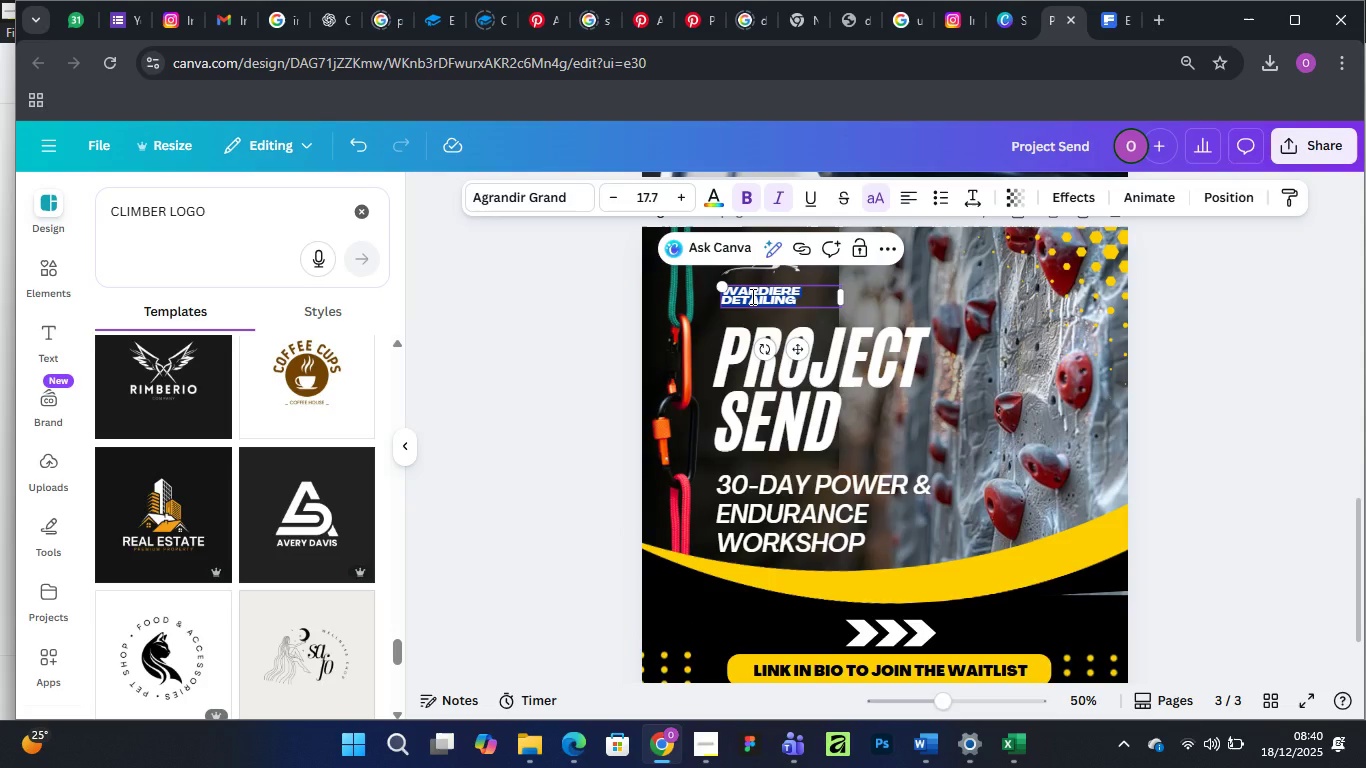 
key(Control+V)
 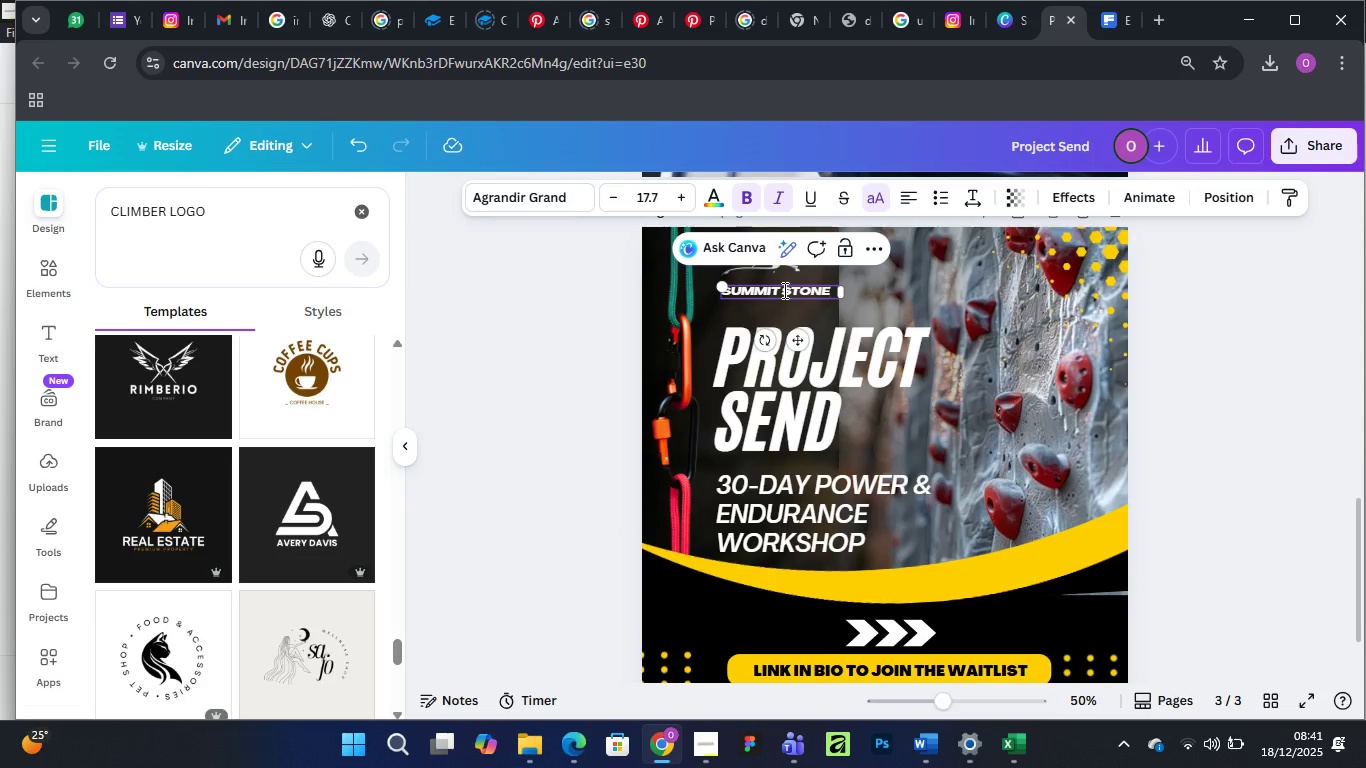 
left_click([541, 350])
 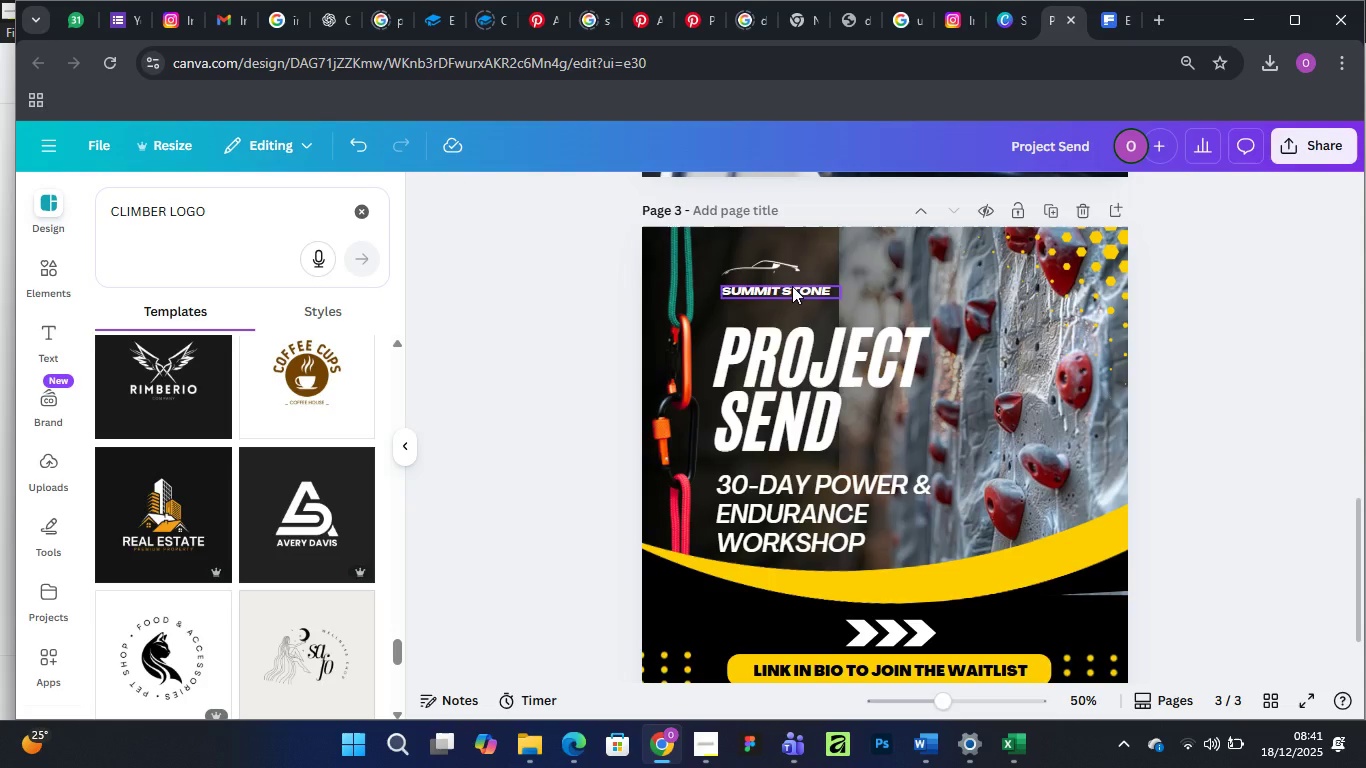 
left_click_drag(start_coordinate=[792, 286], to_coordinate=[787, 282])
 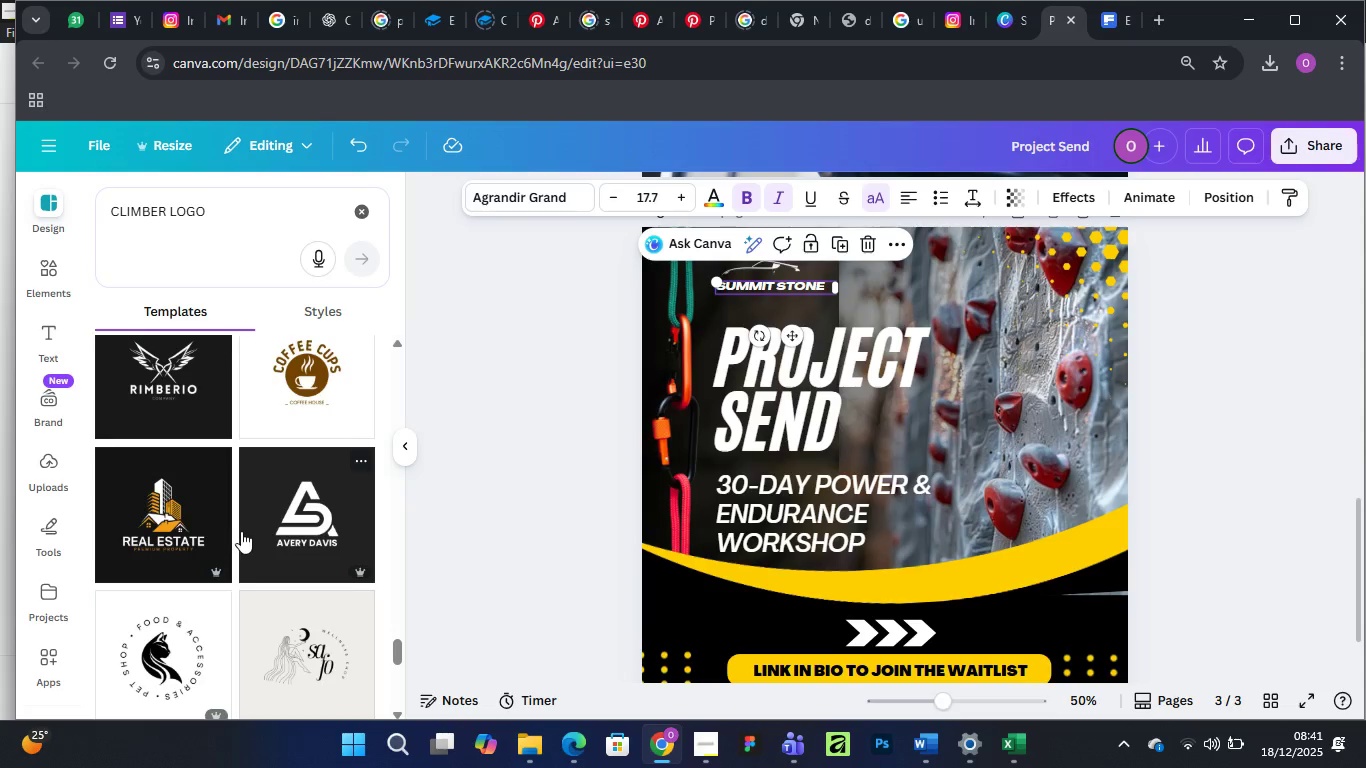 
scroll: coordinate [242, 522], scroll_direction: down, amount: 9.0
 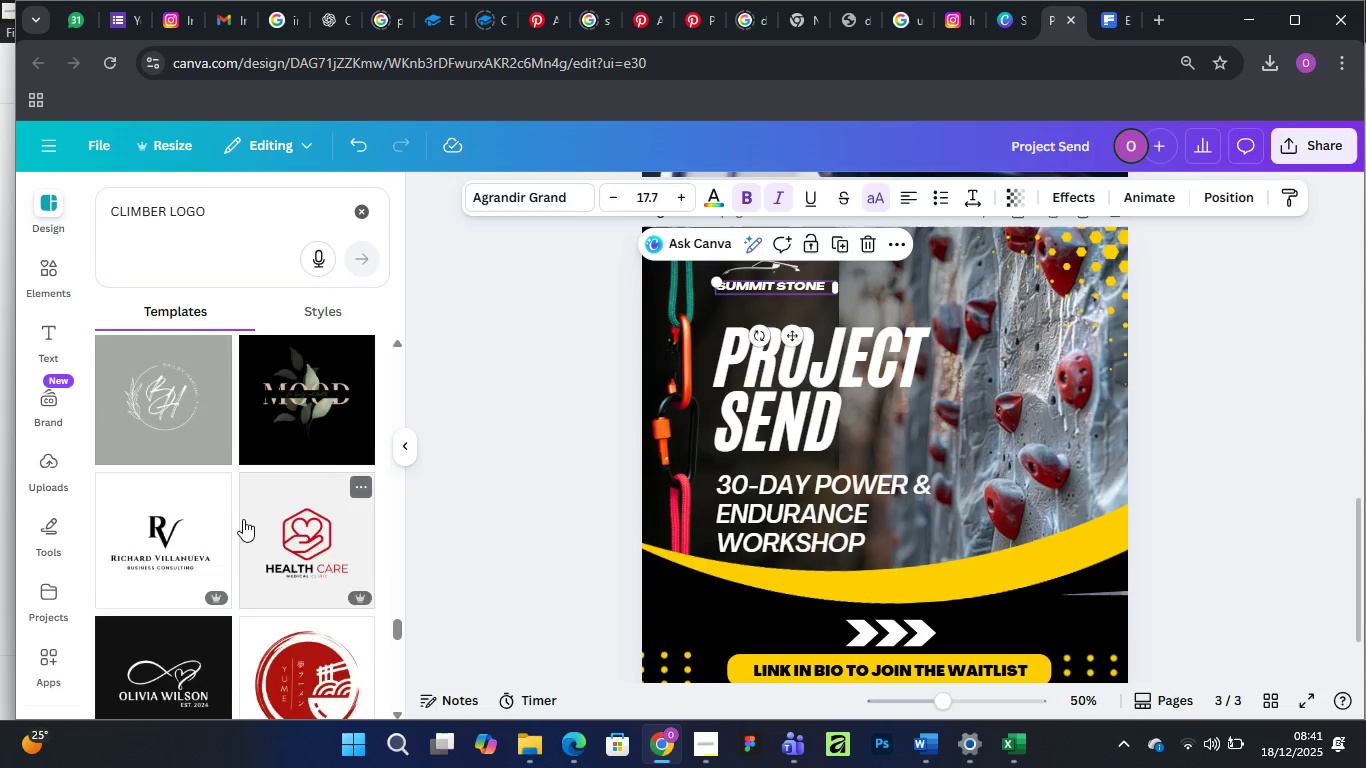 
scroll: coordinate [245, 517], scroll_direction: up, amount: 4.0
 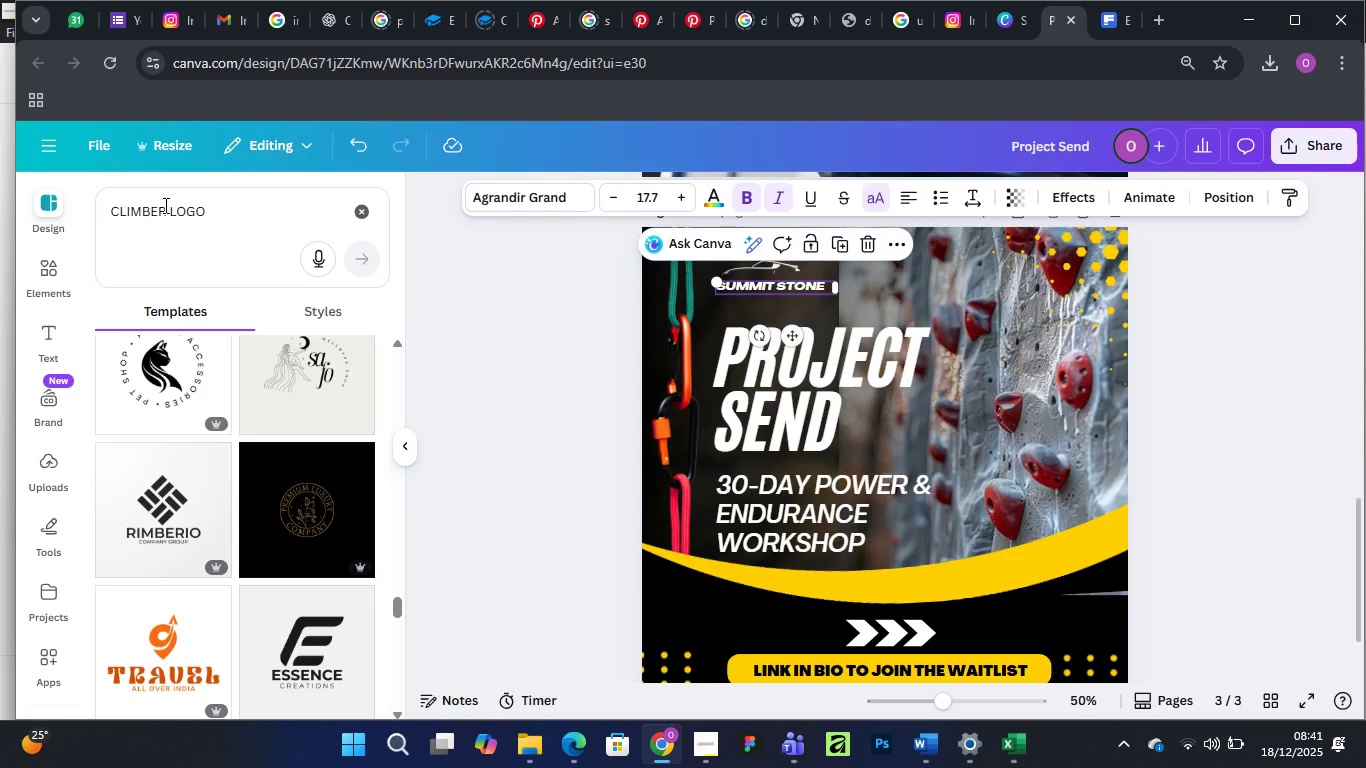 
left_click_drag(start_coordinate=[164, 205], to_coordinate=[111, 209])
 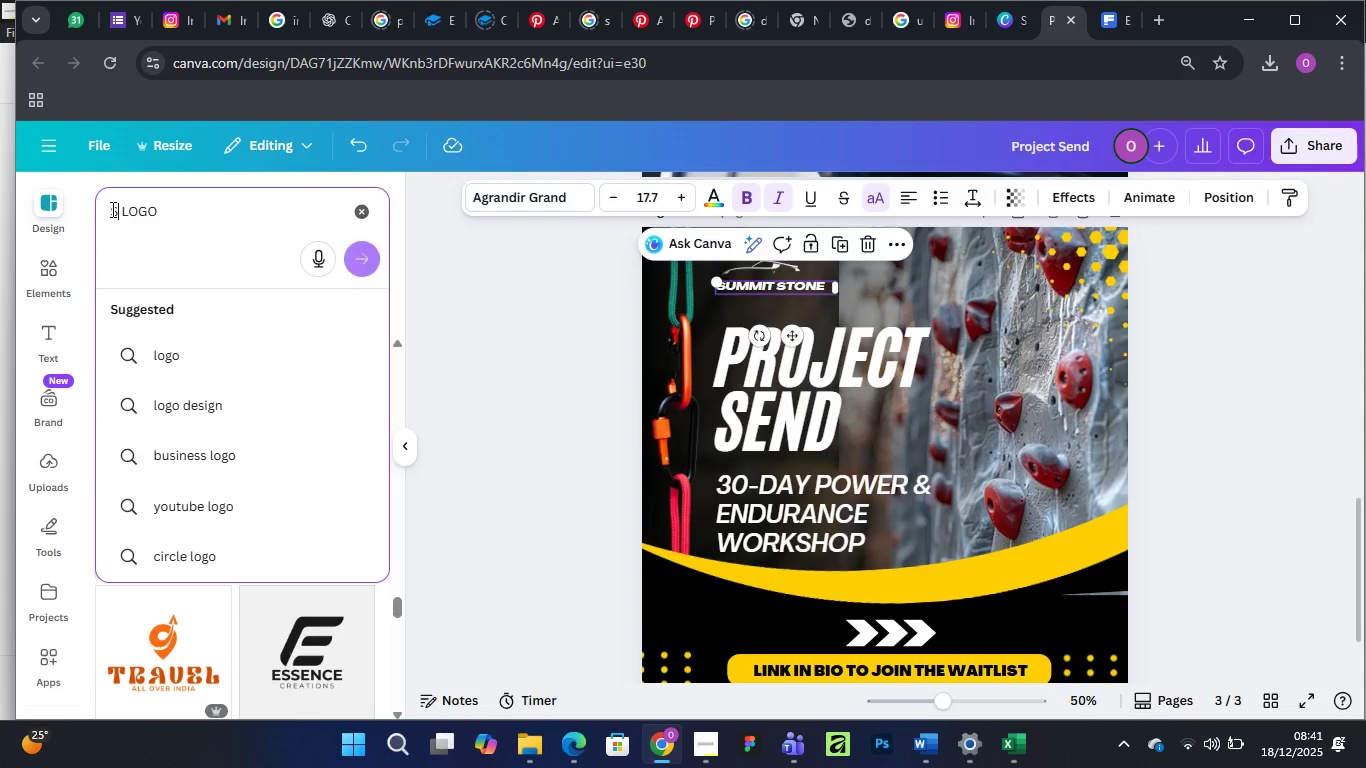 
type(STONE)
 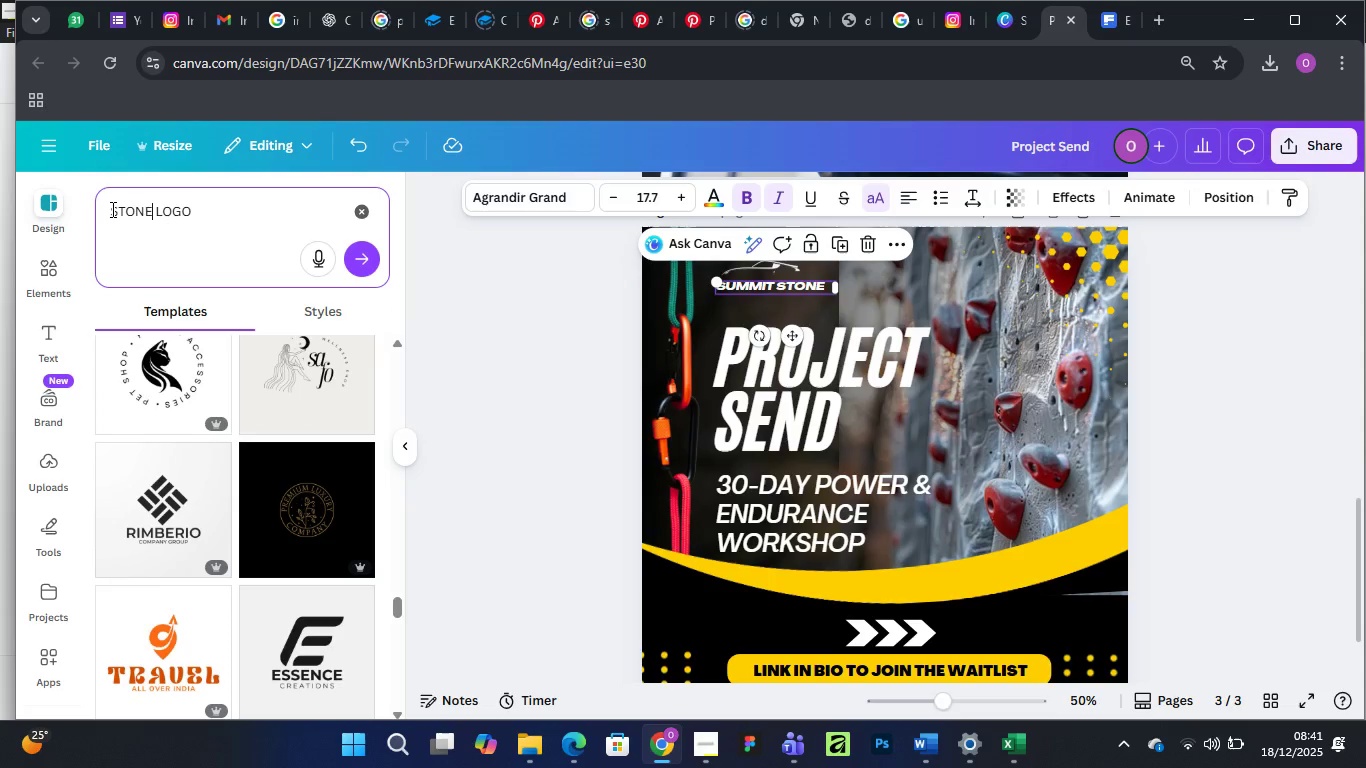 
key(Enter)
 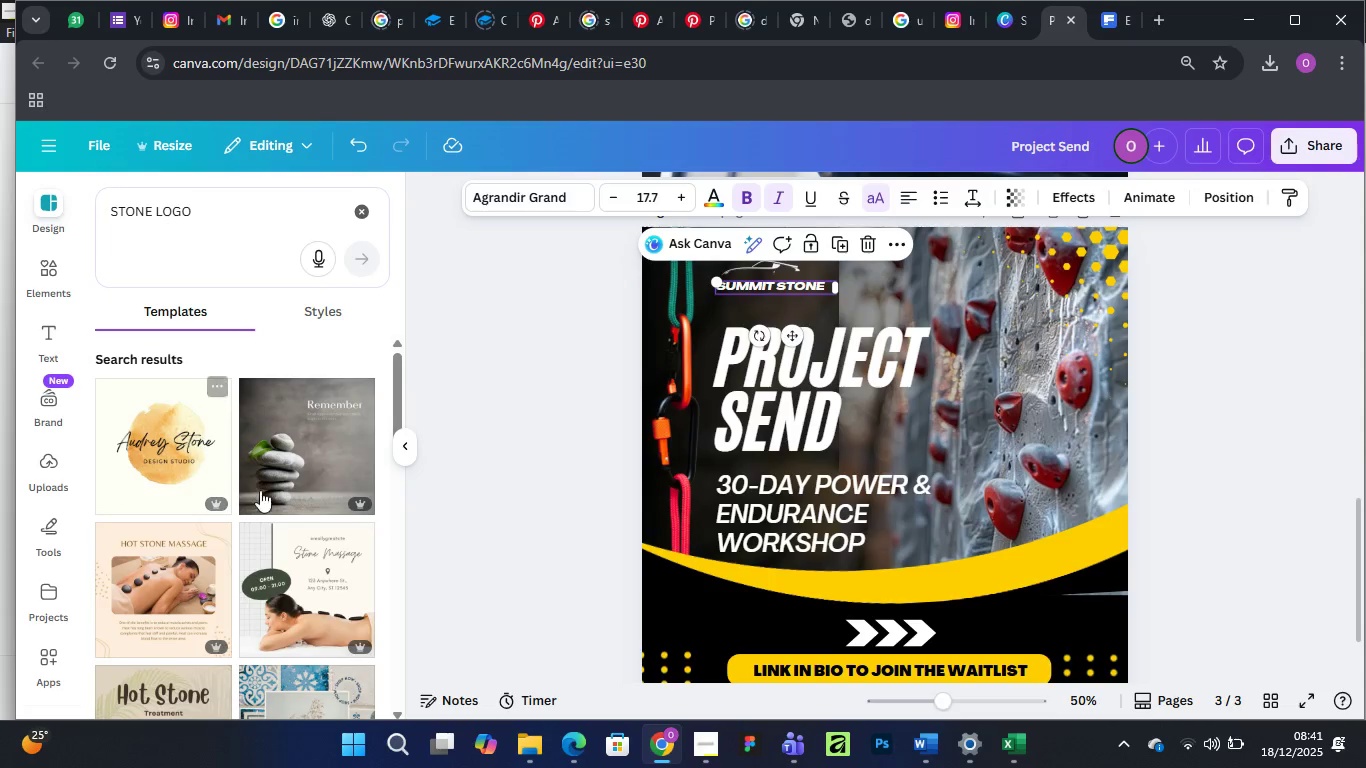 
scroll: coordinate [273, 457], scroll_direction: down, amount: 24.0
 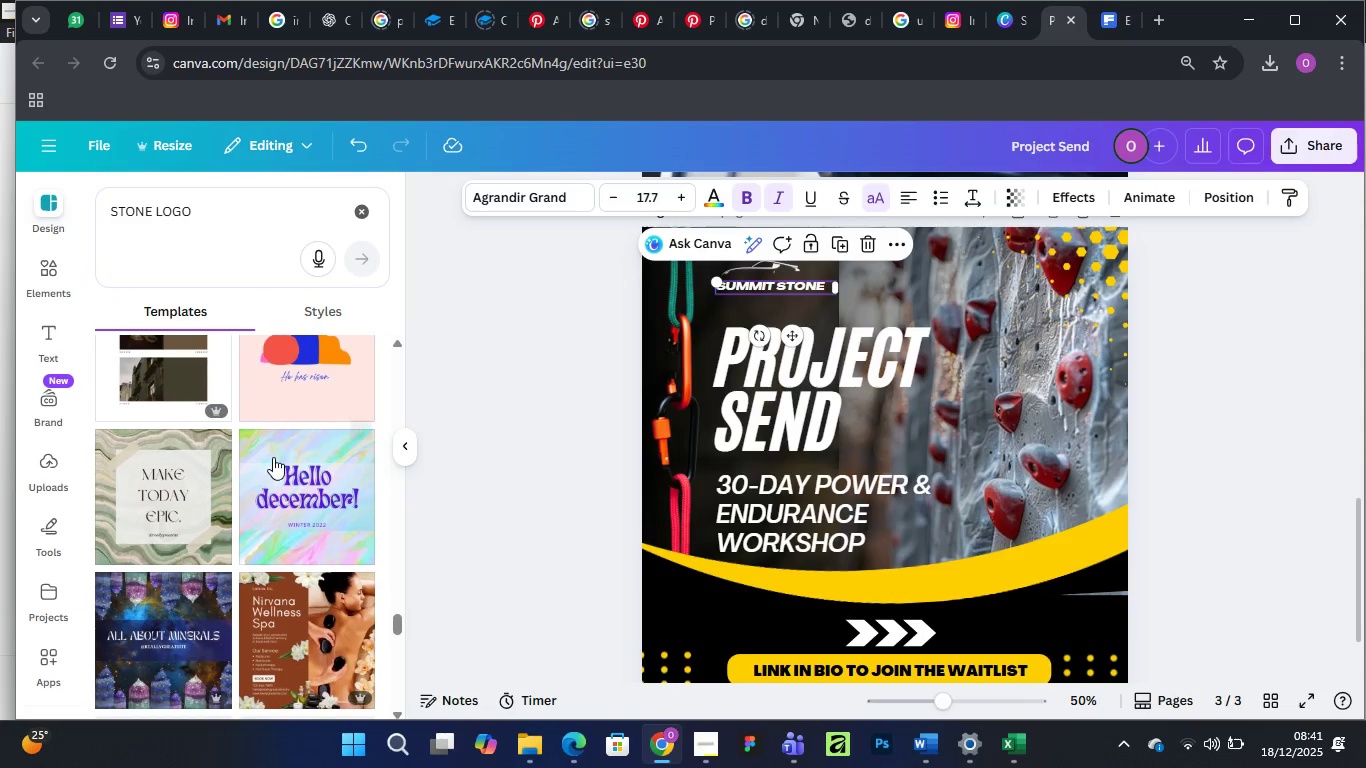 
scroll: coordinate [265, 497], scroll_direction: down, amount: 16.0
 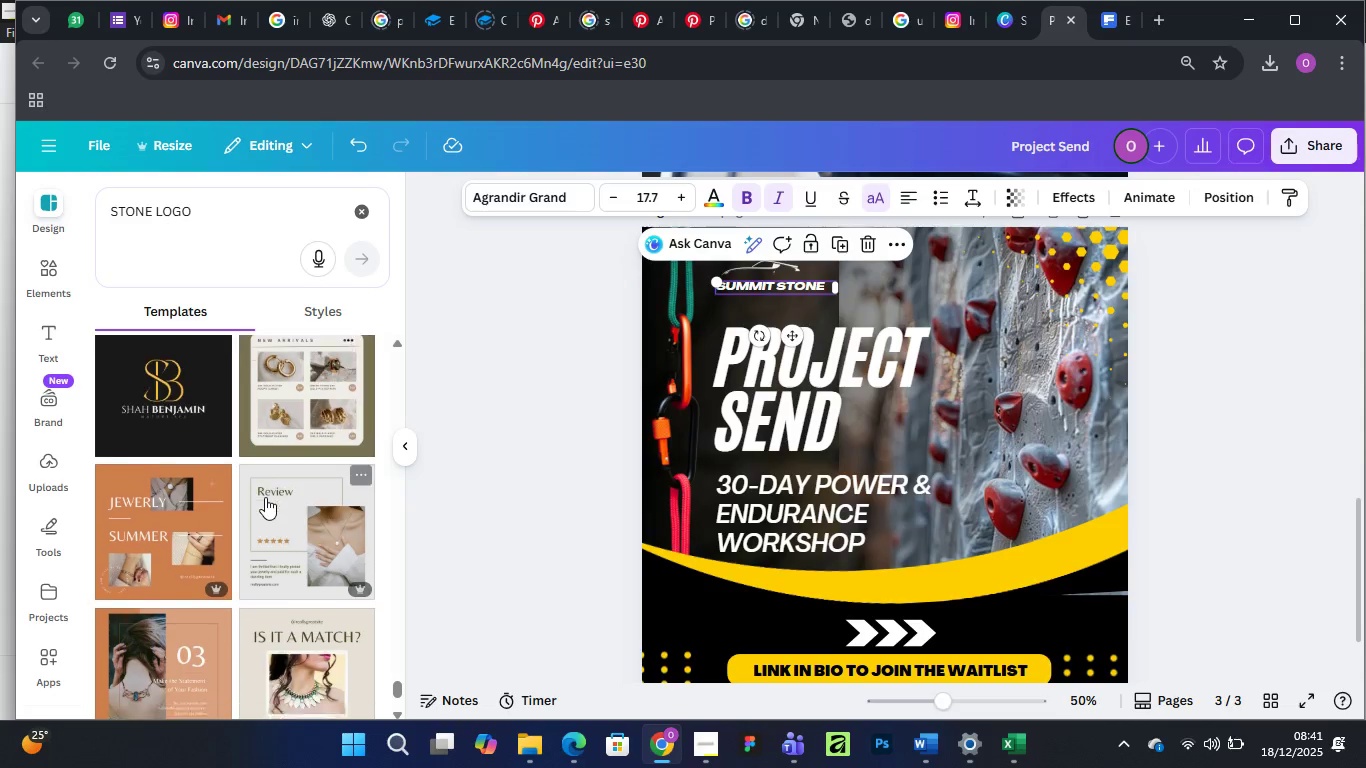 
scroll: coordinate [265, 497], scroll_direction: up, amount: 5.0
 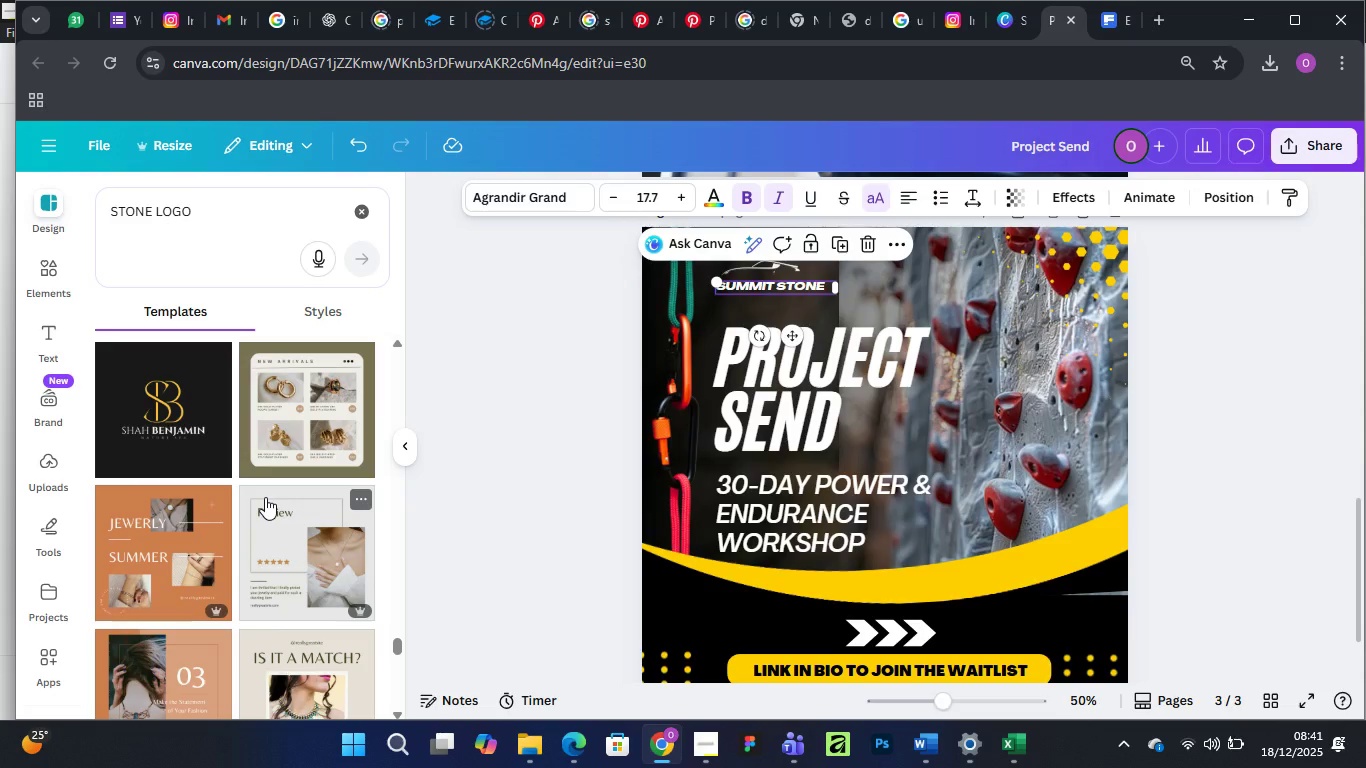 
scroll: coordinate [265, 497], scroll_direction: down, amount: 5.0
 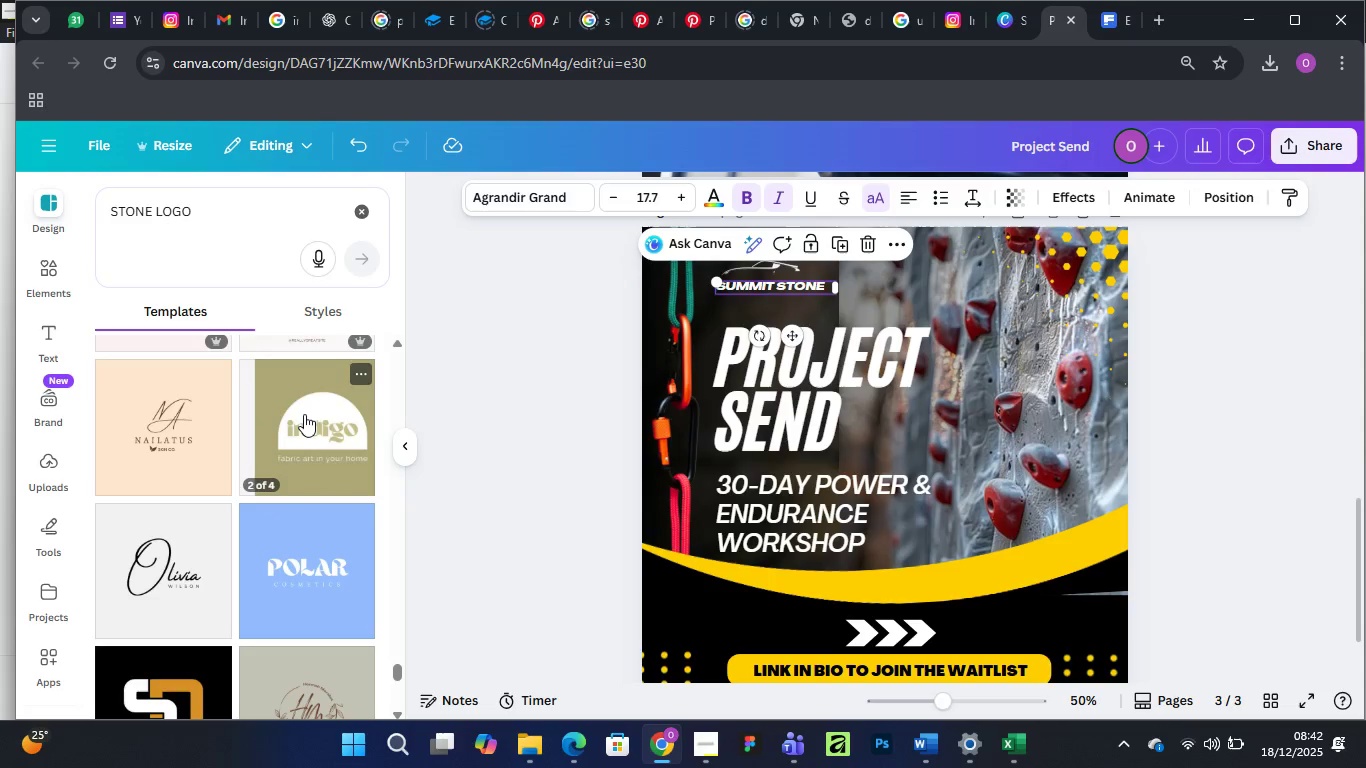 
wait(7.97)
 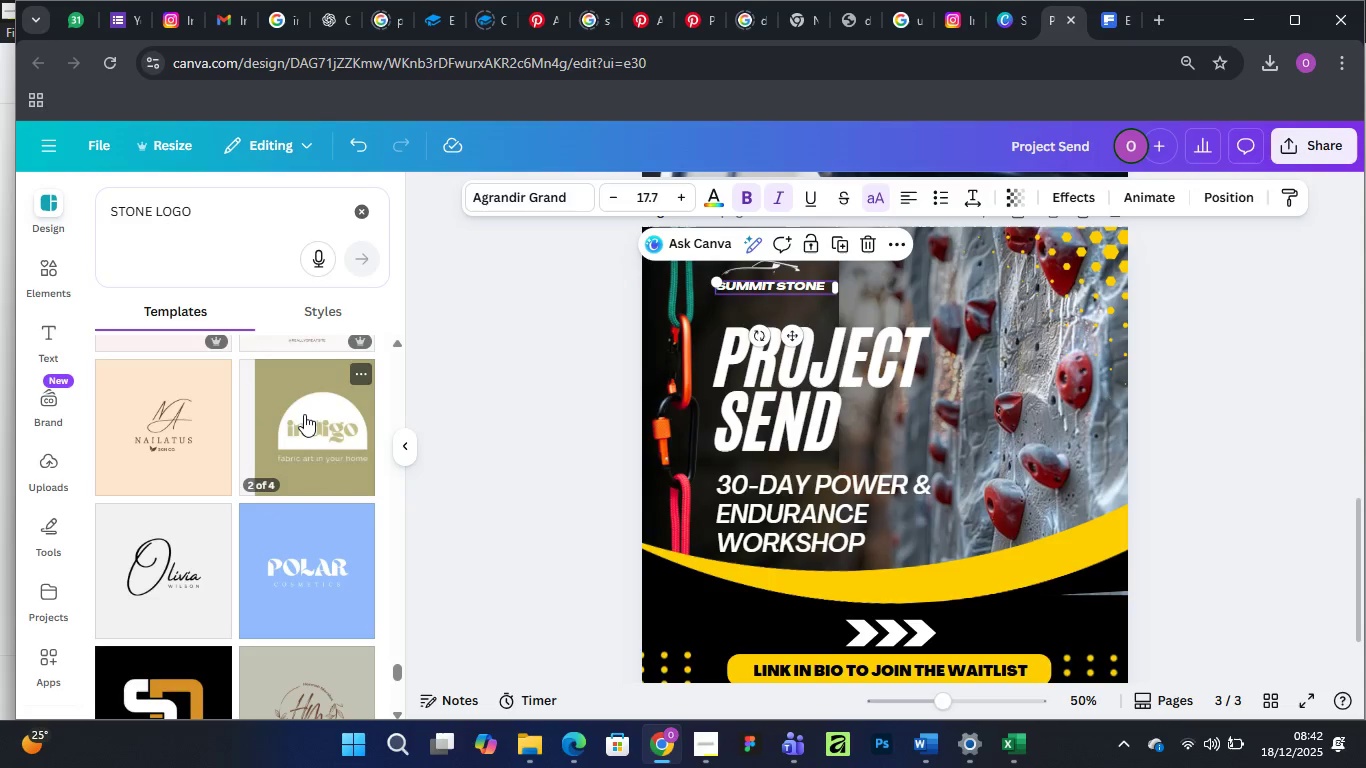 
left_click([53, 267])
 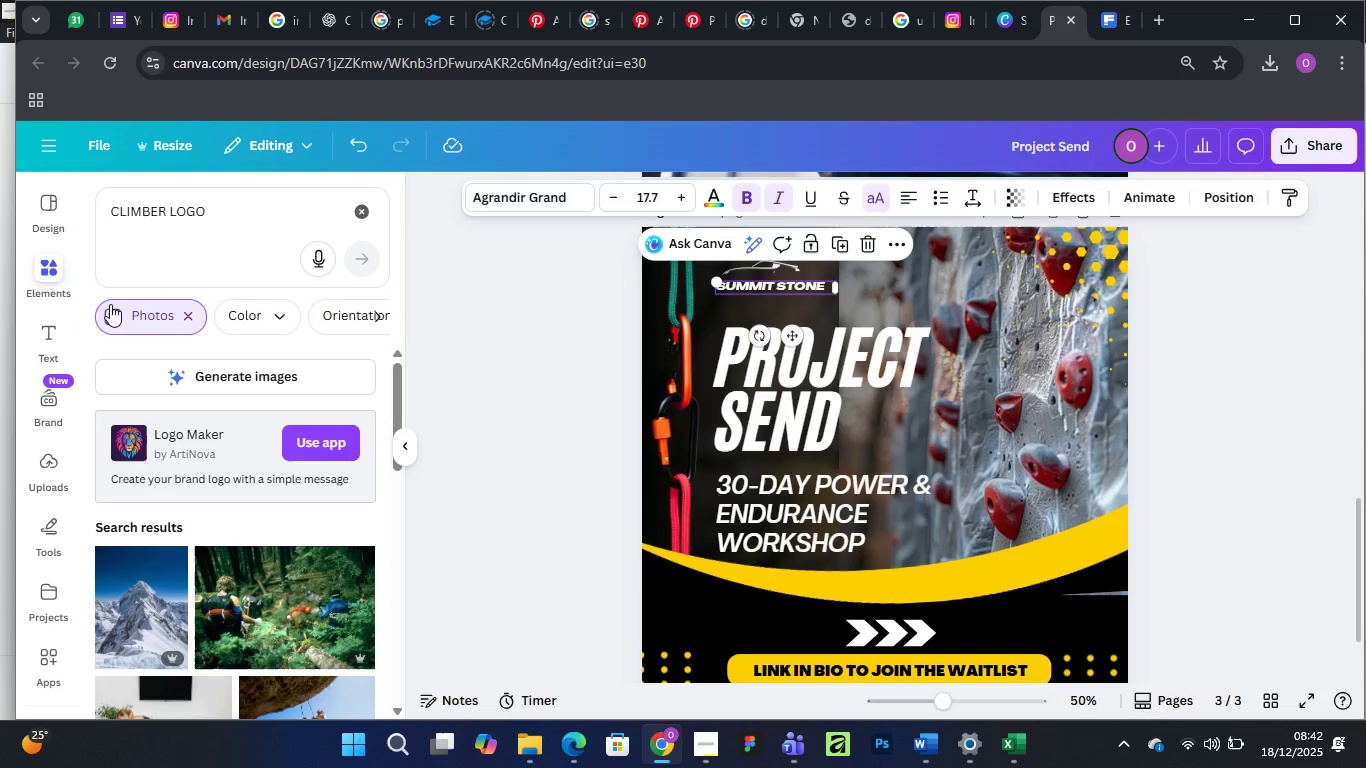 
wait(8.38)
 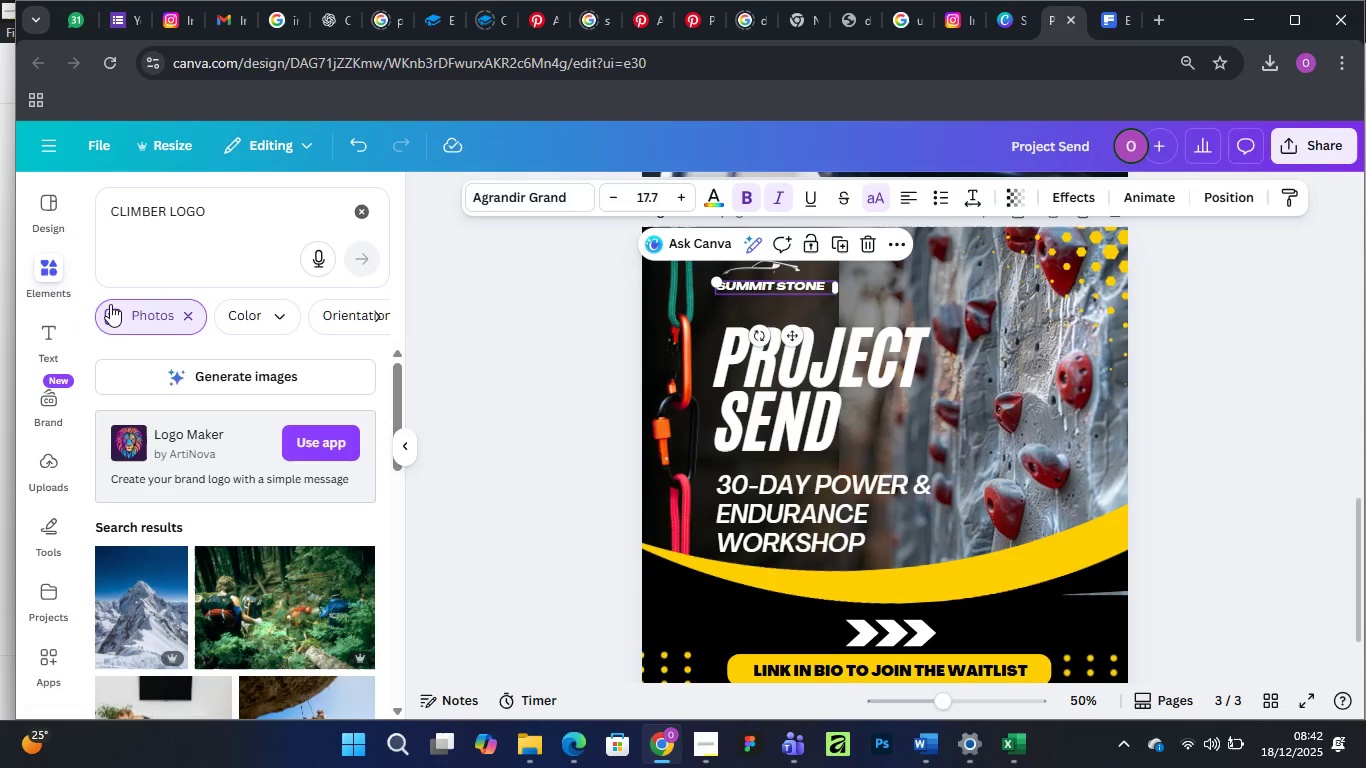 
left_click([359, 202])
 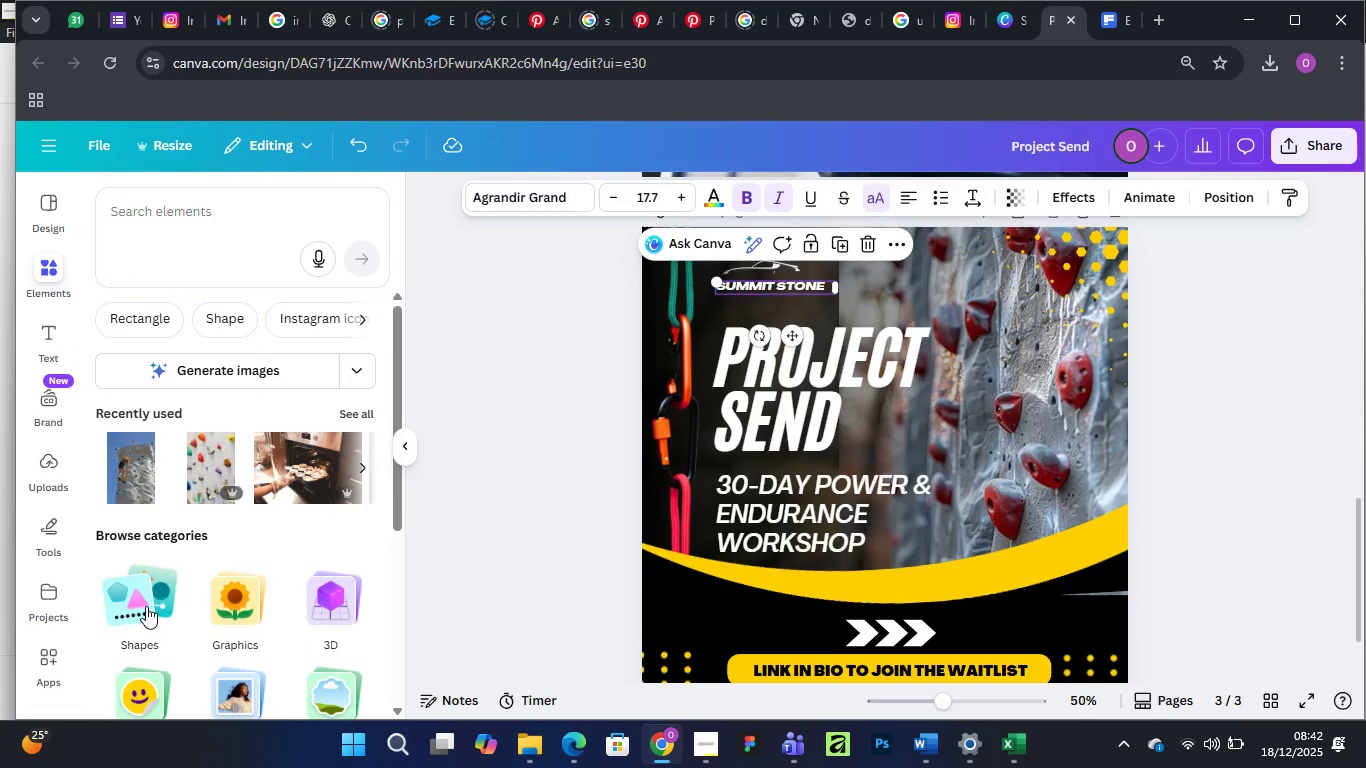 
left_click([142, 600])
 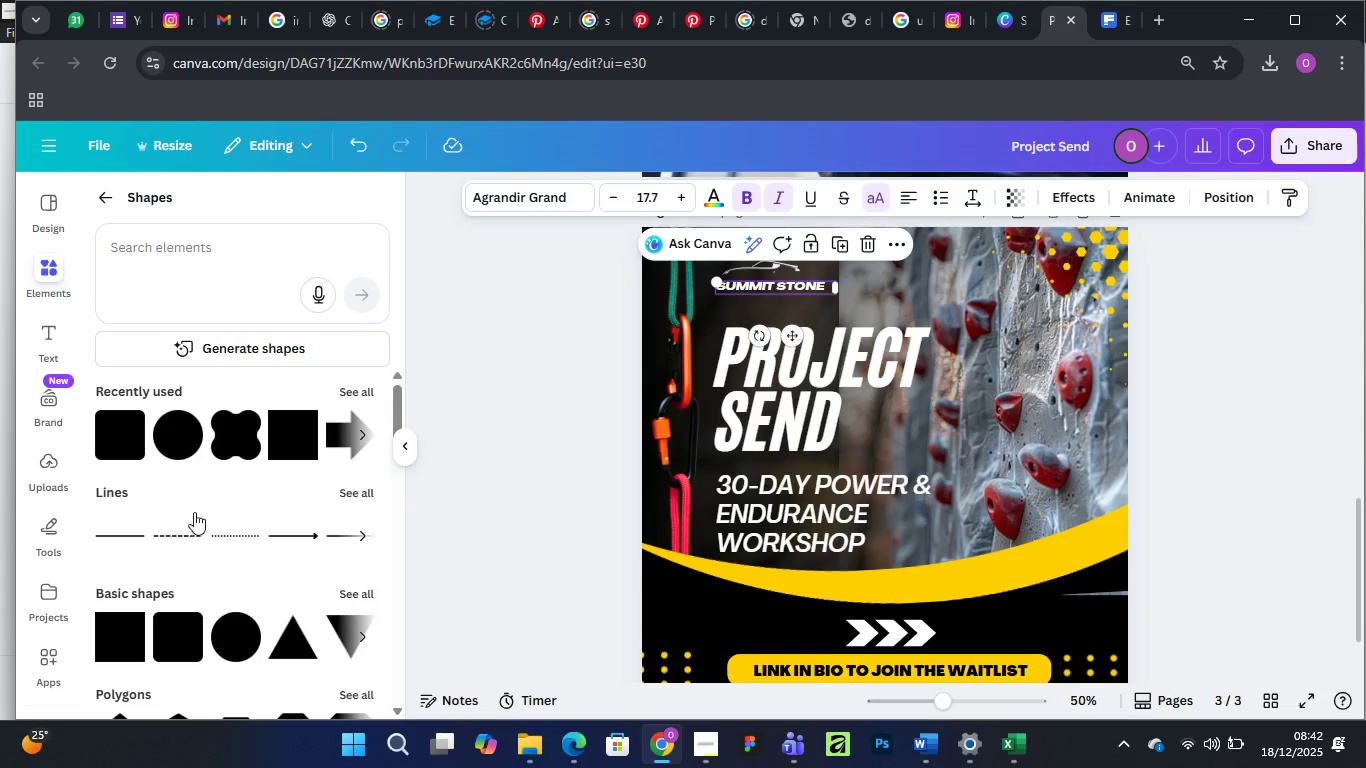 
scroll: coordinate [233, 596], scroll_direction: down, amount: 2.0
 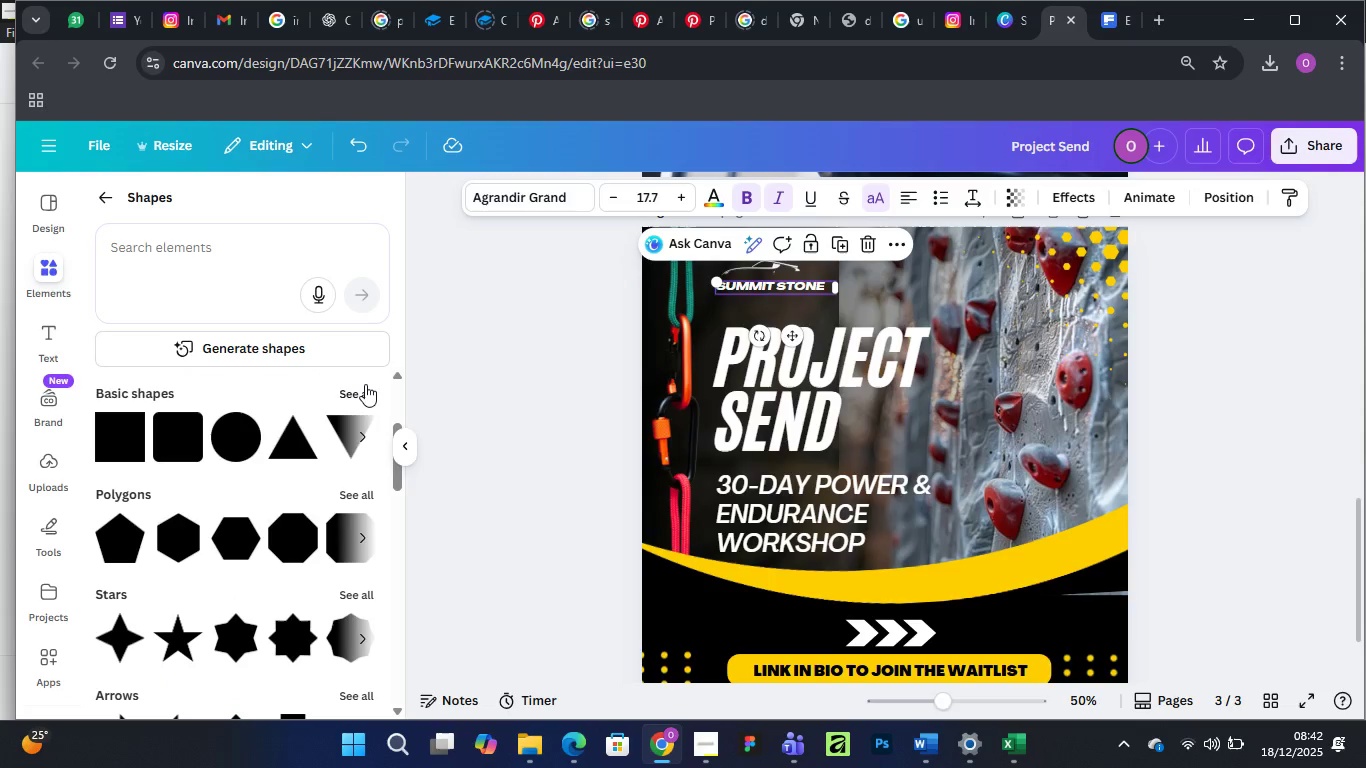 
left_click([365, 384])
 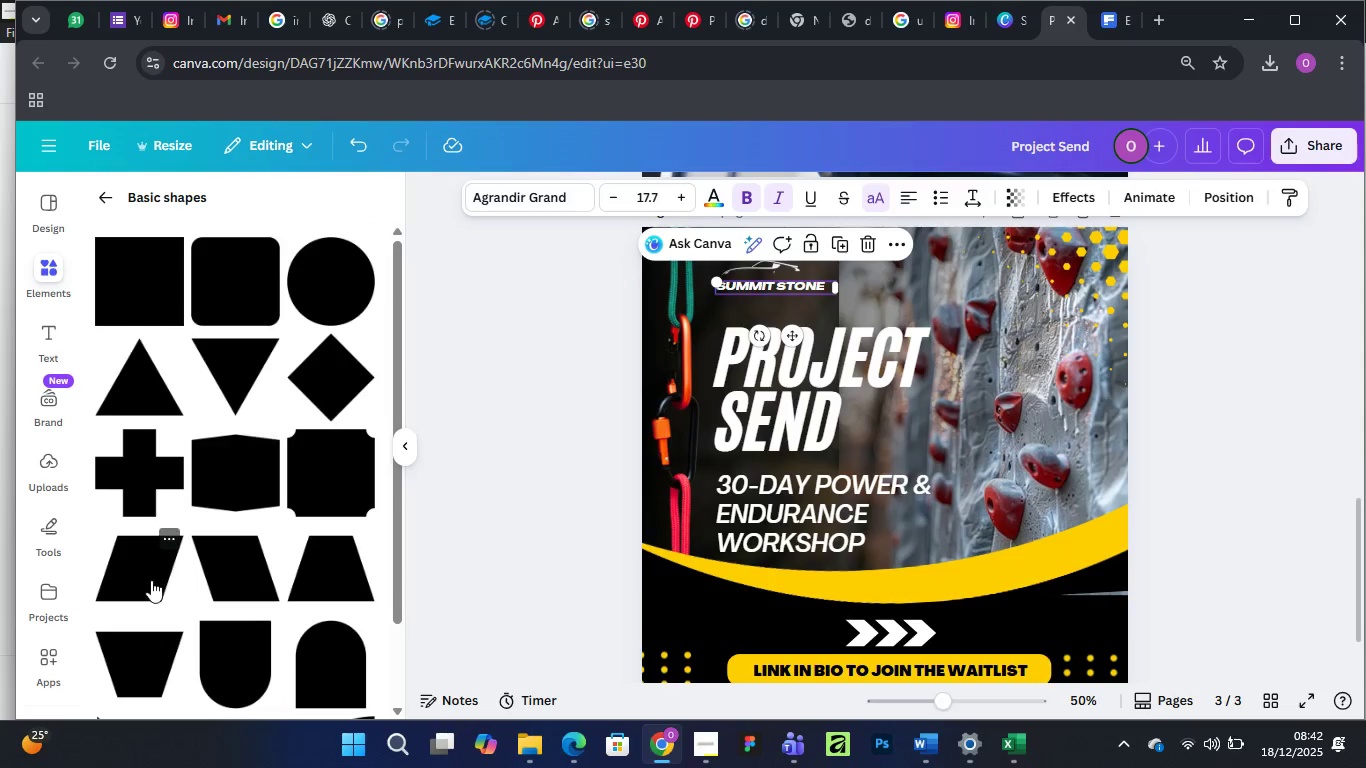 
left_click([250, 555])
 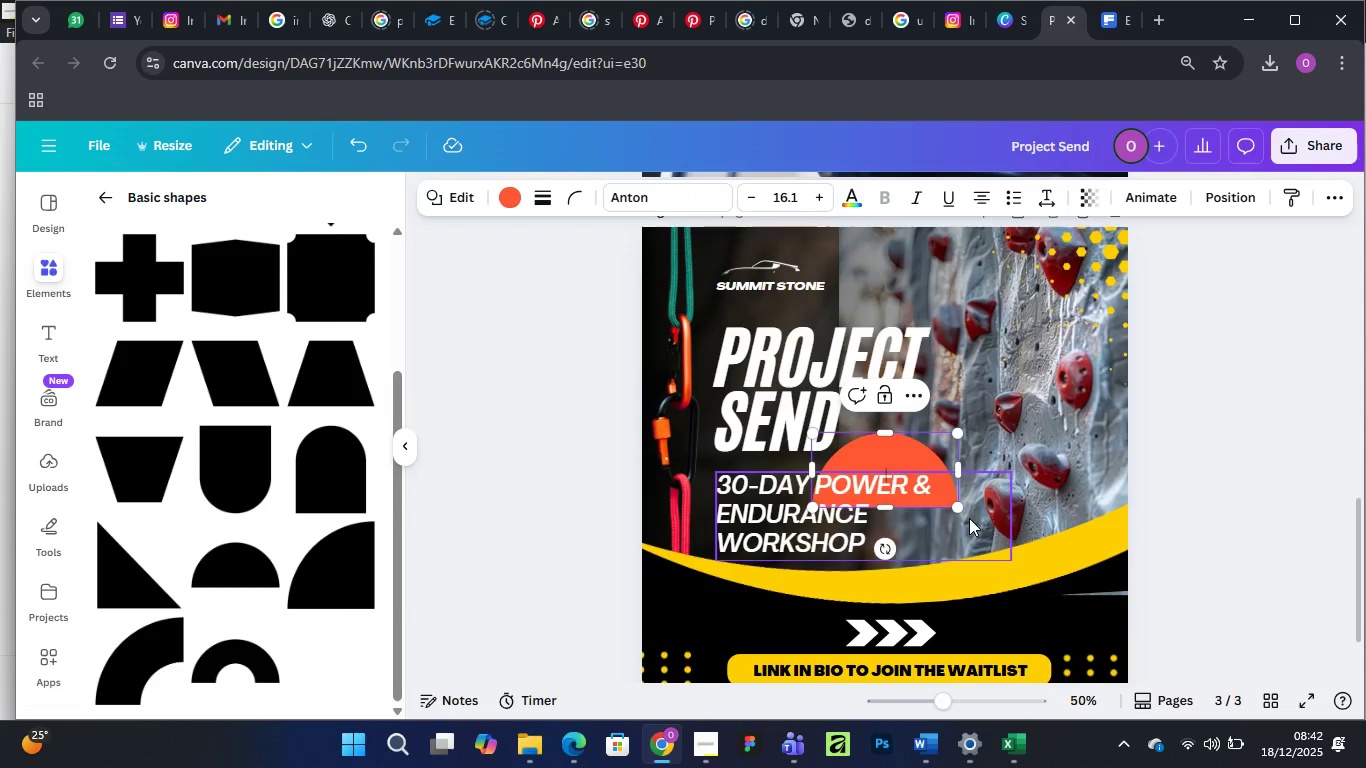 
scroll: coordinate [151, 577], scroll_direction: down, amount: 5.0
 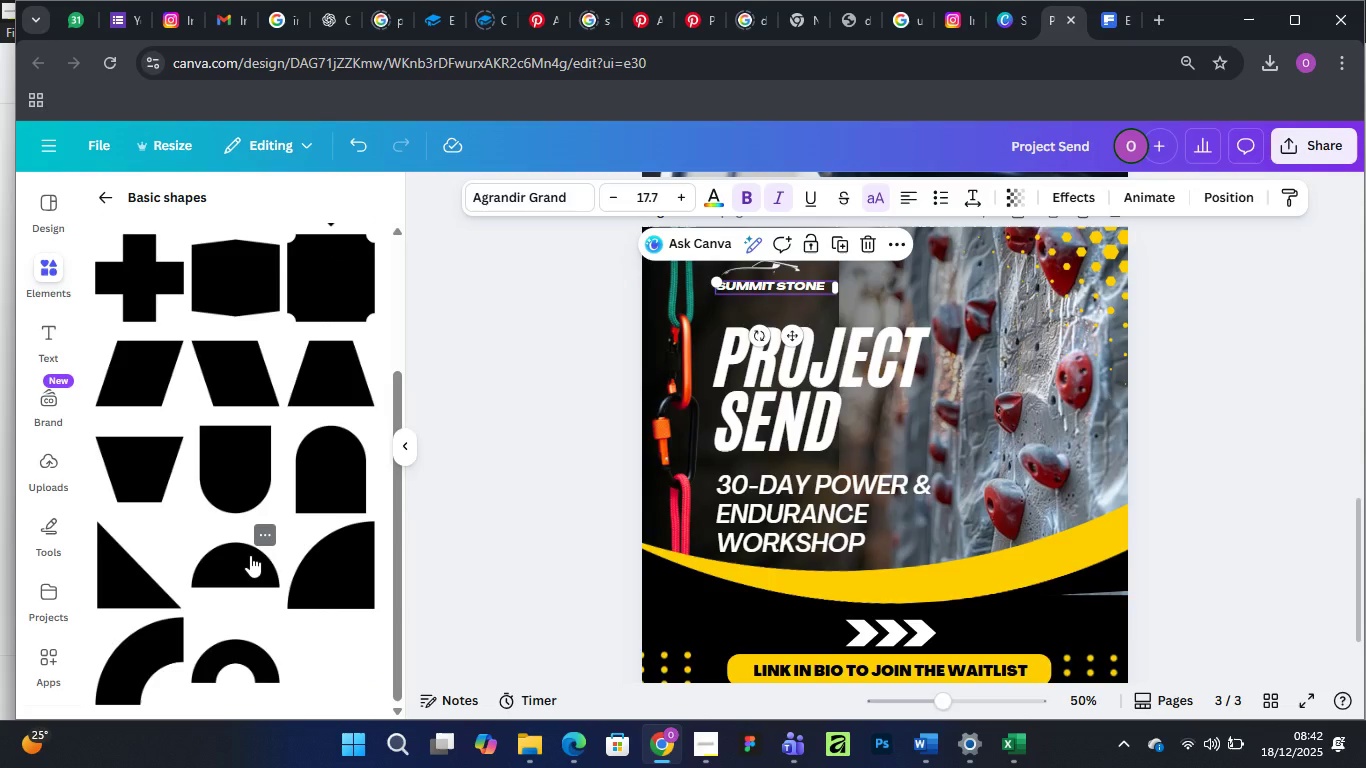 
left_click_drag(start_coordinate=[960, 507], to_coordinate=[895, 471])
 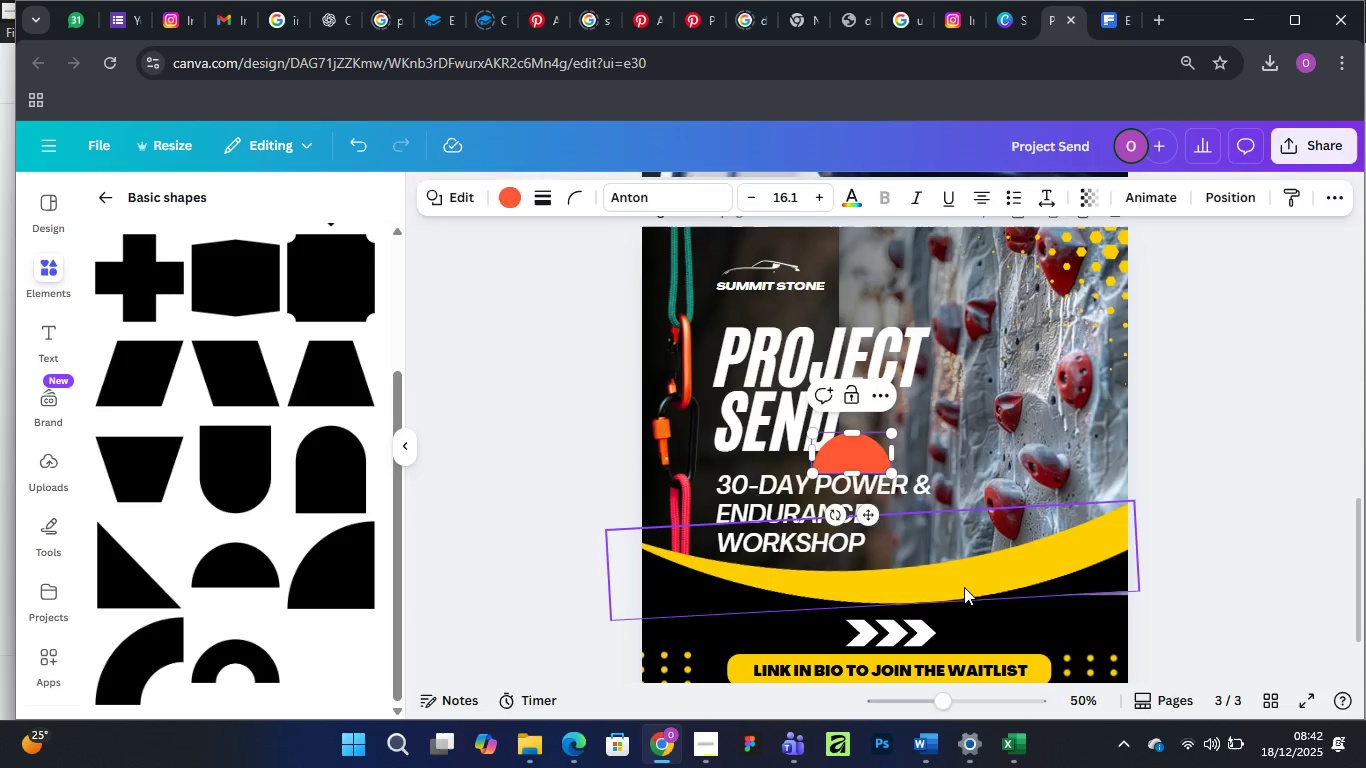 
left_click([964, 587])
 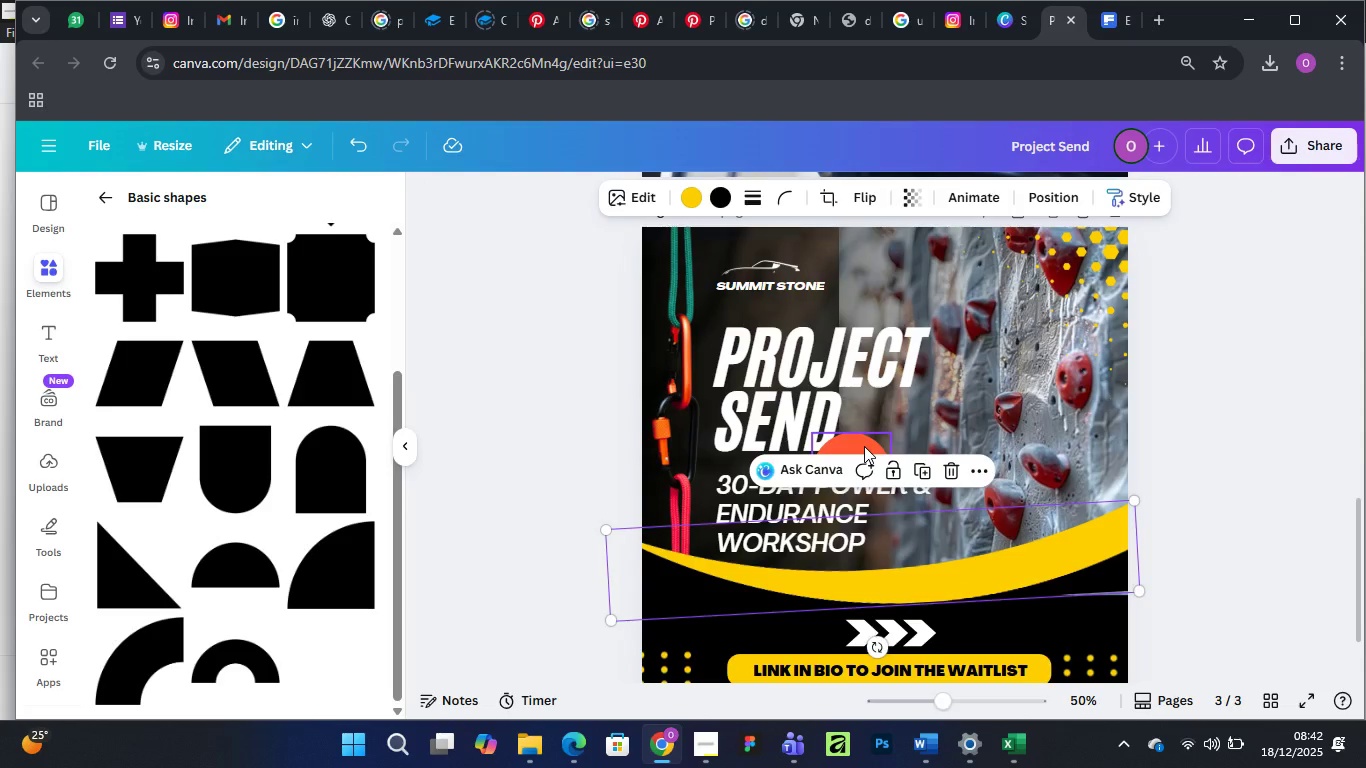 
left_click_drag(start_coordinate=[864, 446], to_coordinate=[774, 262])
 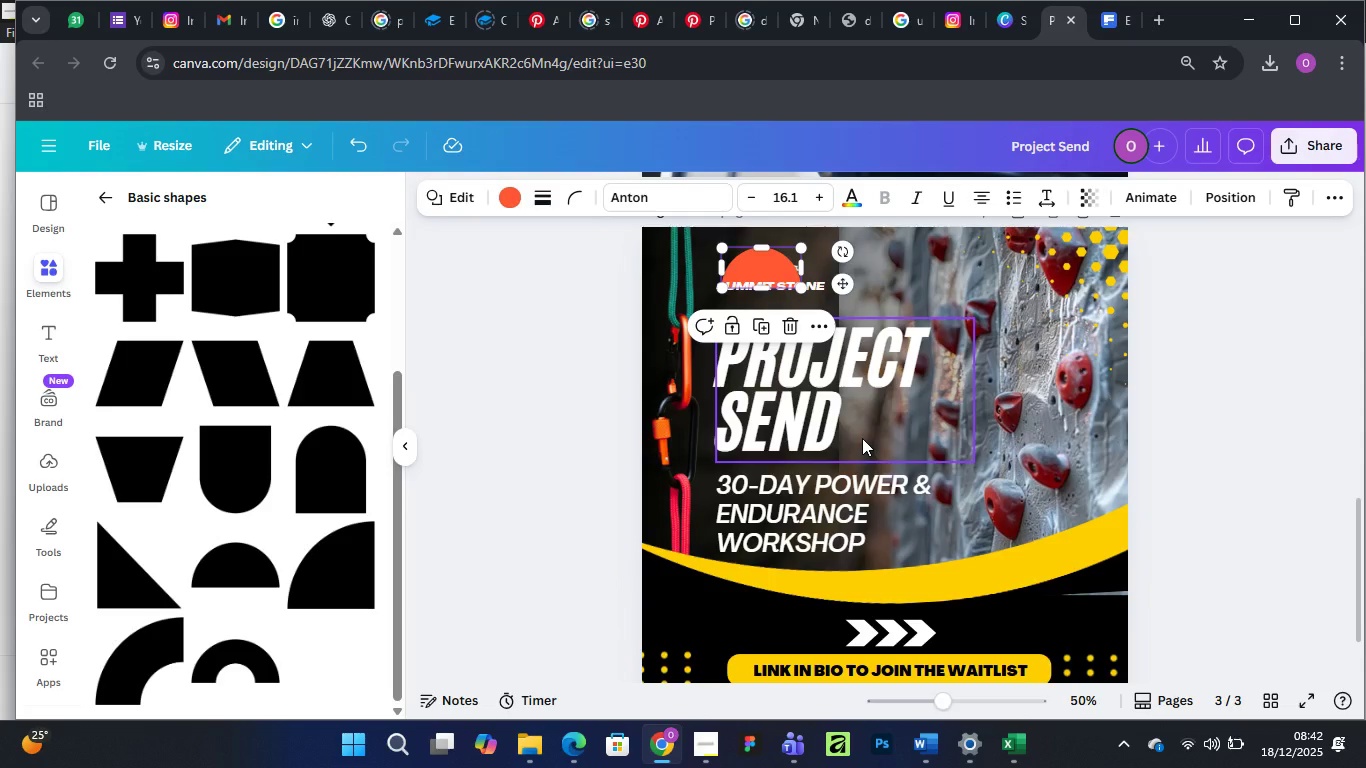 
key(Control+Equal)
 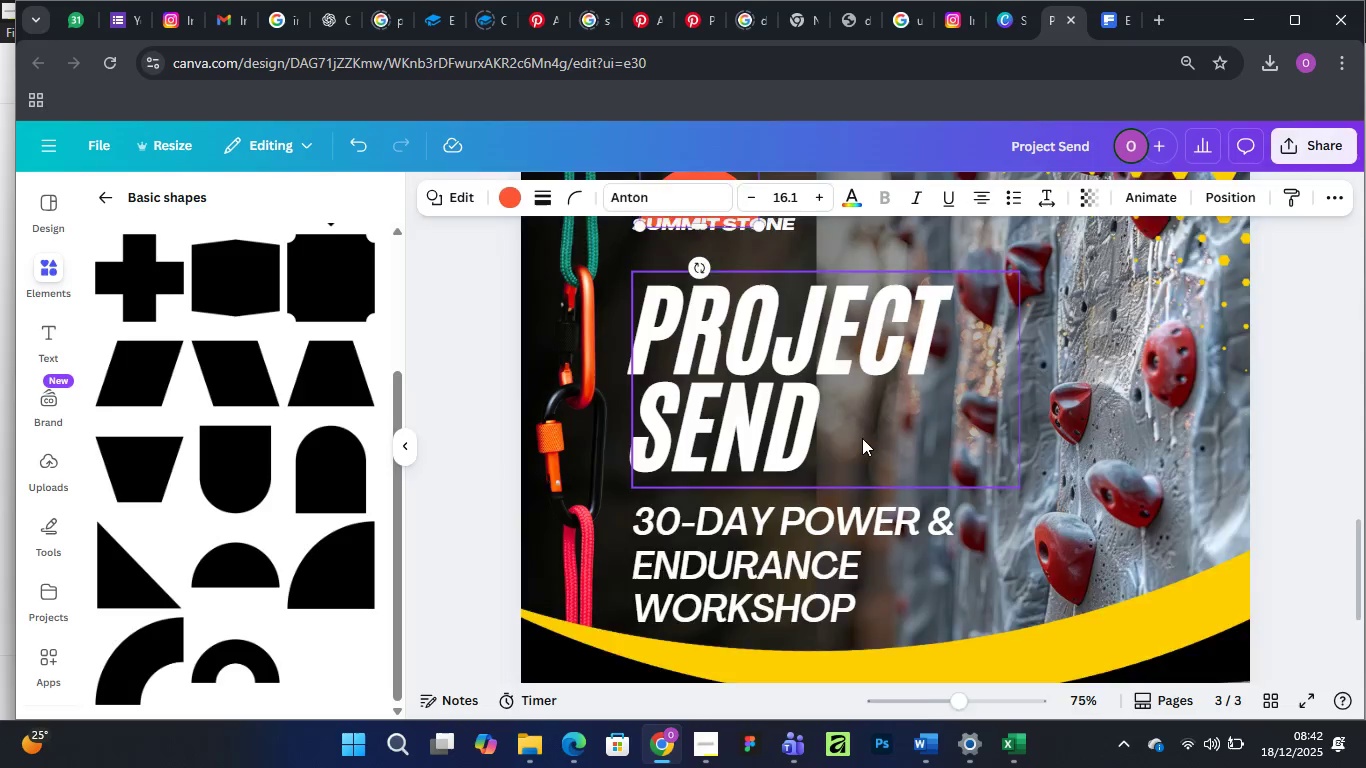 
key(Control+Equal)
 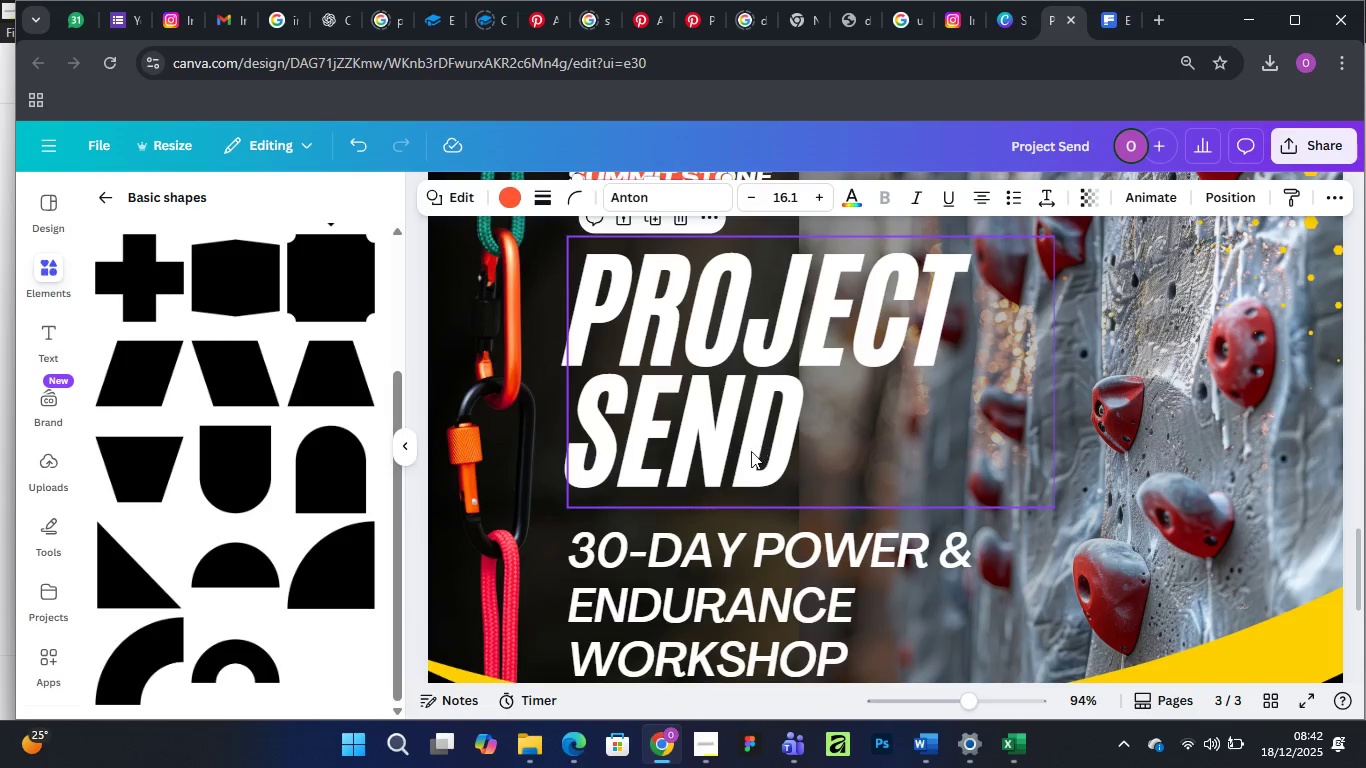 
scroll: coordinate [750, 446], scroll_direction: down, amount: 3.0
 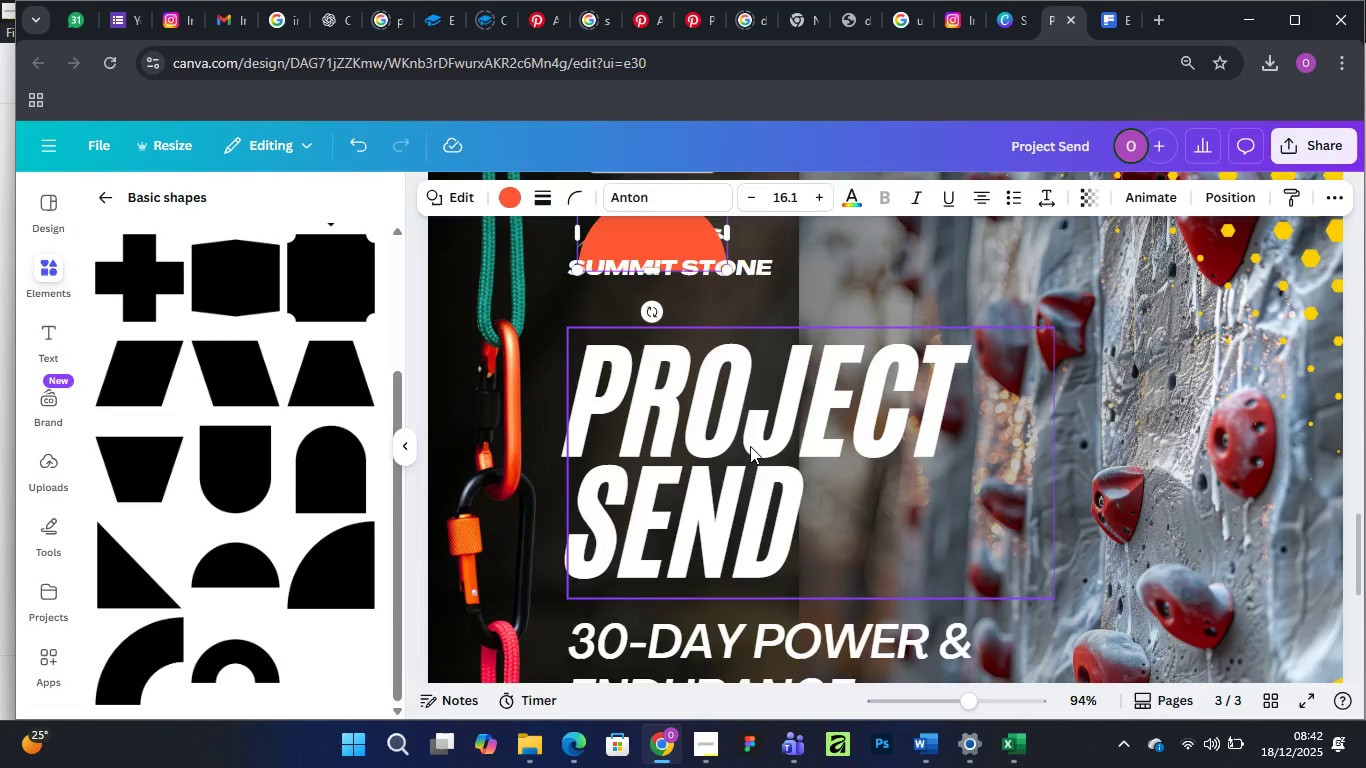 
left_click_drag(start_coordinate=[654, 429], to_coordinate=[838, 421])
 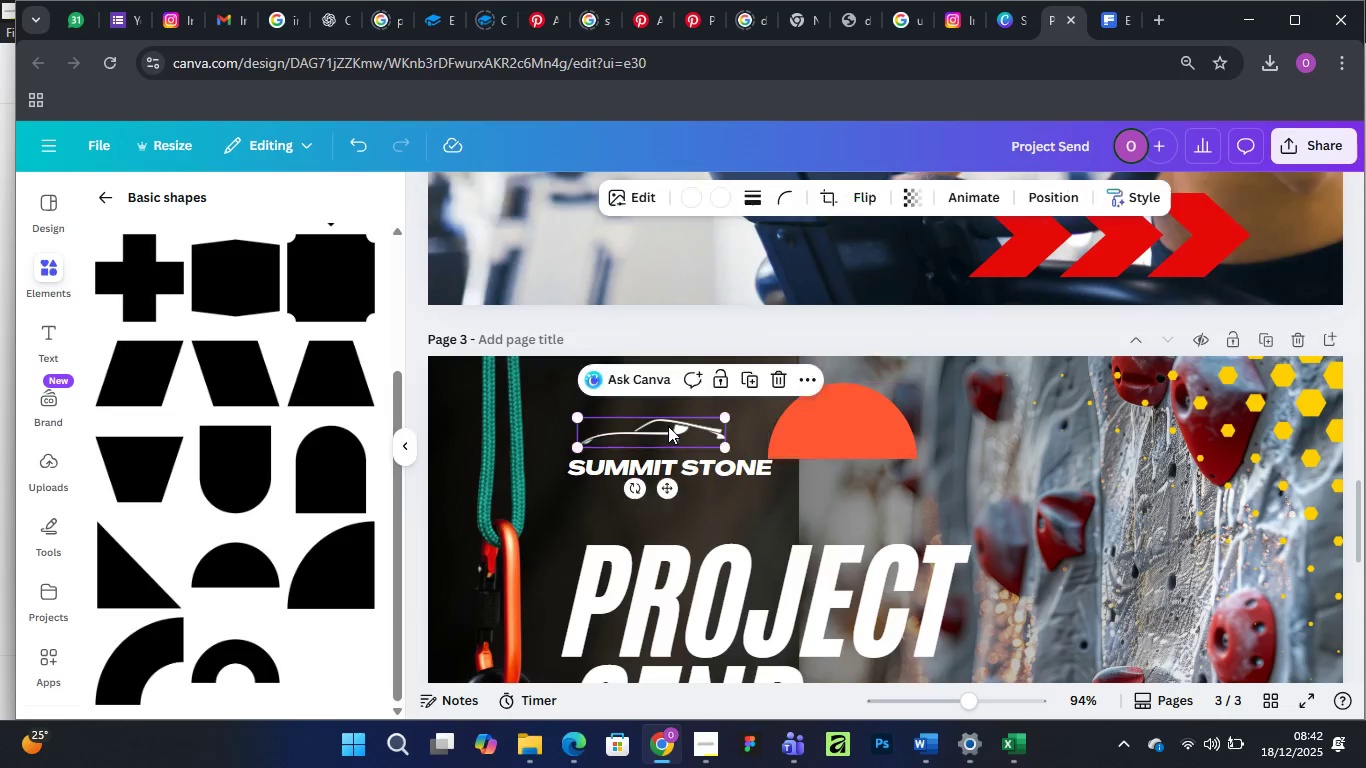 
scroll: coordinate [750, 446], scroll_direction: up, amount: 1.0
 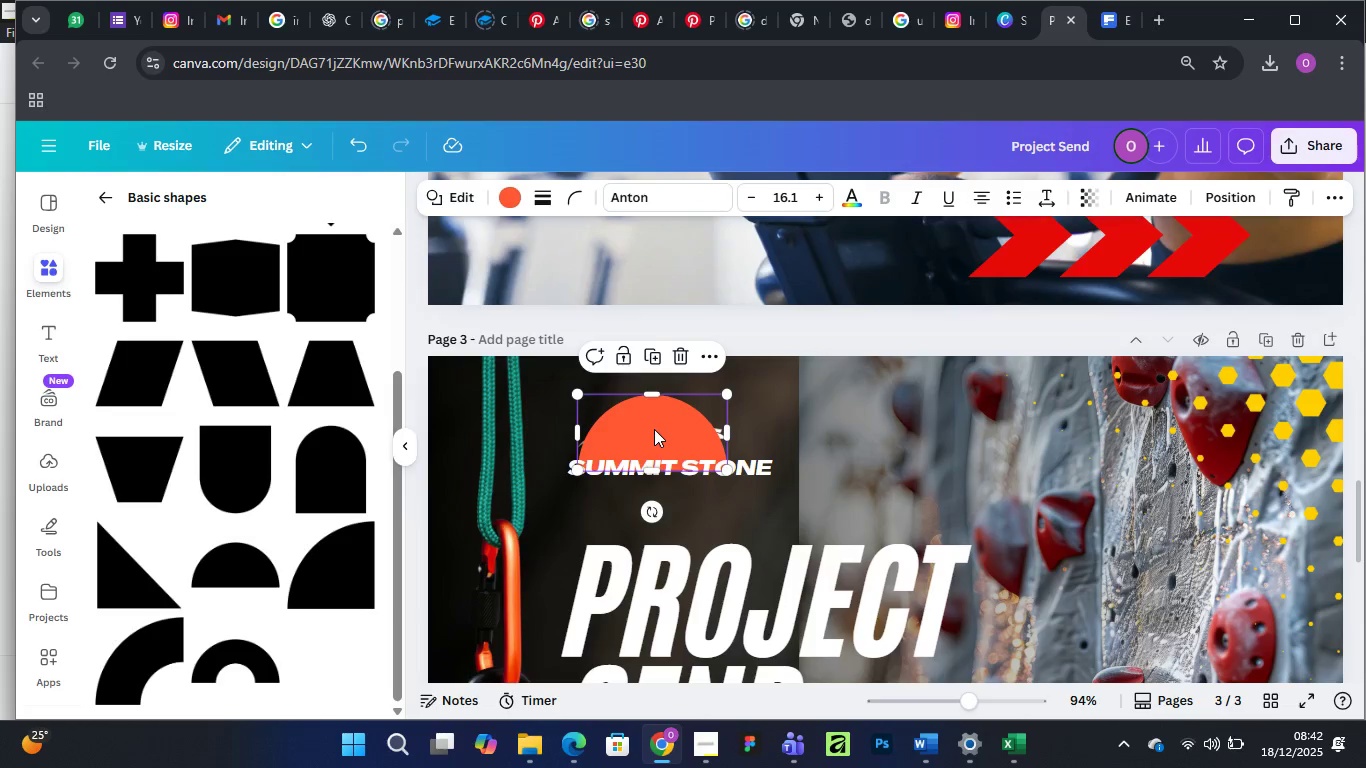 
left_click([668, 426])
 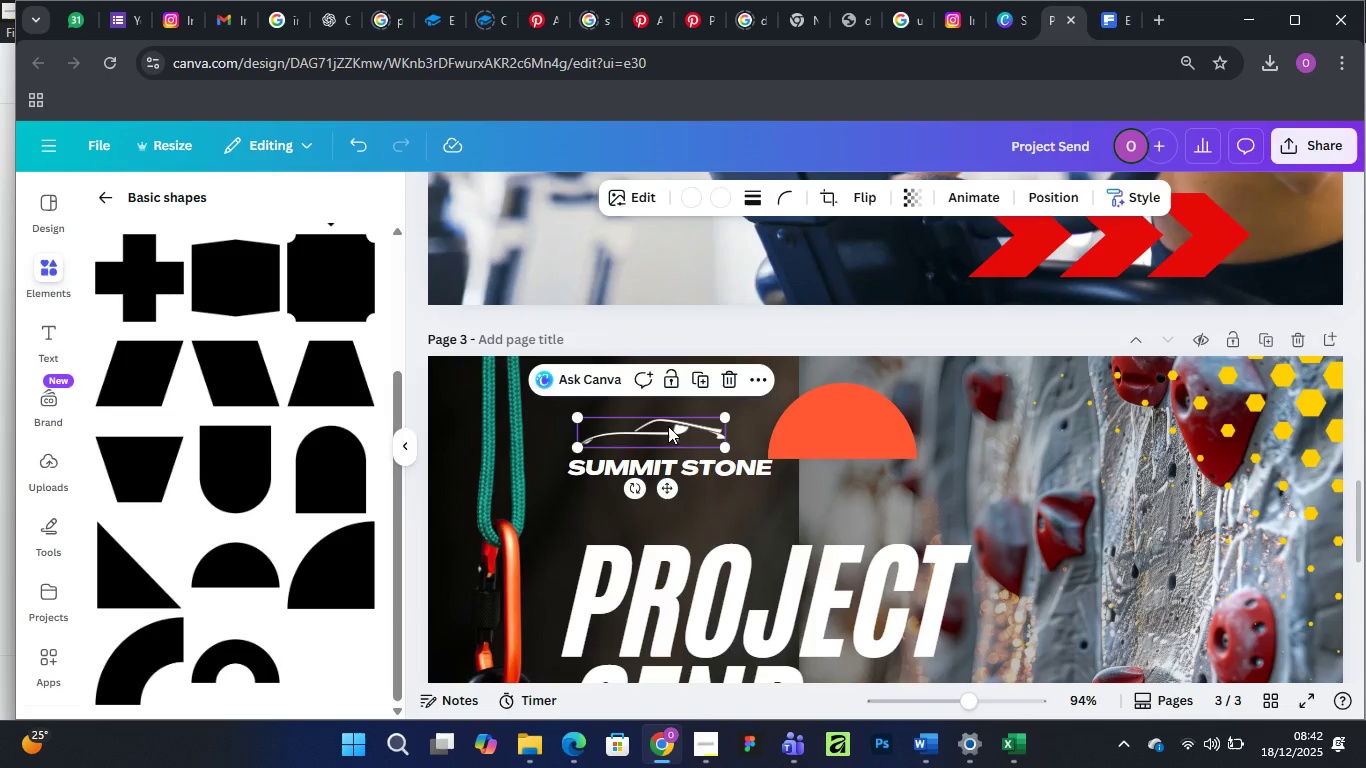 
left_click_drag(start_coordinate=[668, 426], to_coordinate=[694, 419])
 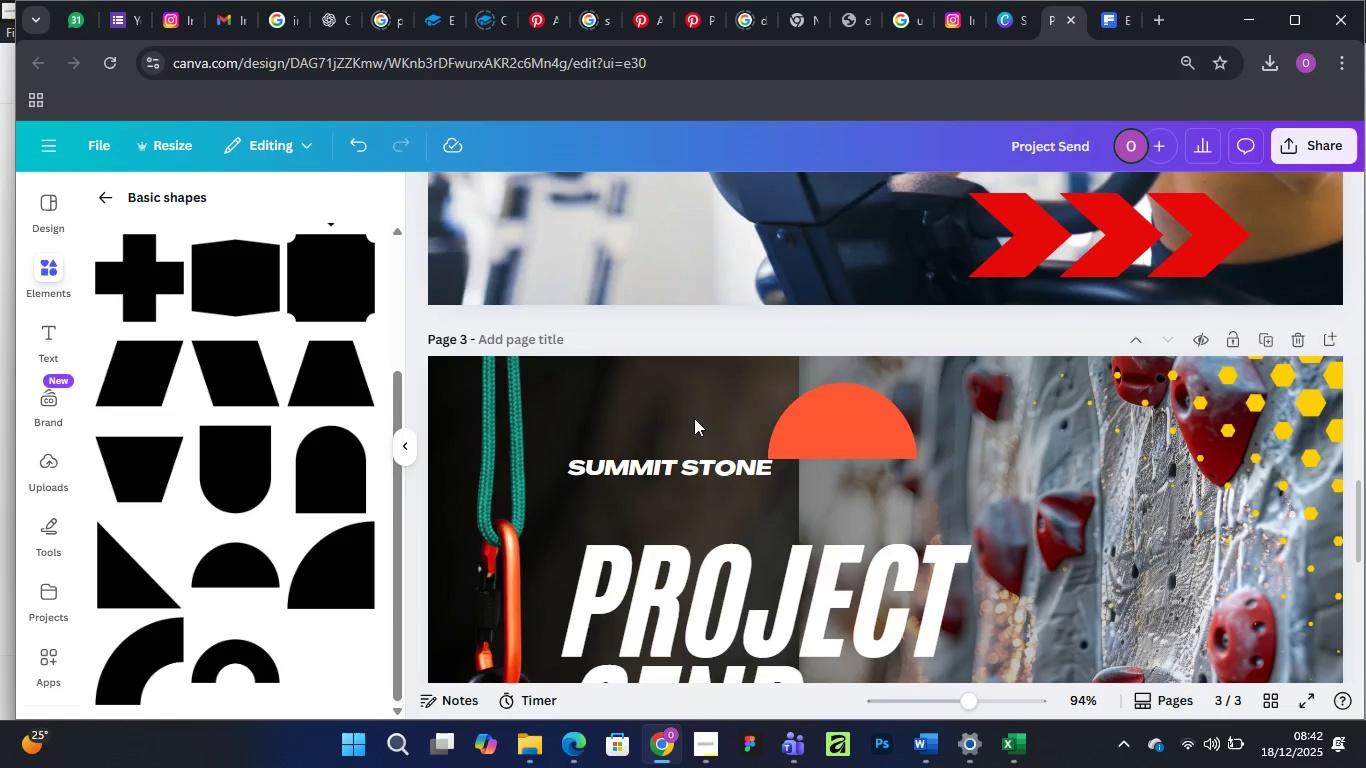 
key(Delete)
 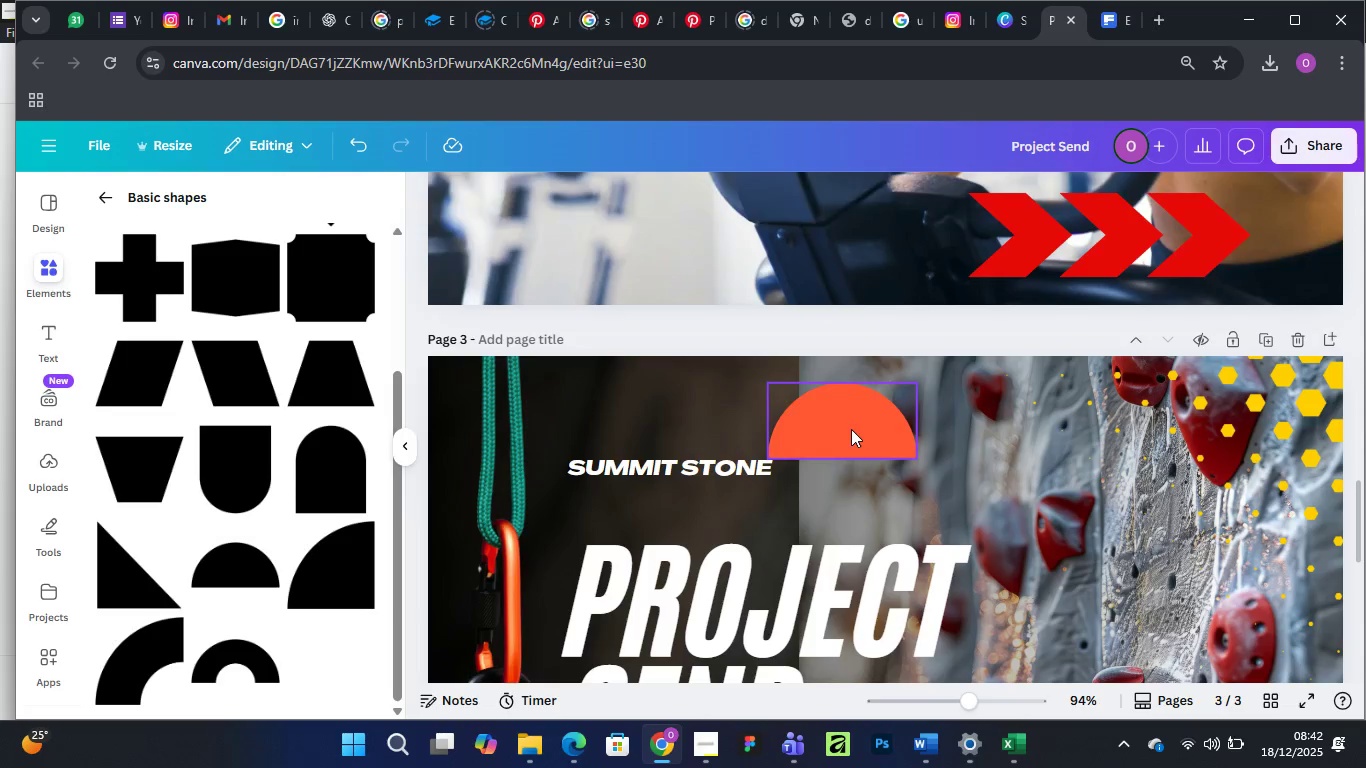 
left_click_drag(start_coordinate=[857, 429], to_coordinate=[662, 424])
 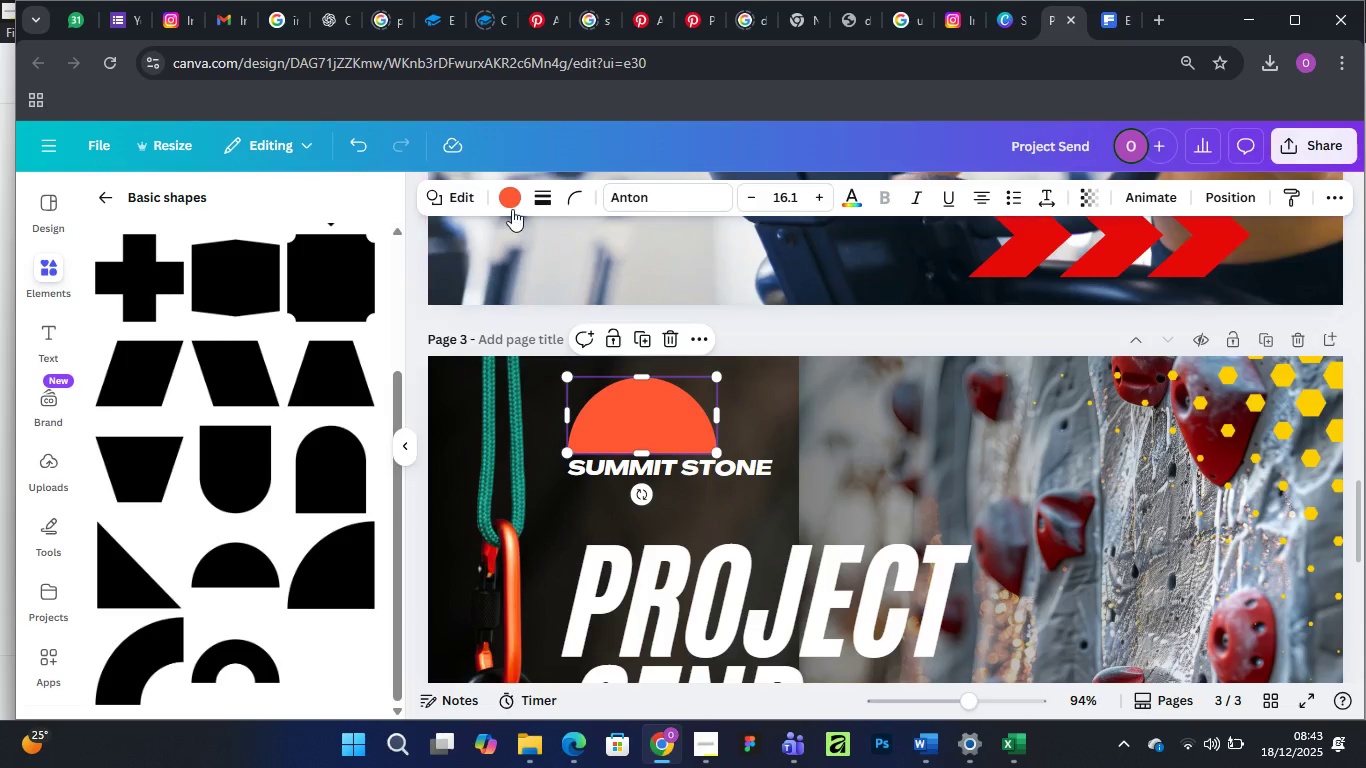 
left_click([510, 199])
 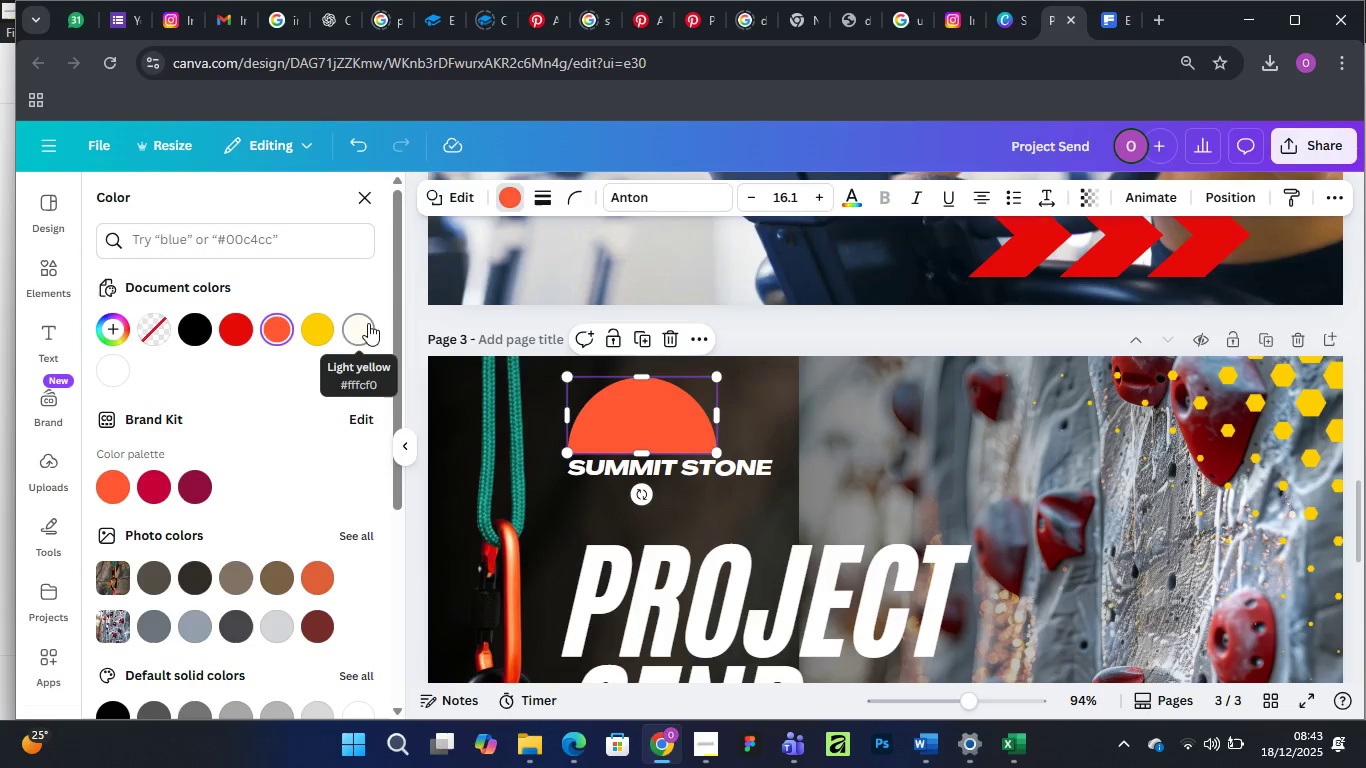 
left_click([356, 325])
 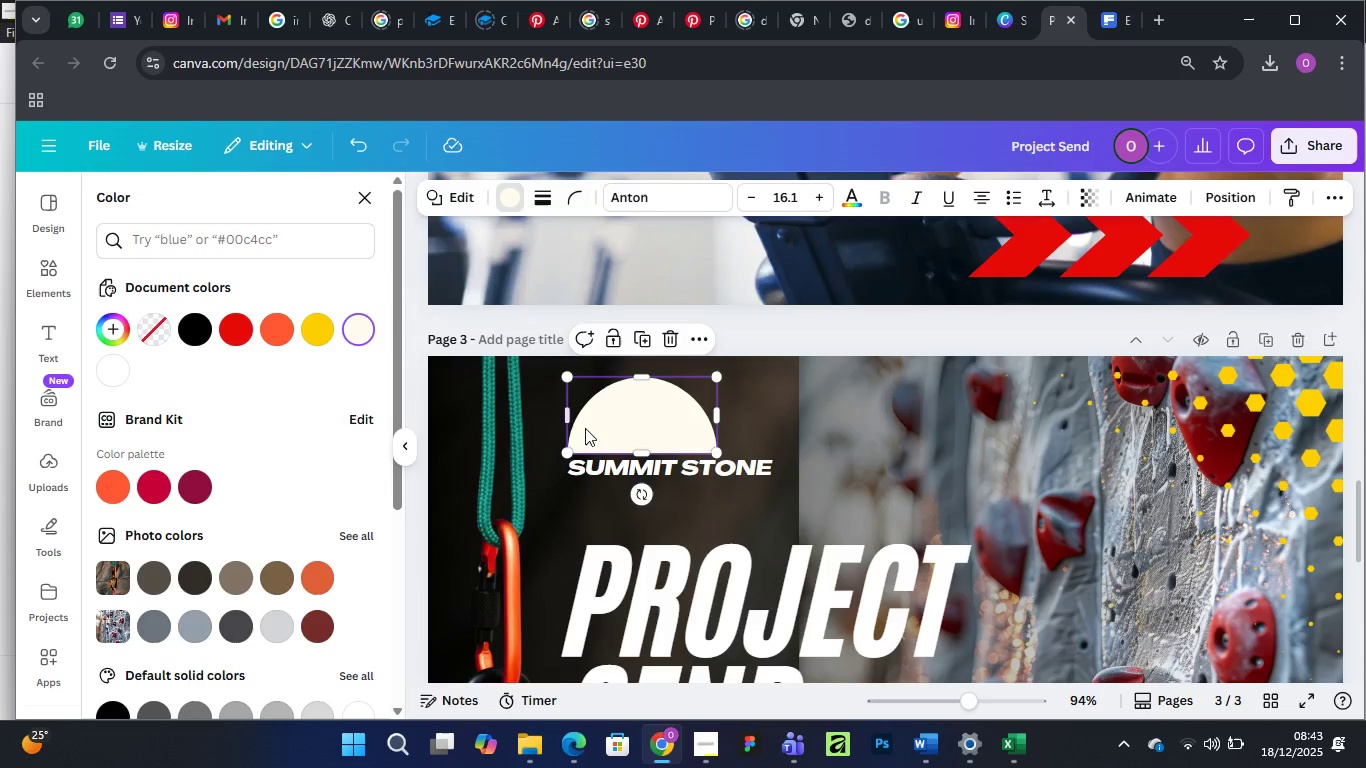 
left_click_drag(start_coordinate=[700, 471], to_coordinate=[745, 430])
 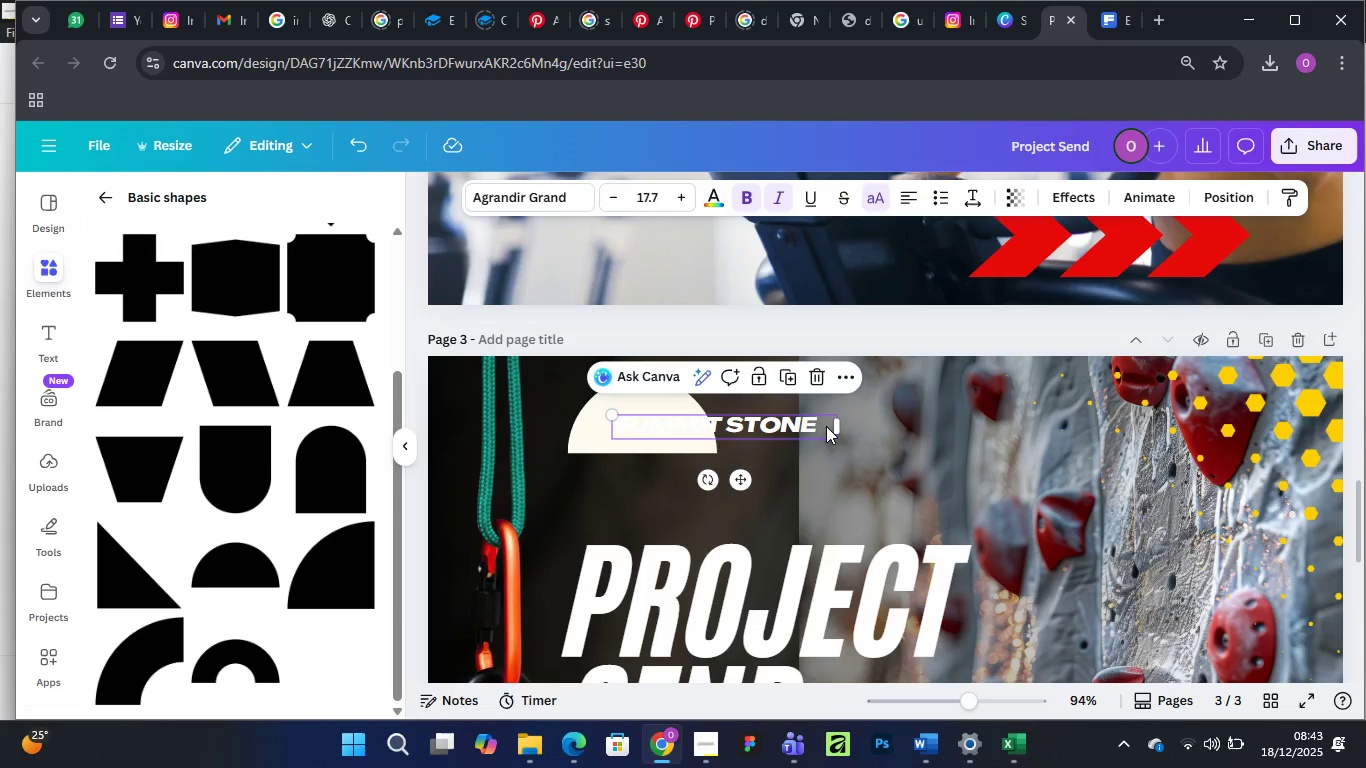 
double_click([812, 426])
 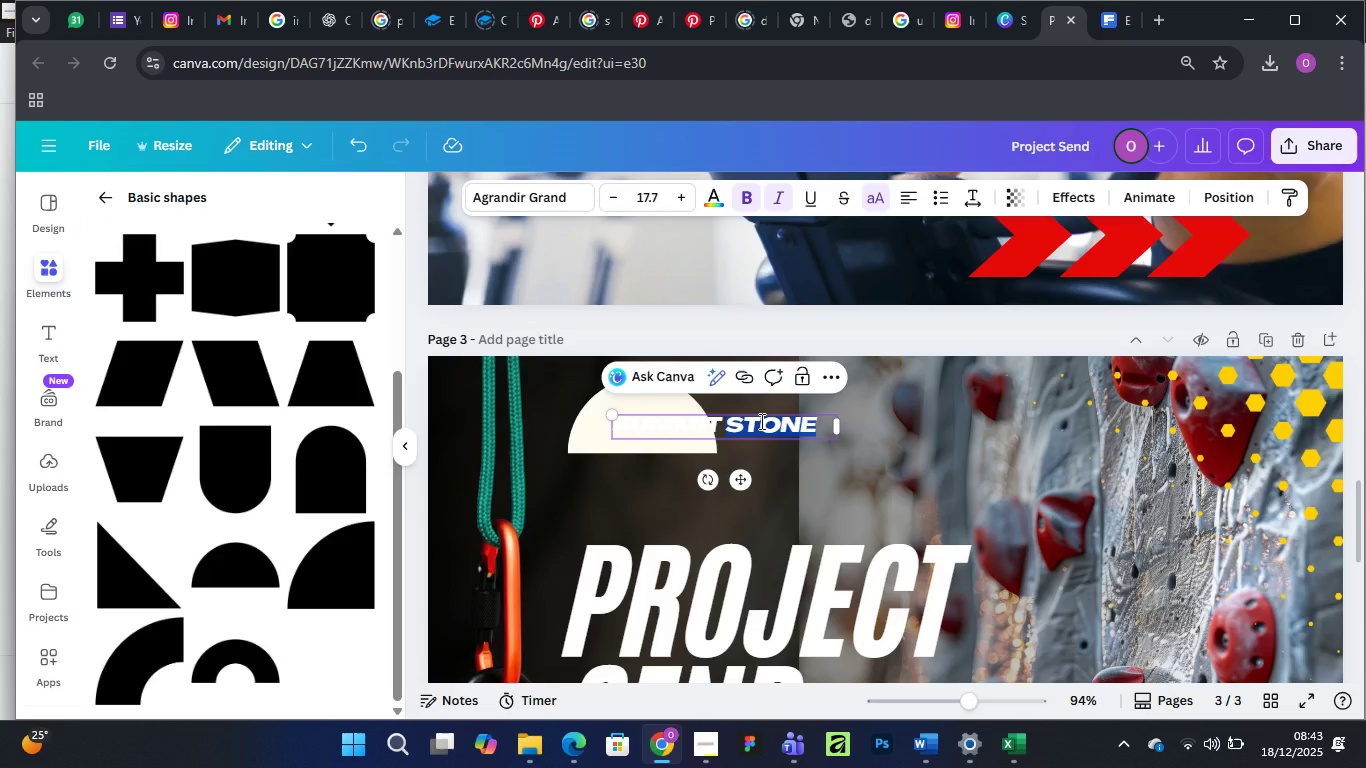 
key(Backspace)
 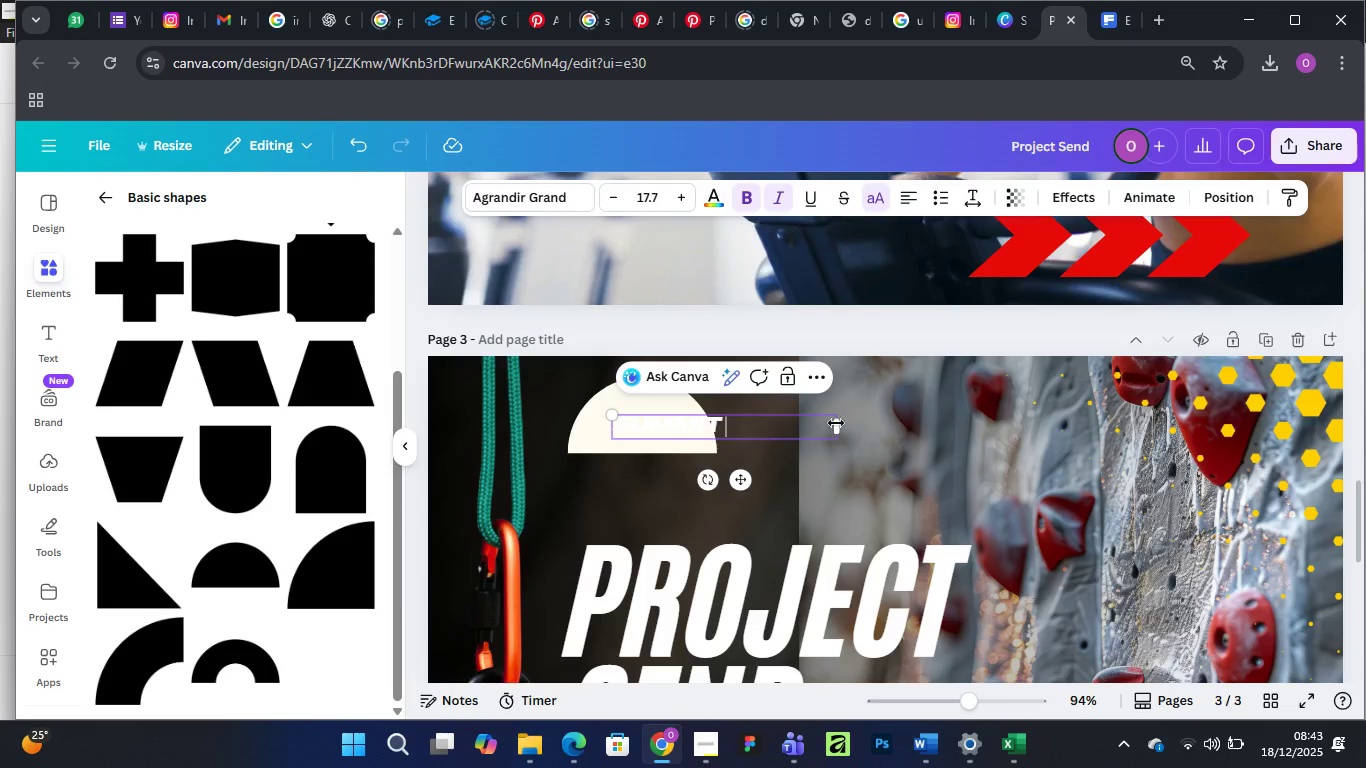 
left_click_drag(start_coordinate=[841, 427], to_coordinate=[732, 423])
 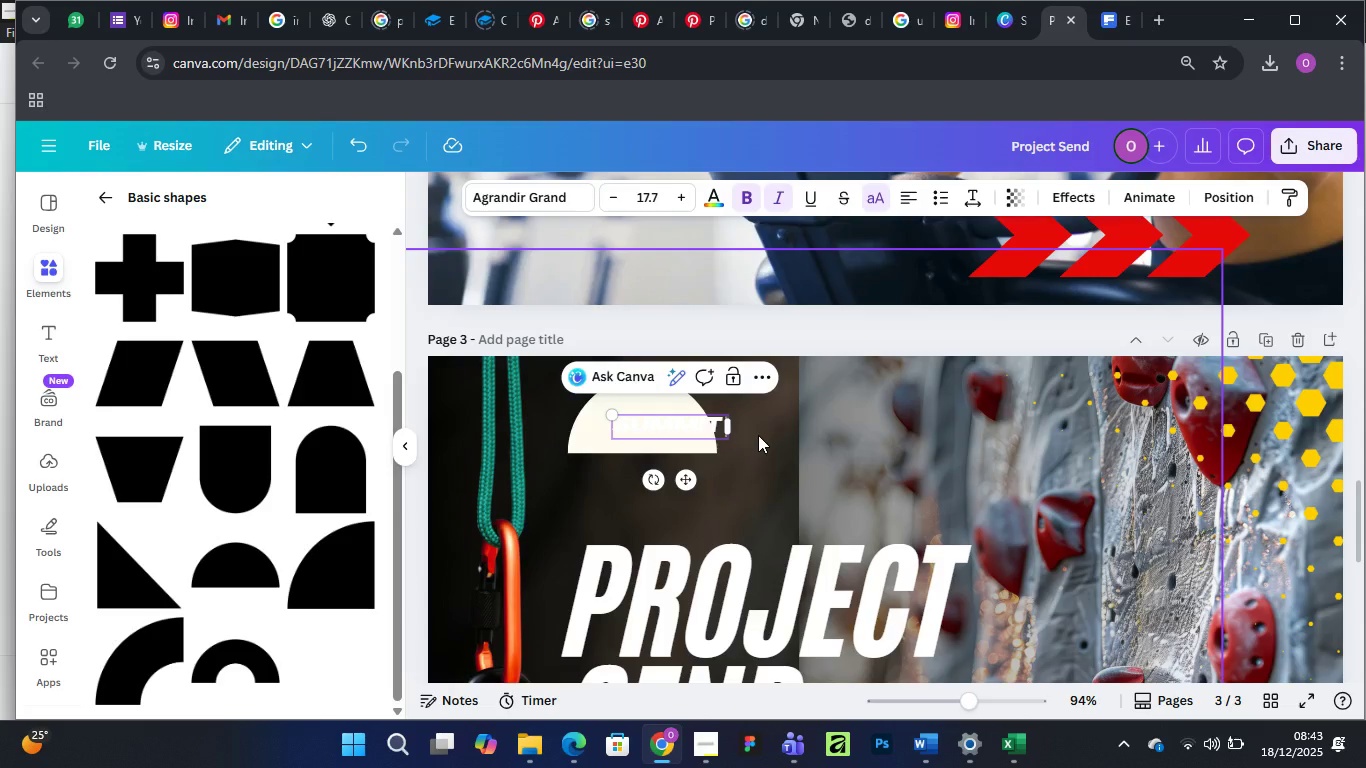 
left_click([758, 435])
 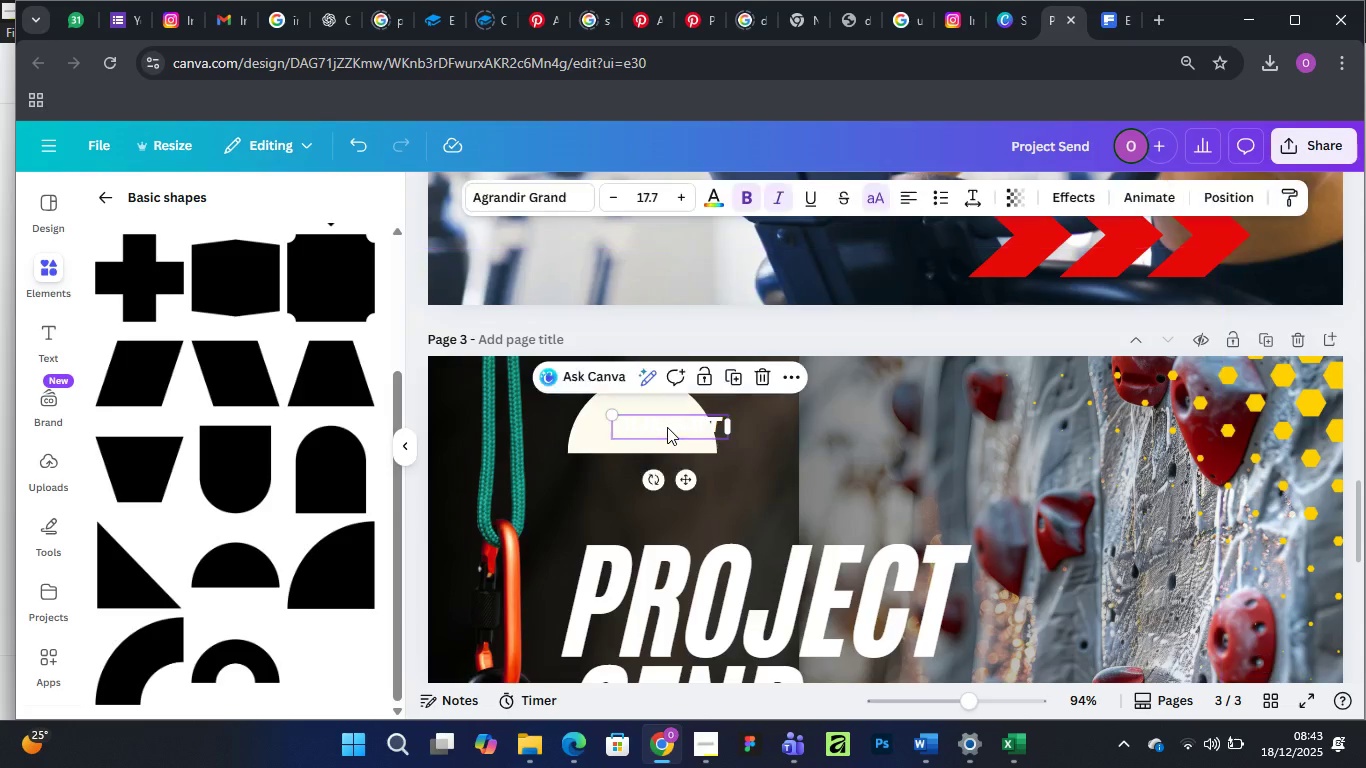 
left_click_drag(start_coordinate=[669, 427], to_coordinate=[644, 430])
 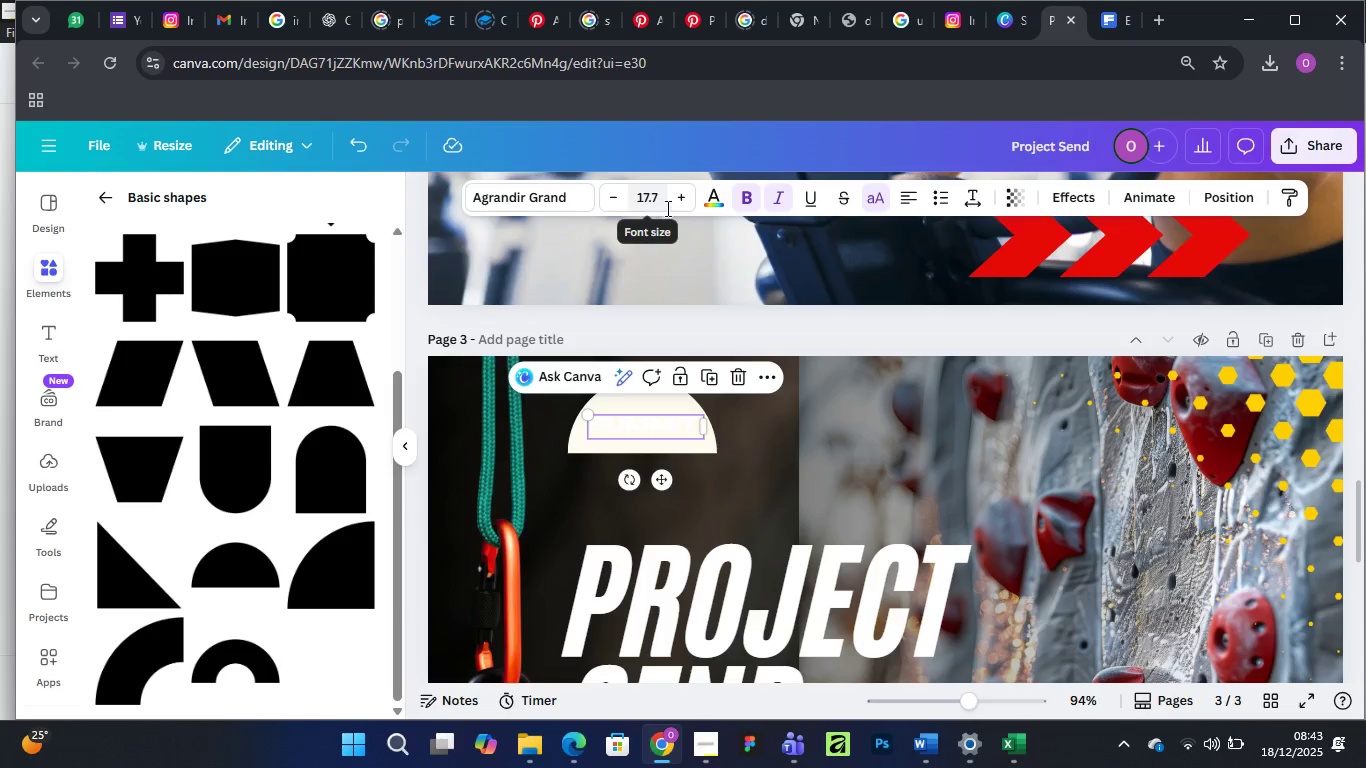 
left_click([722, 192])
 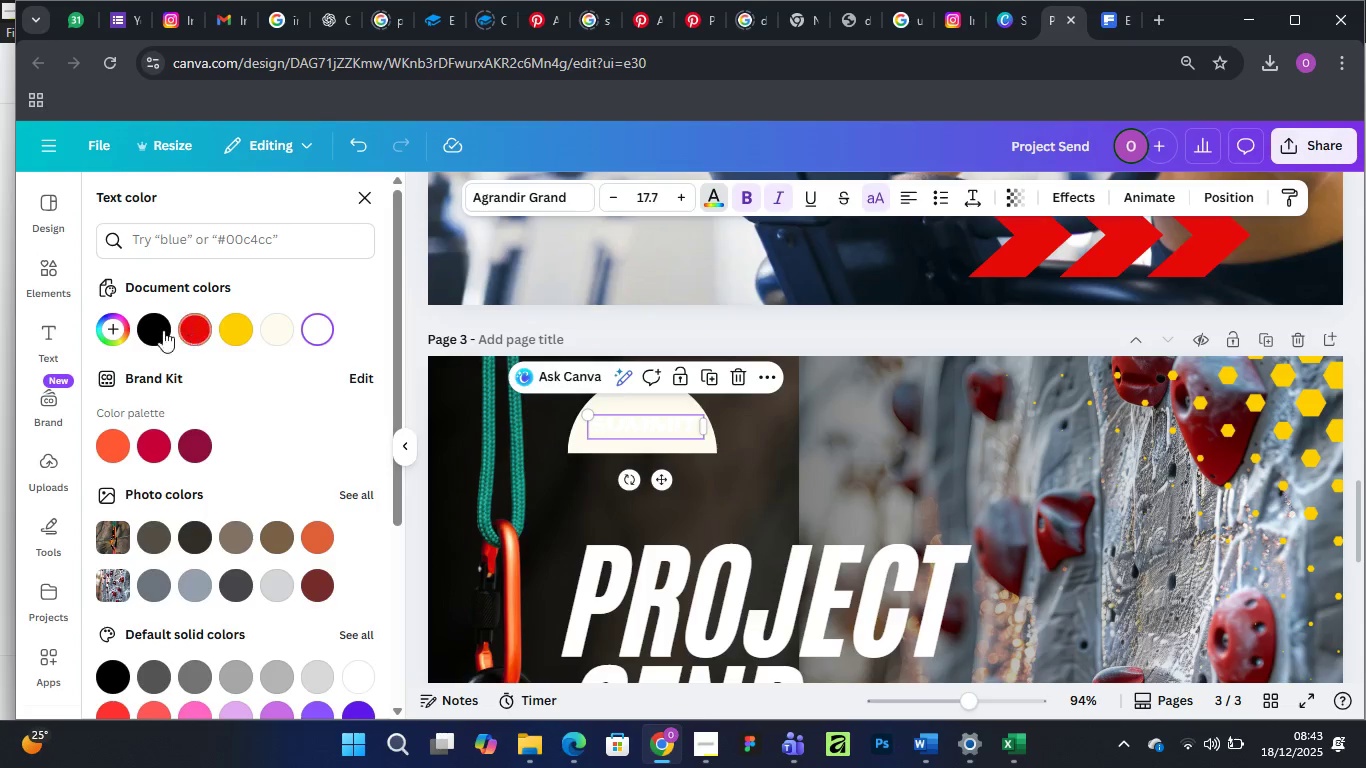 
left_click([147, 330])
 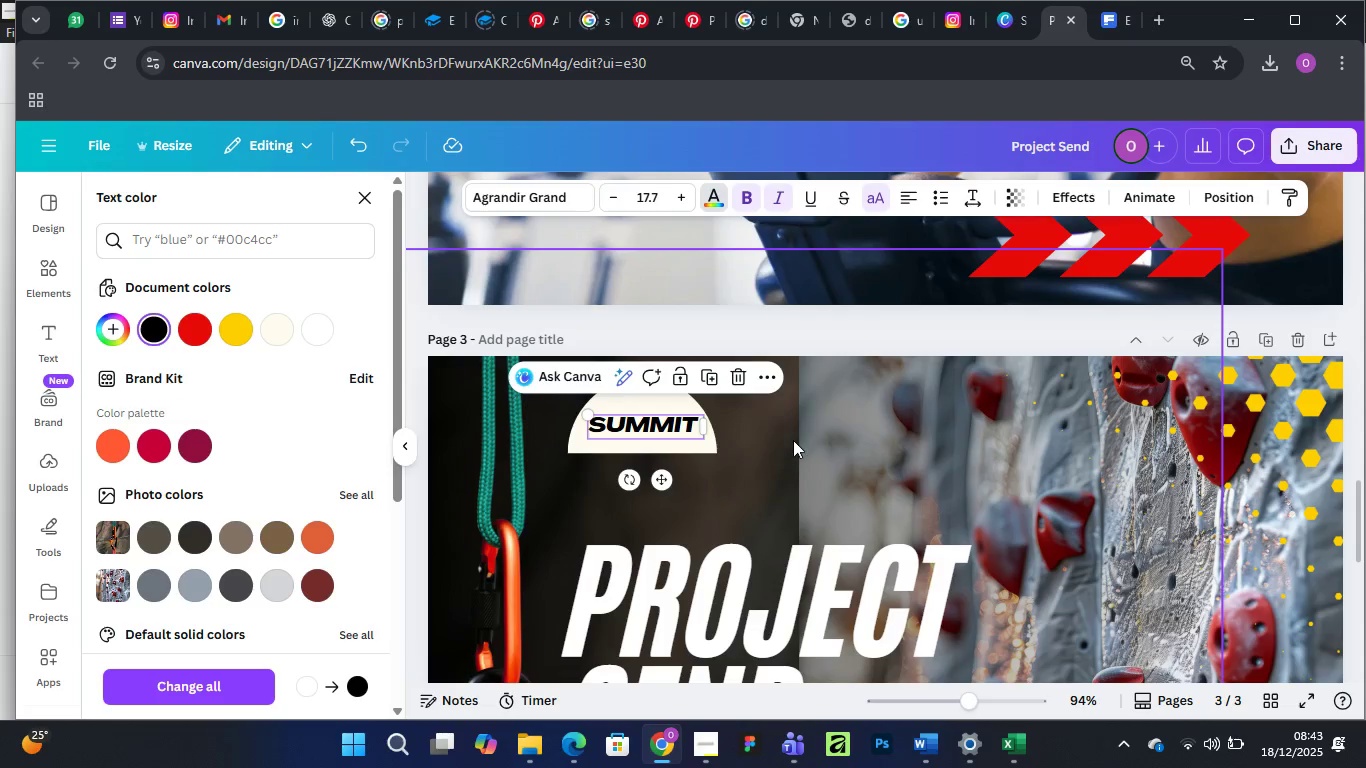 
left_click([793, 440])
 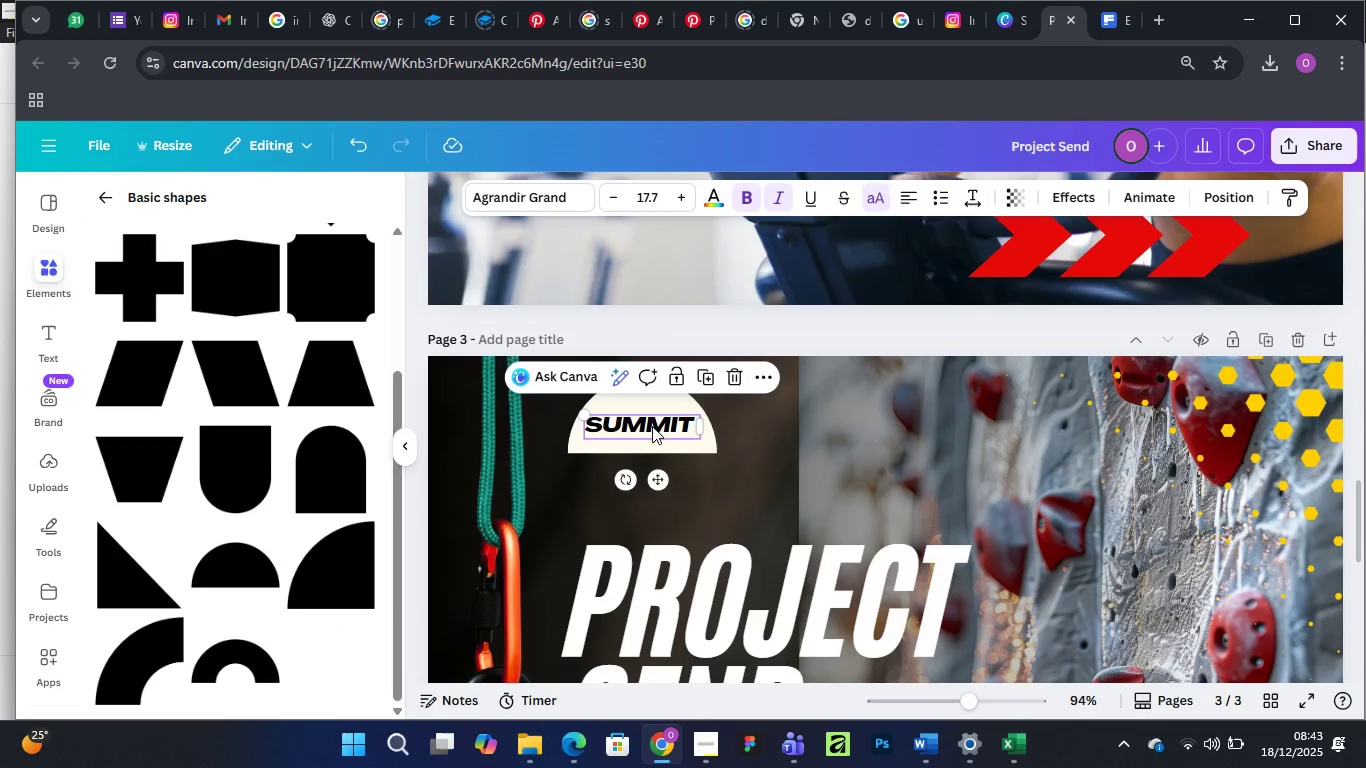 
hold_key(key=AltLeft, duration=1.5)
left_click_drag(start_coordinate=[652, 426], to_coordinate=[653, 470])
 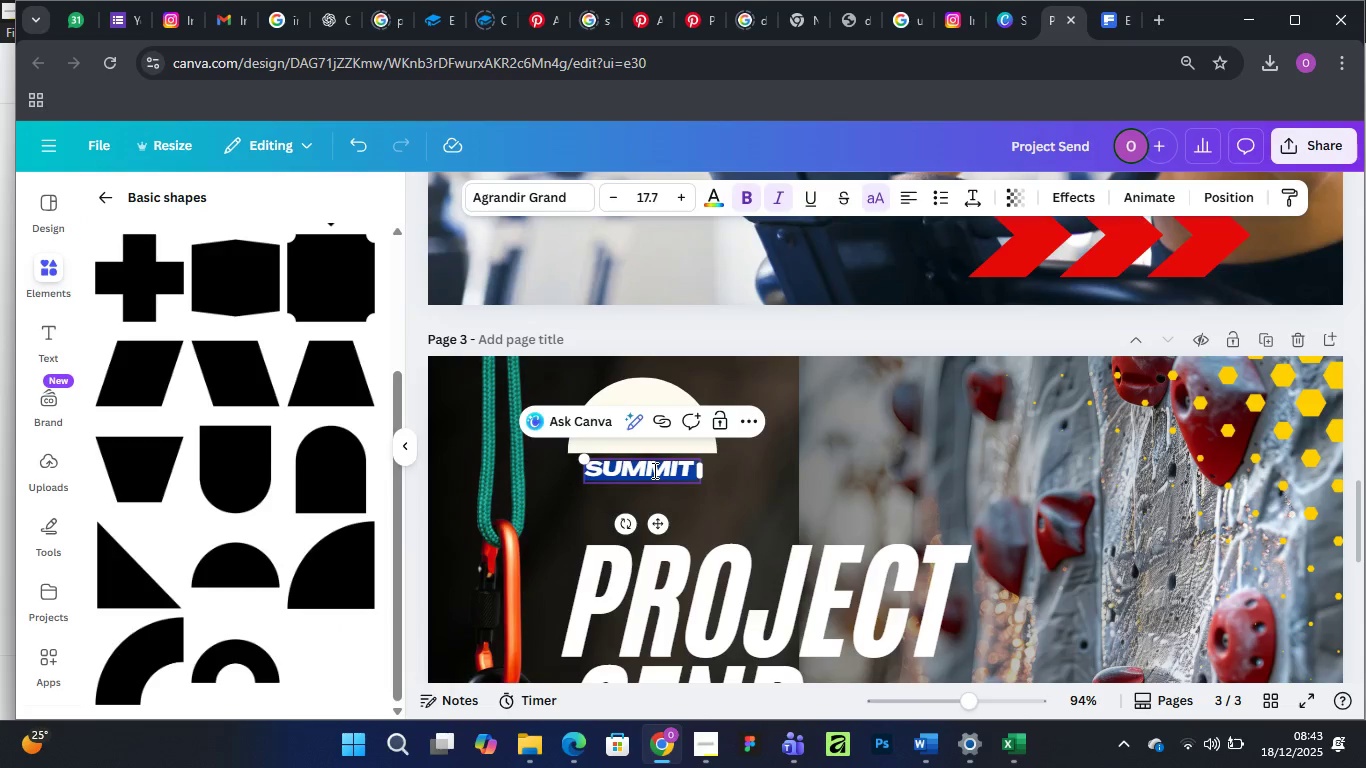 
hold_key(key=AltLeft, duration=0.52)
 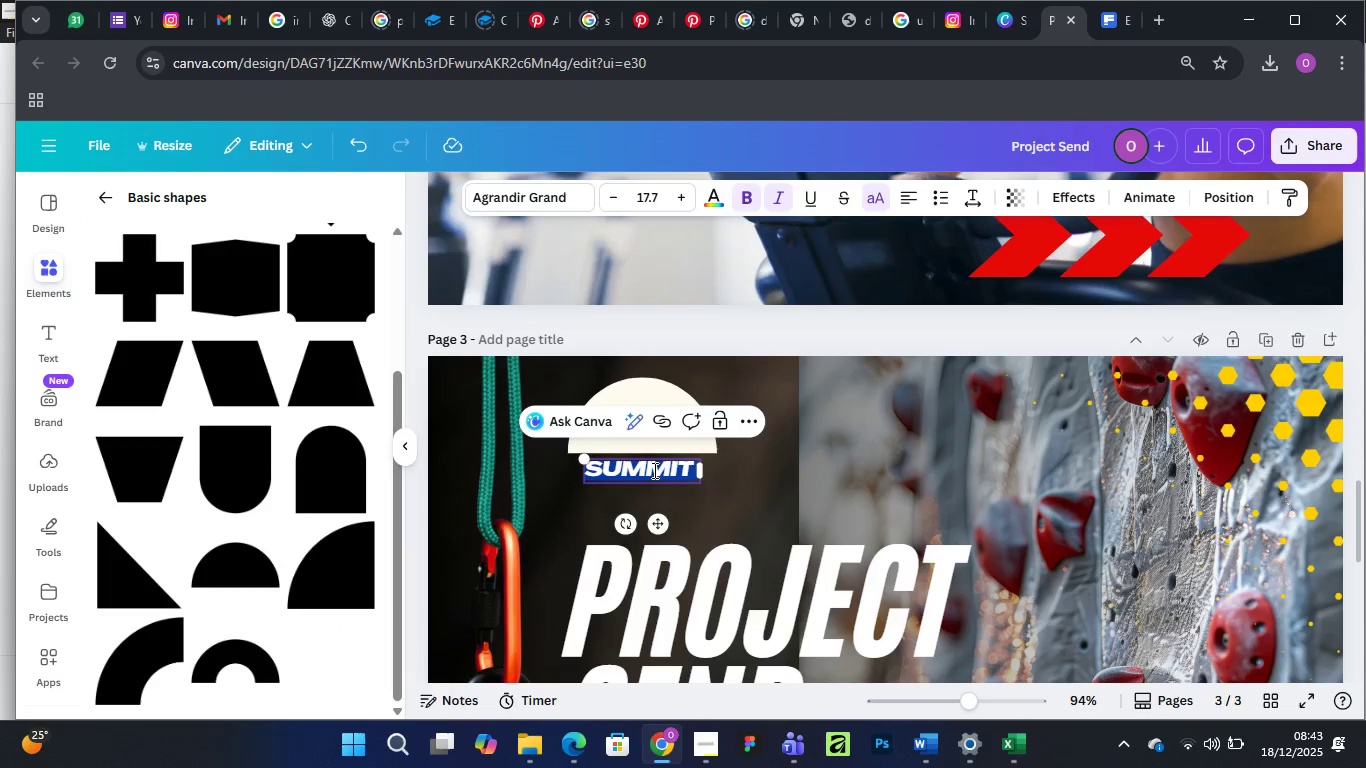 
double_click([653, 470])
 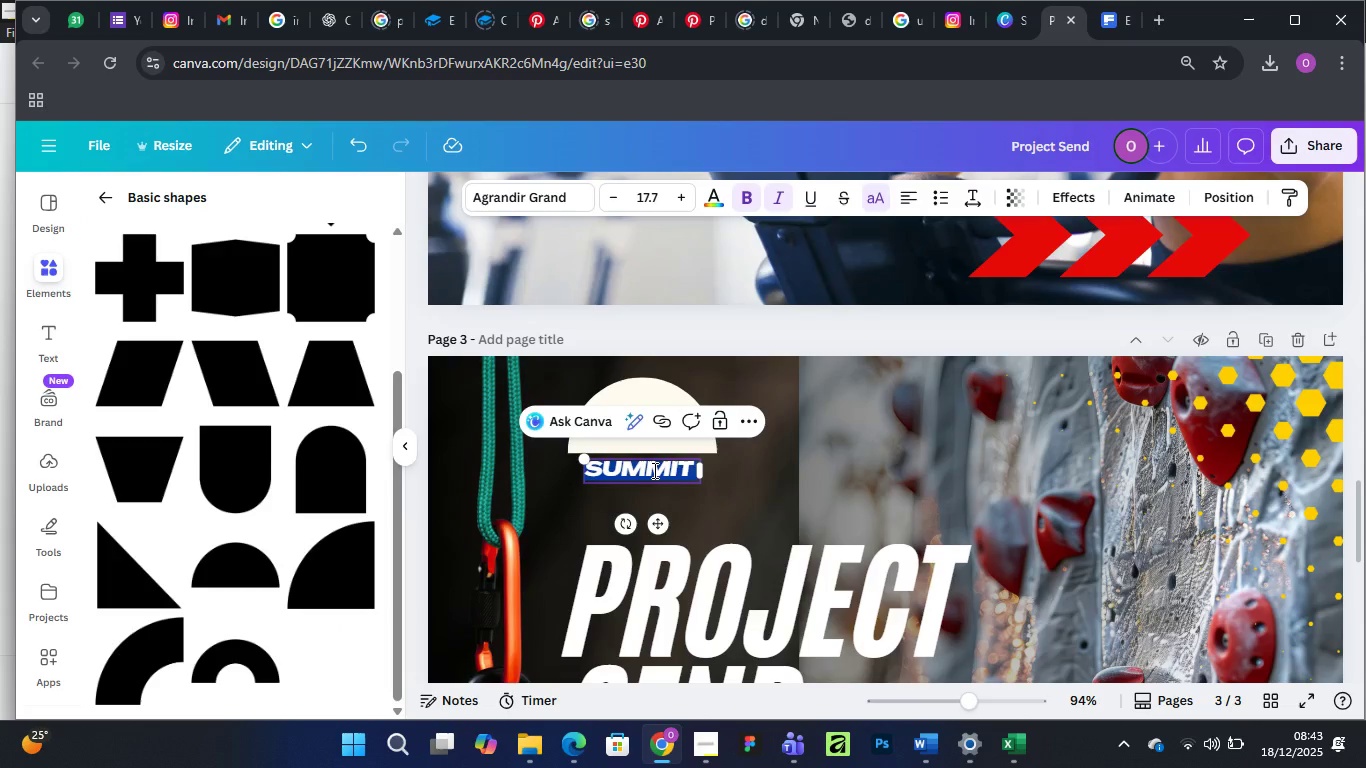 
type(STONE)
 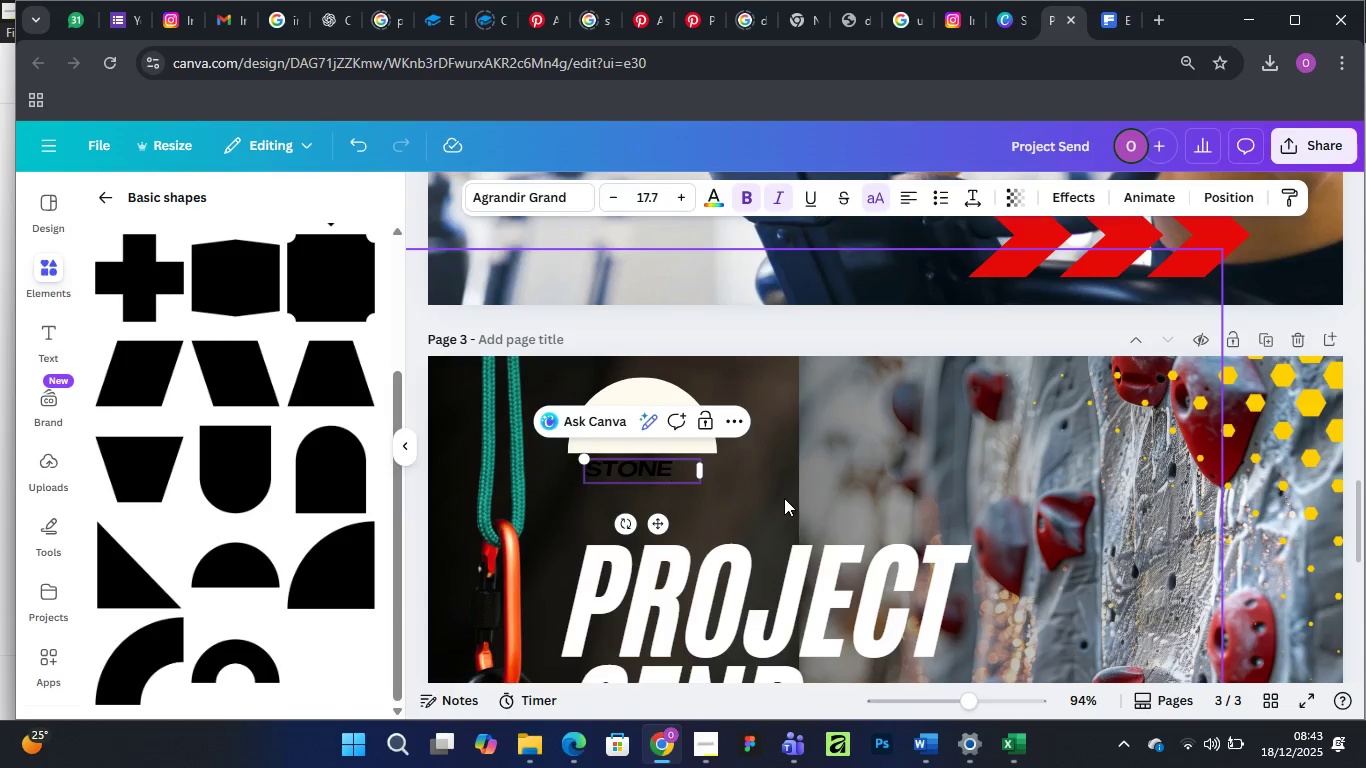 
left_click([782, 498])
 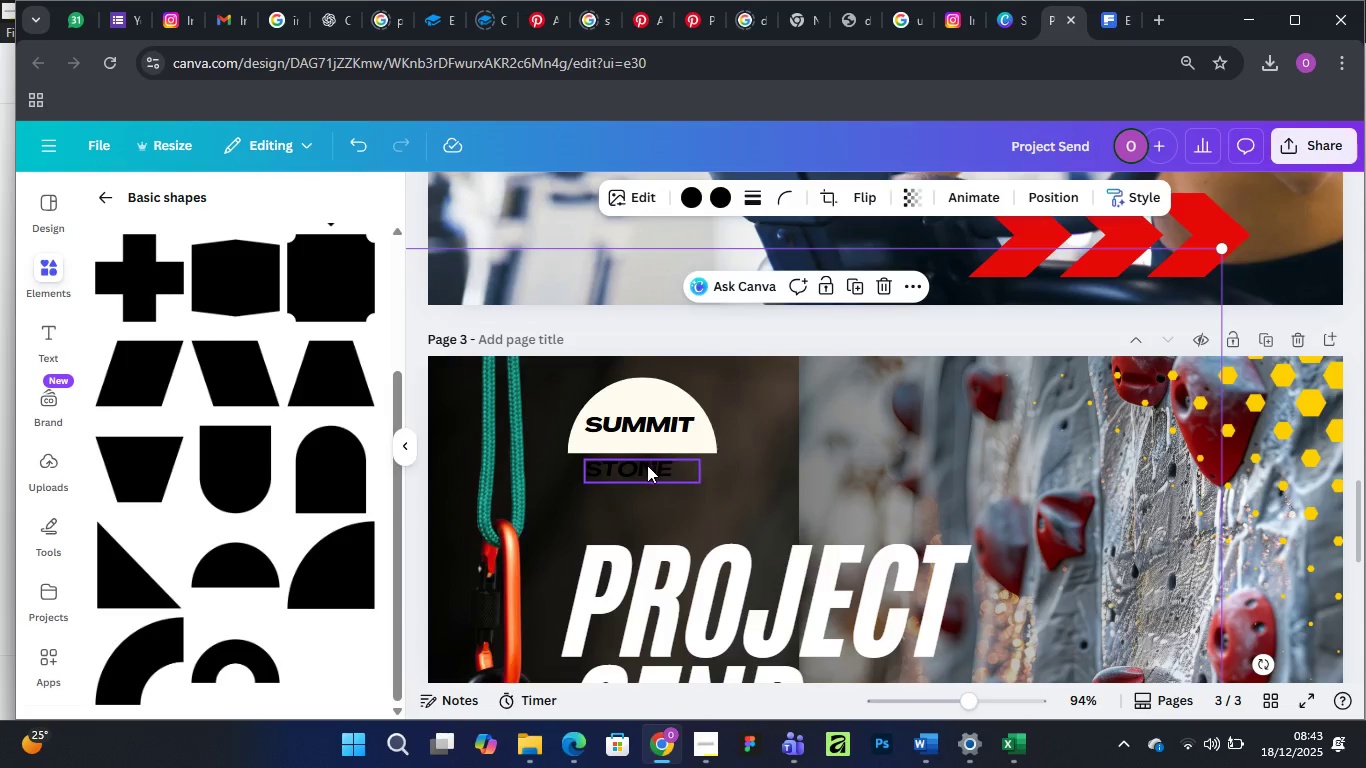 
left_click([647, 465])
 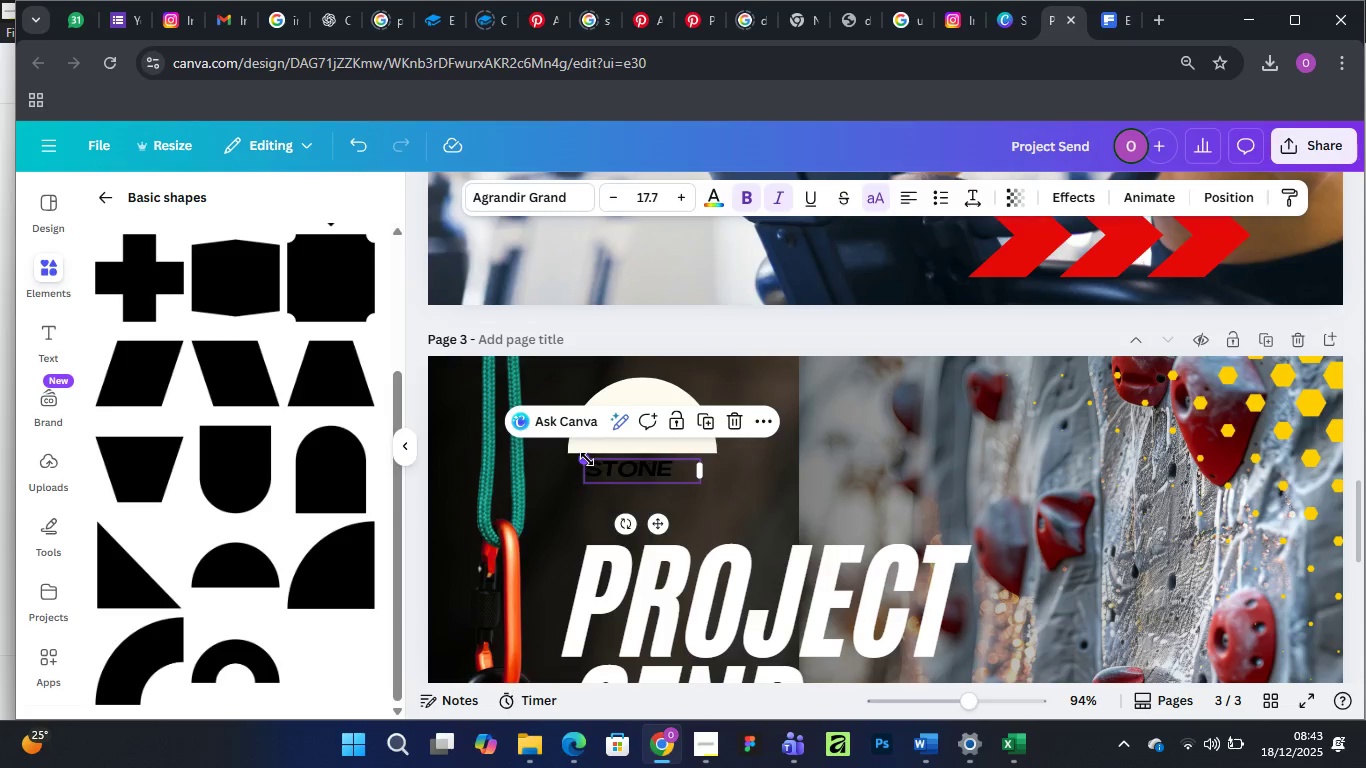 
left_click_drag(start_coordinate=[585, 459], to_coordinate=[553, 450])
 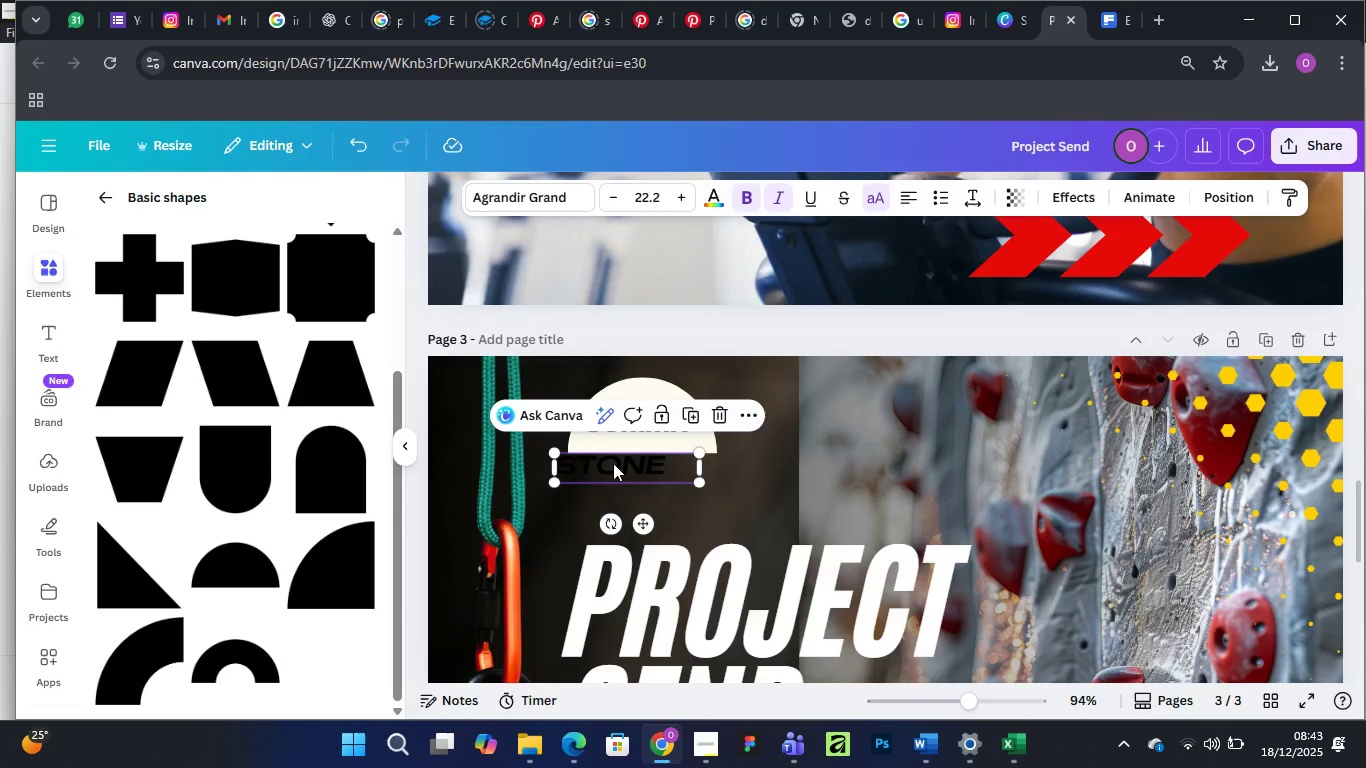 
left_click_drag(start_coordinate=[613, 463], to_coordinate=[644, 471])
 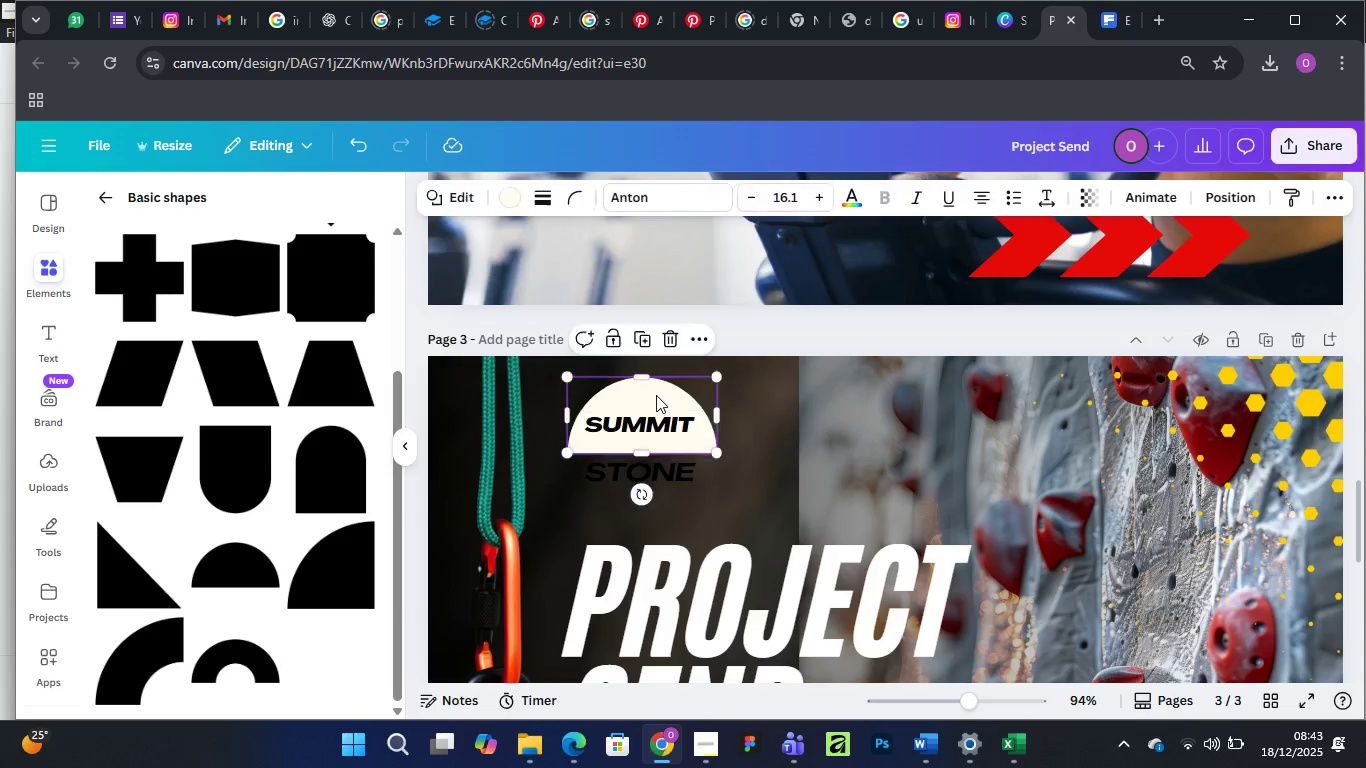 
left_click([656, 395])
 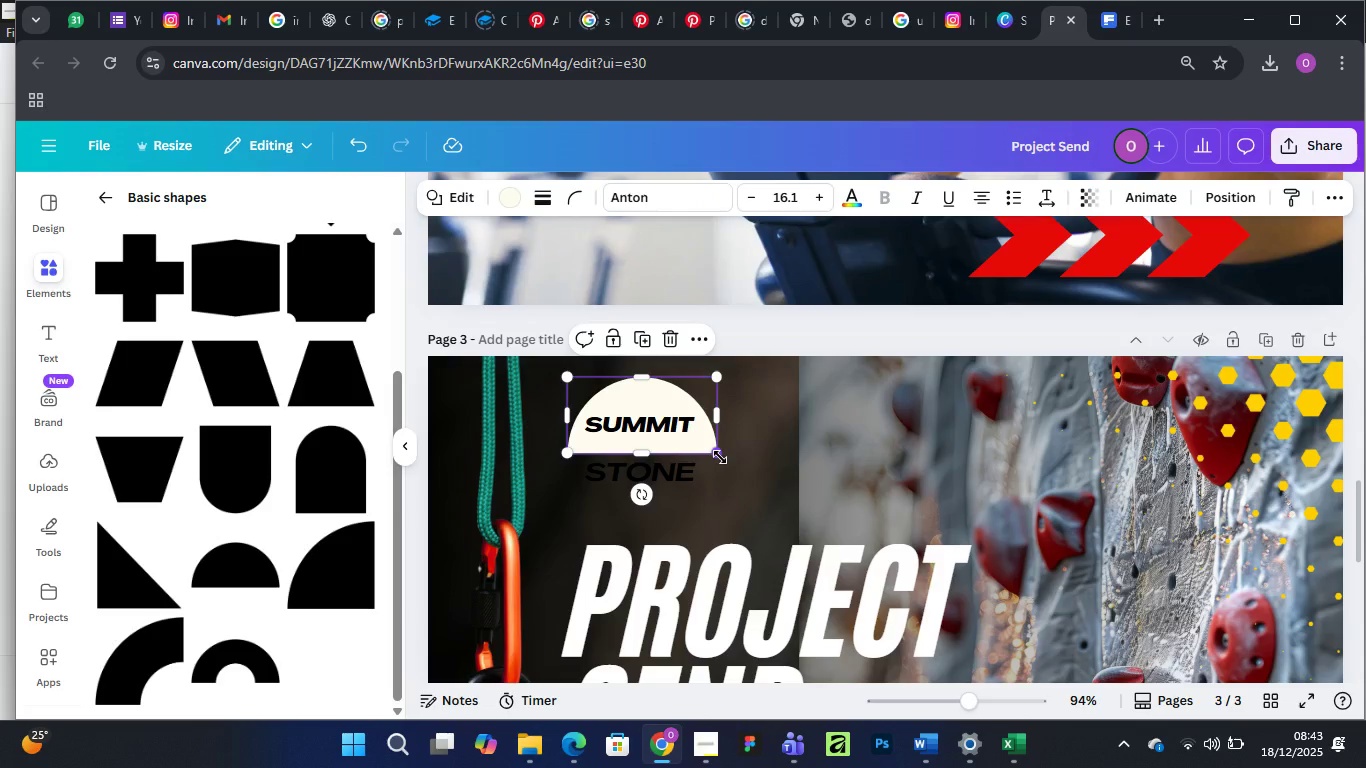 
hold_key(key=ShiftLeft, duration=1.53)
 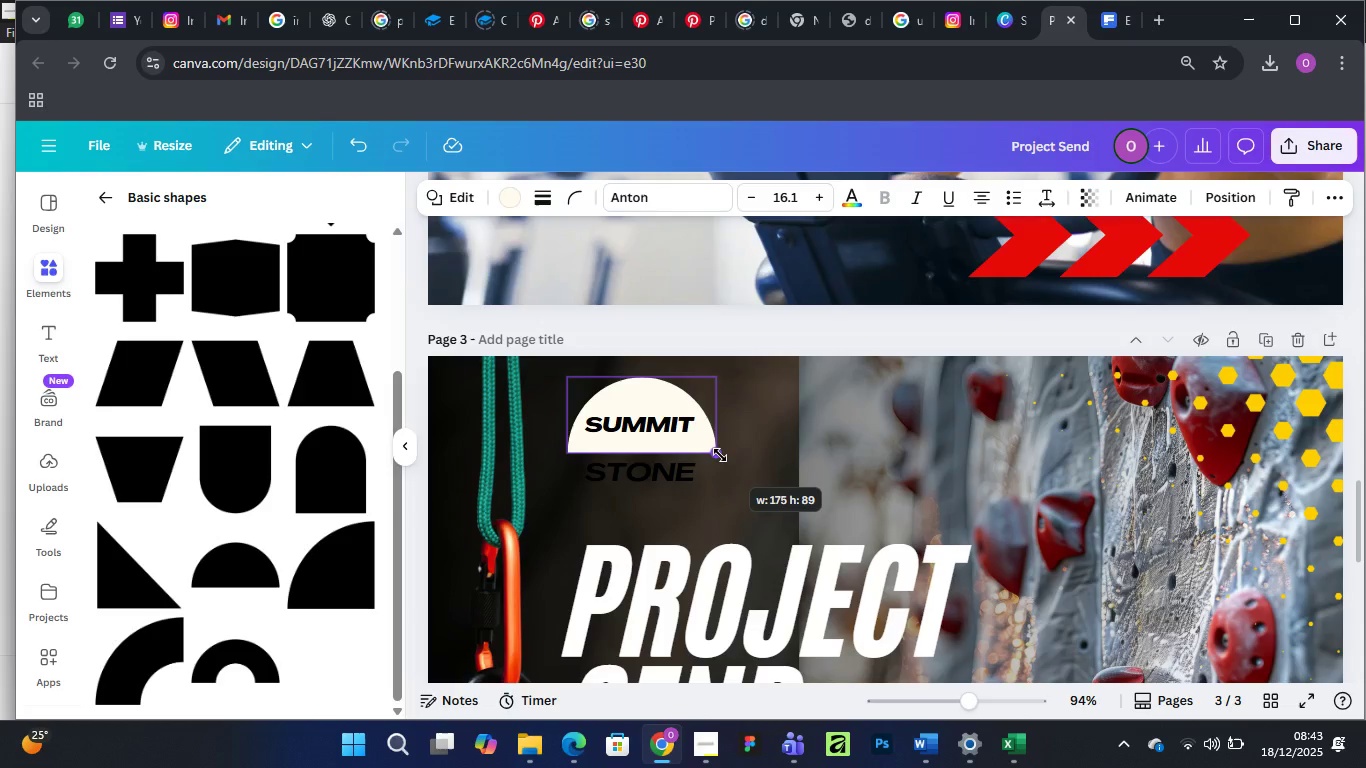 
hold_key(key=ShiftLeft, duration=1.52)
 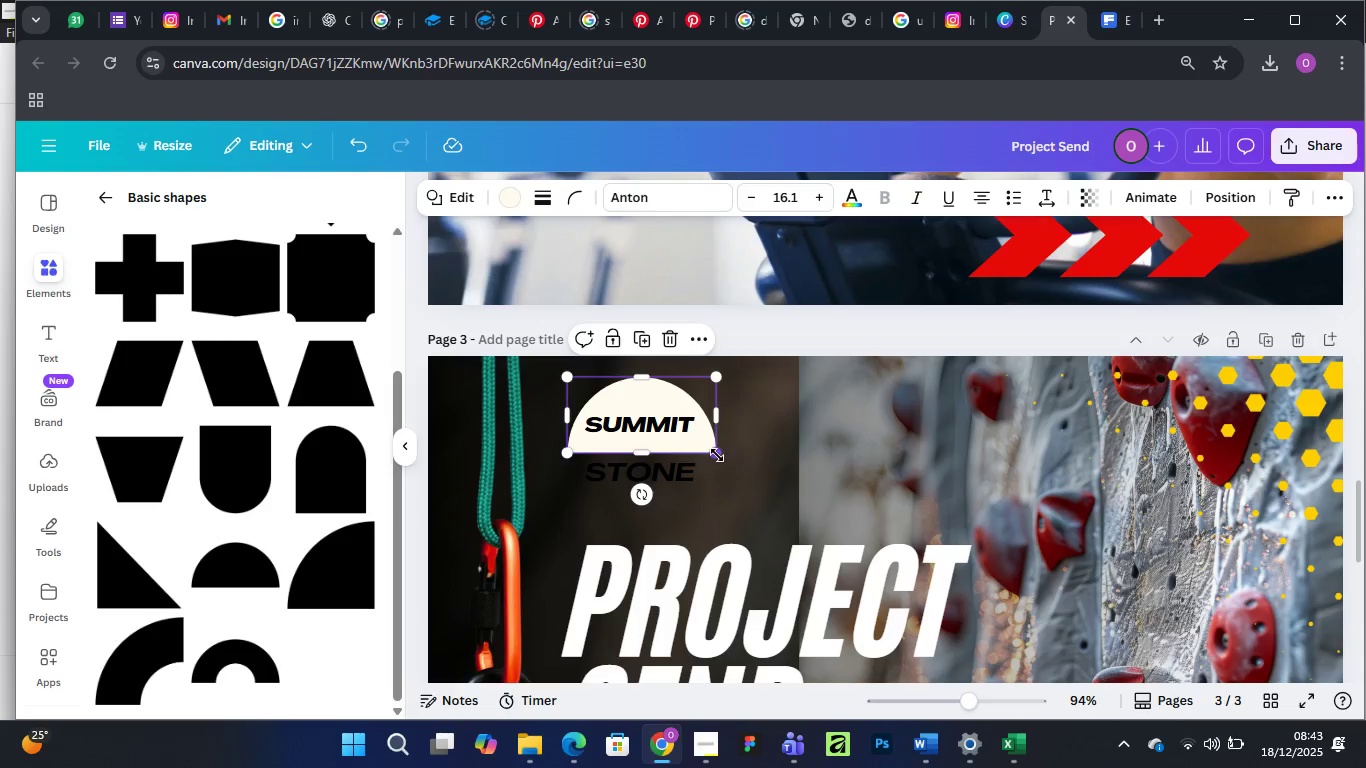 
key(Shift+ShiftLeft)
 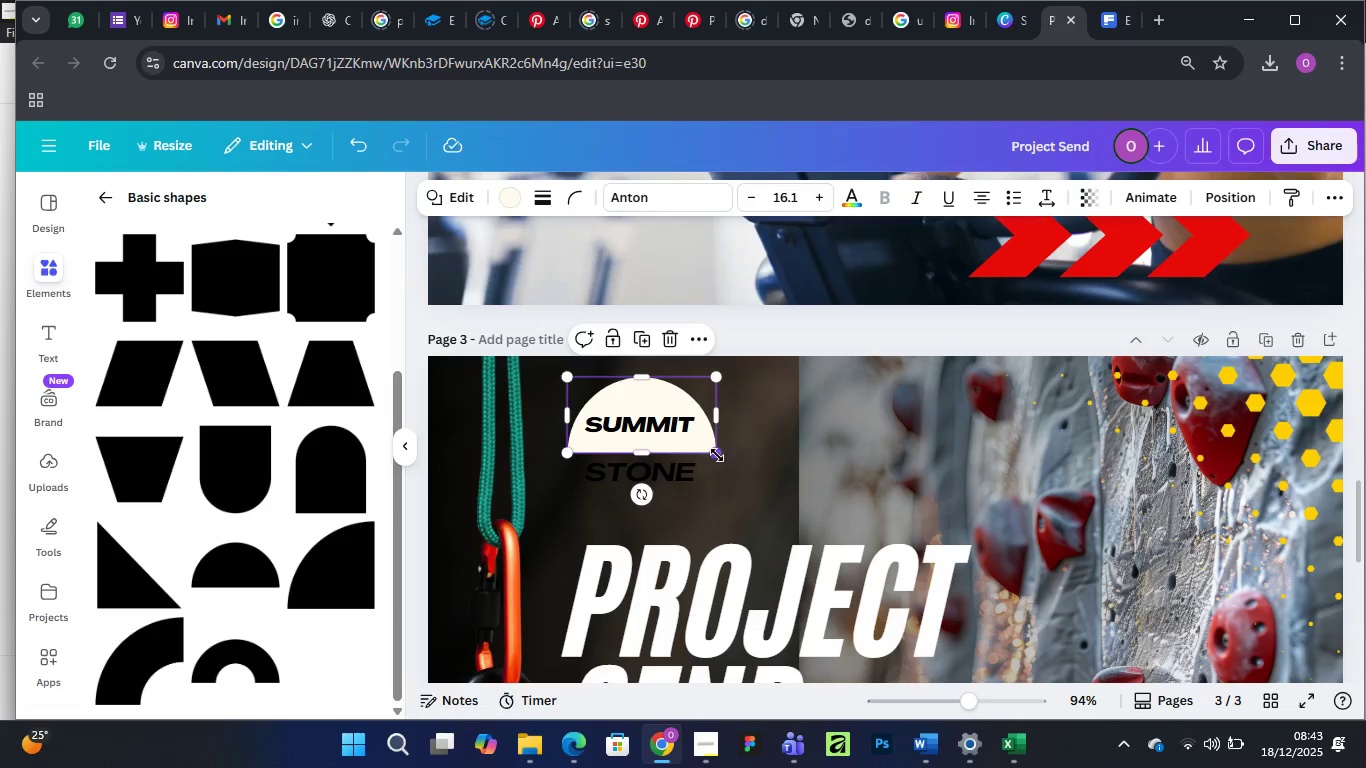 
key(Shift+ShiftLeft)
 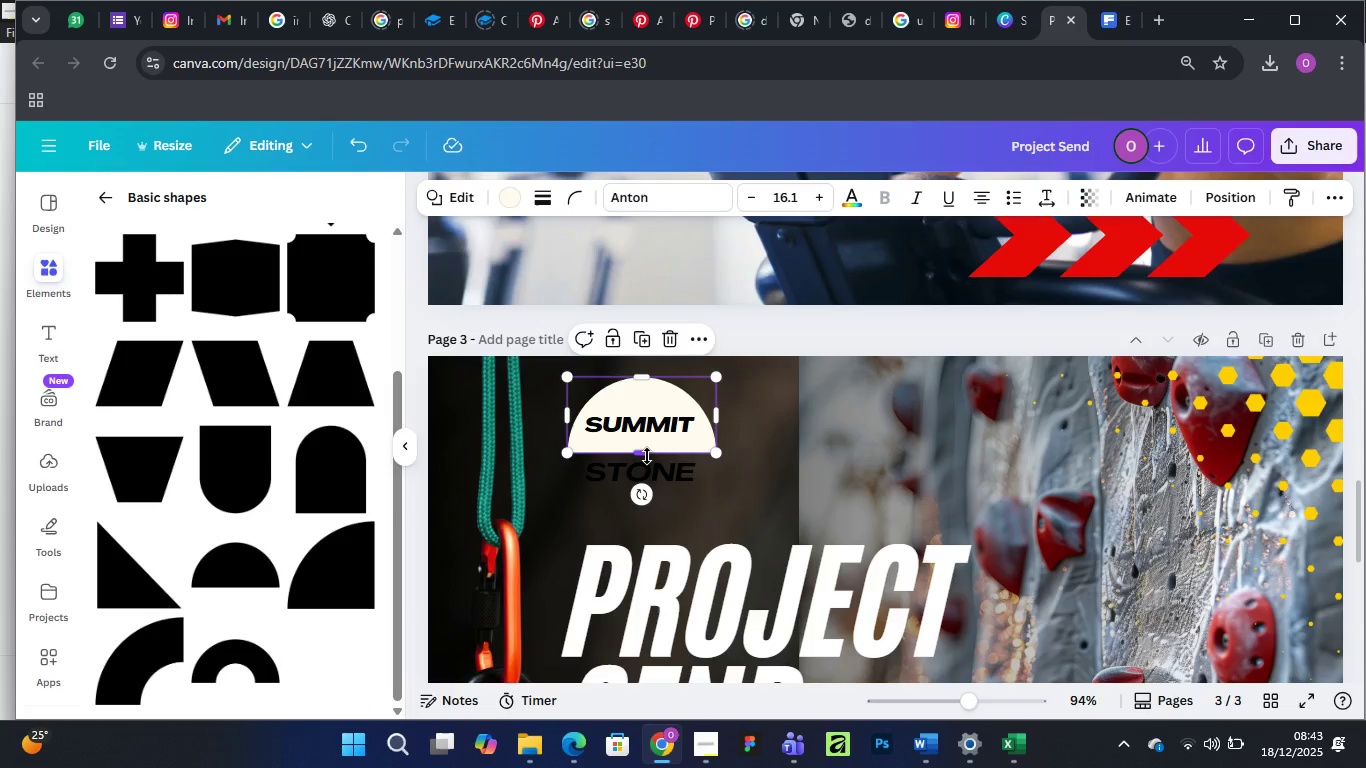 
left_click_drag(start_coordinate=[648, 457], to_coordinate=[647, 448])
 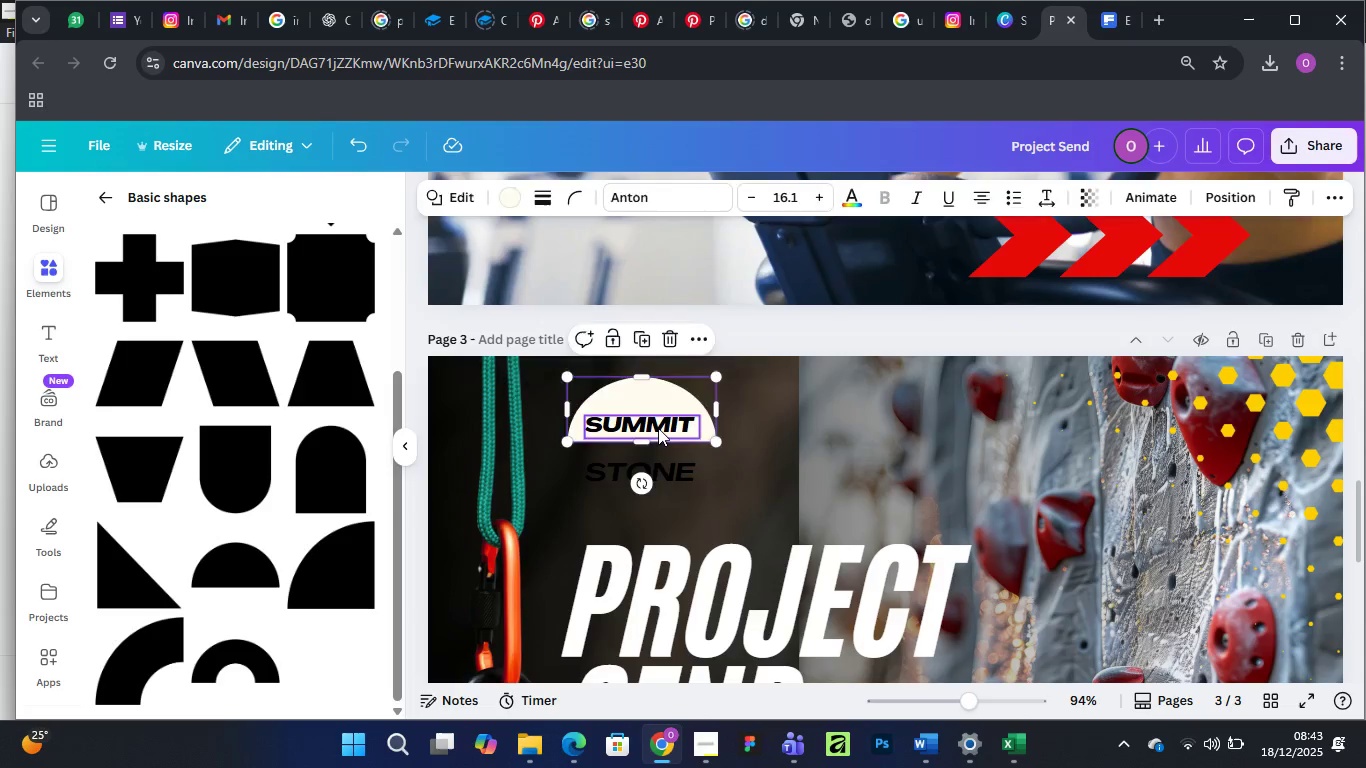 
left_click_drag(start_coordinate=[658, 428], to_coordinate=[657, 421])
 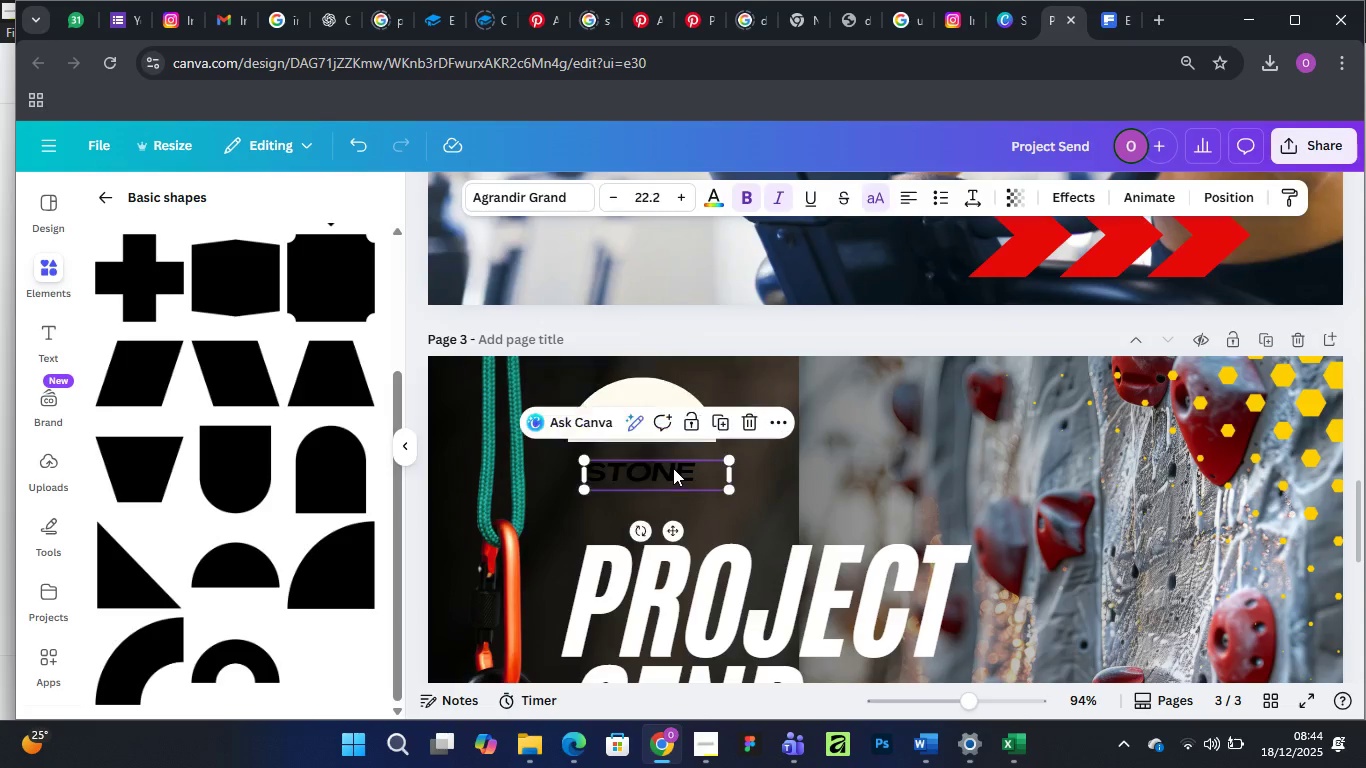 
left_click_drag(start_coordinate=[673, 468], to_coordinate=[674, 454])
 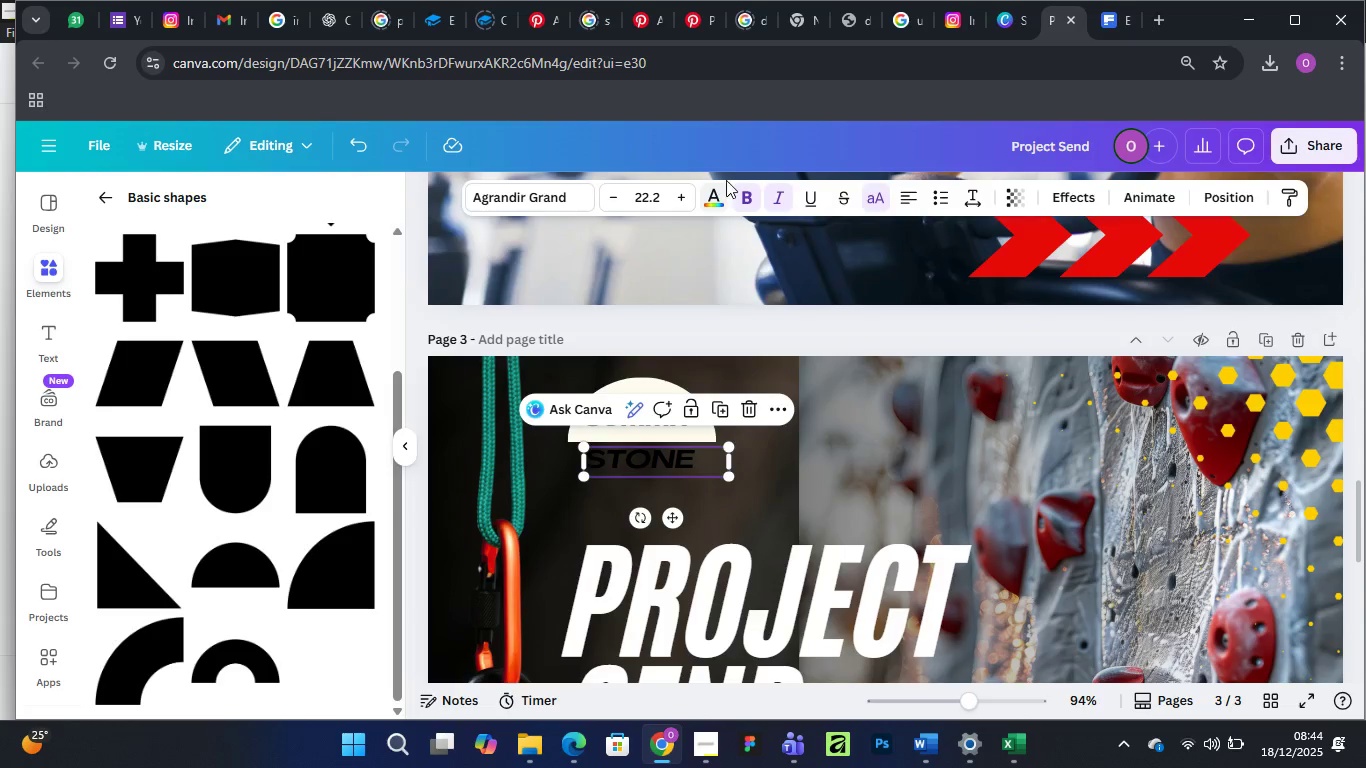 
left_click([720, 193])
 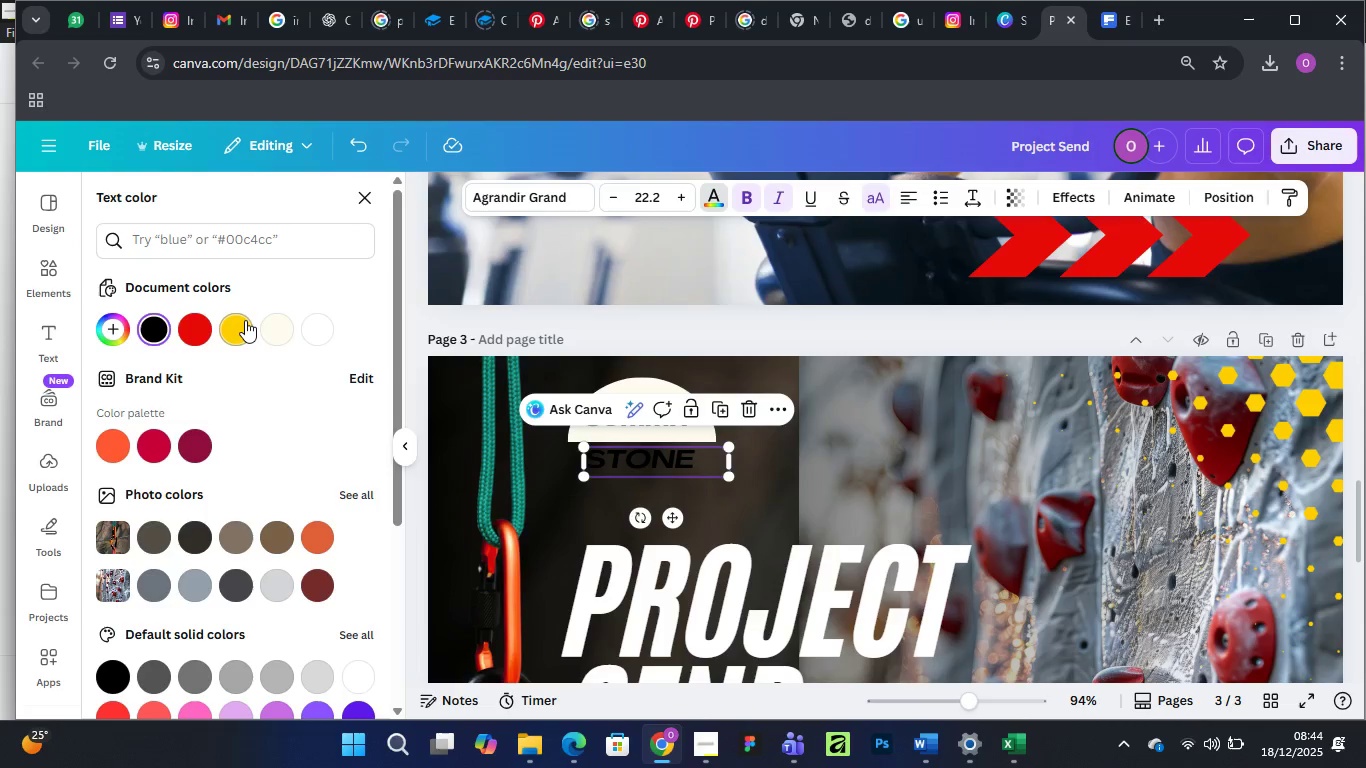 
left_click([246, 319])
 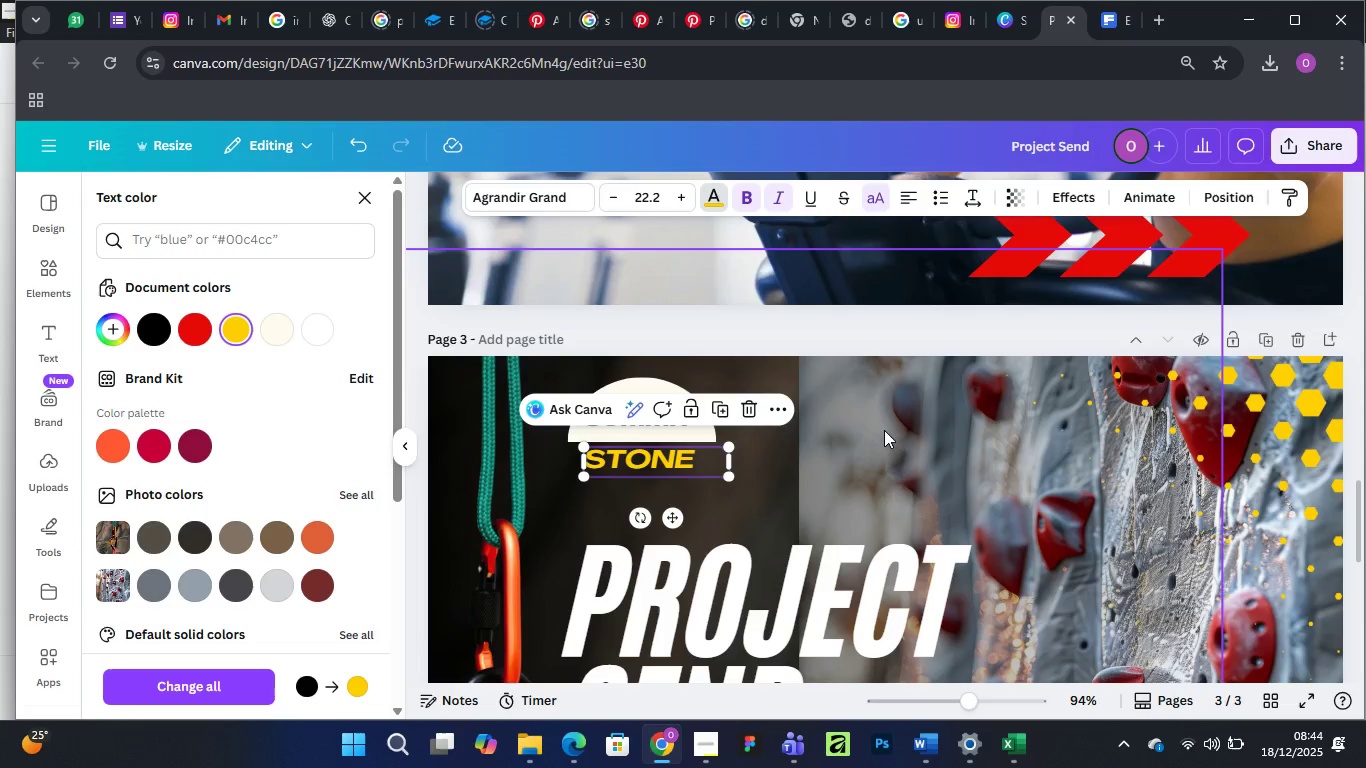 
left_click([889, 427])
 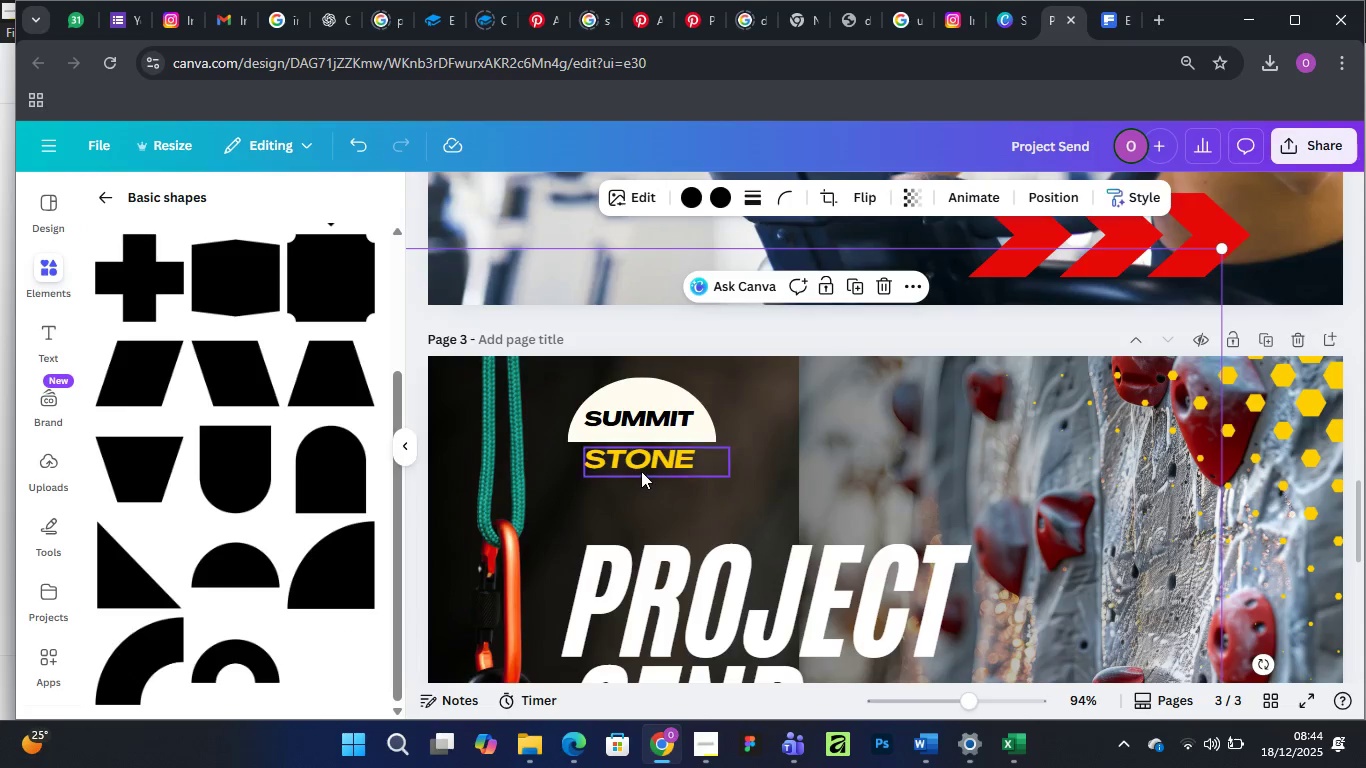 
left_click_drag(start_coordinate=[642, 462], to_coordinate=[649, 462])
 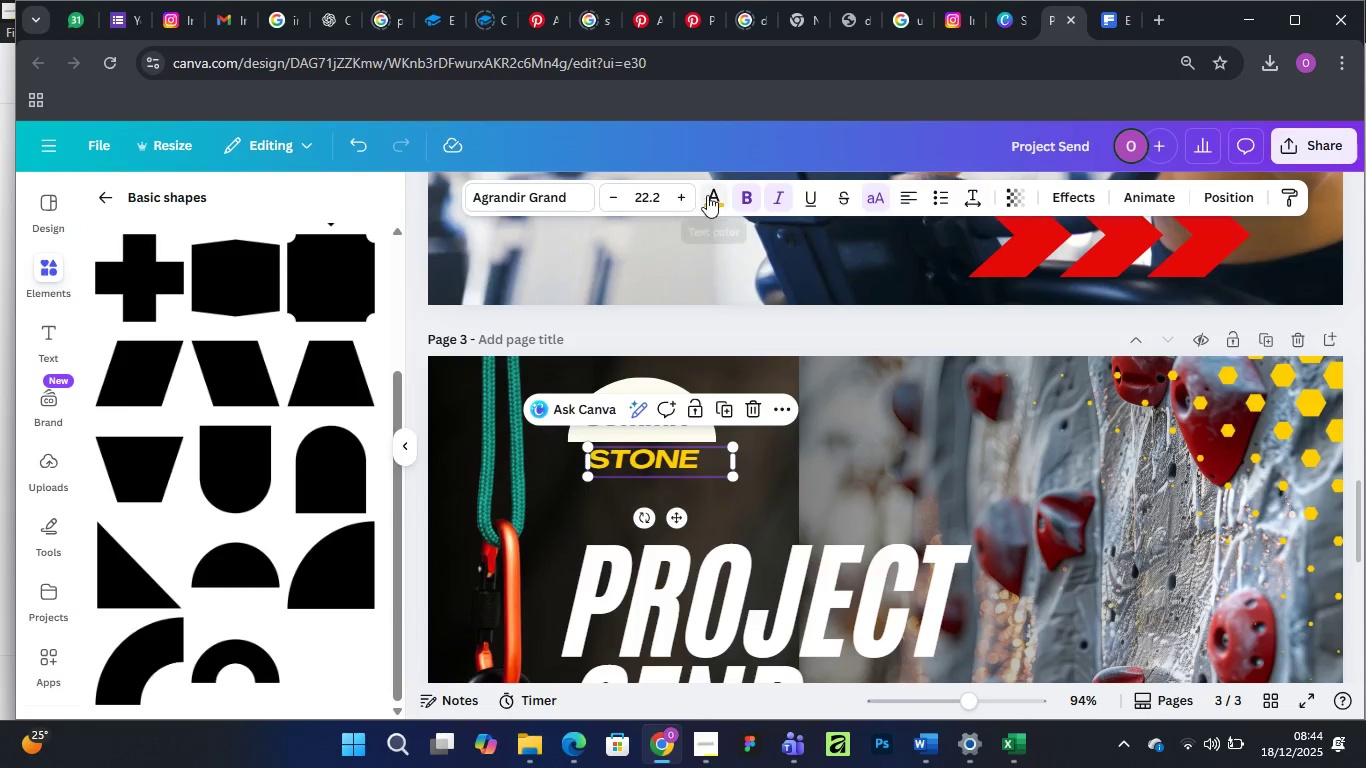 
left_click([707, 195])
 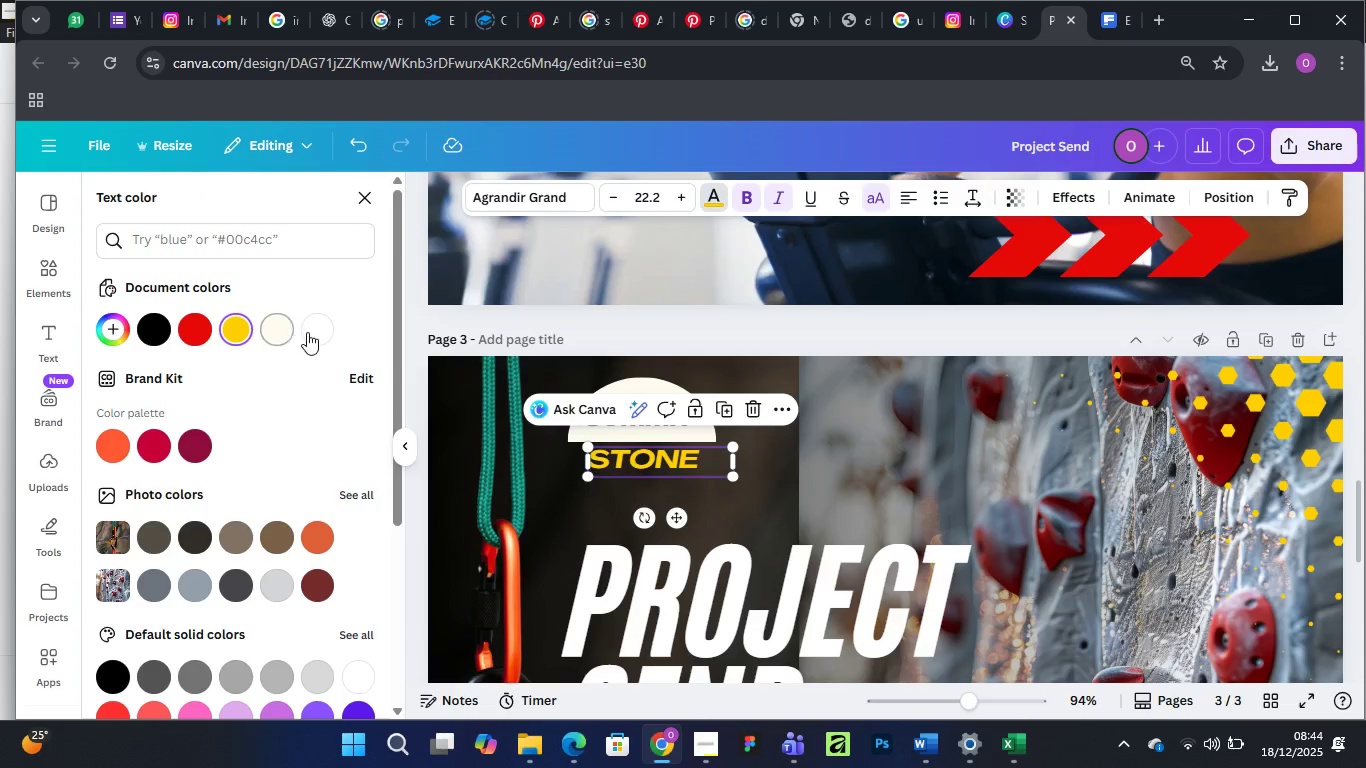 
left_click([315, 329])
 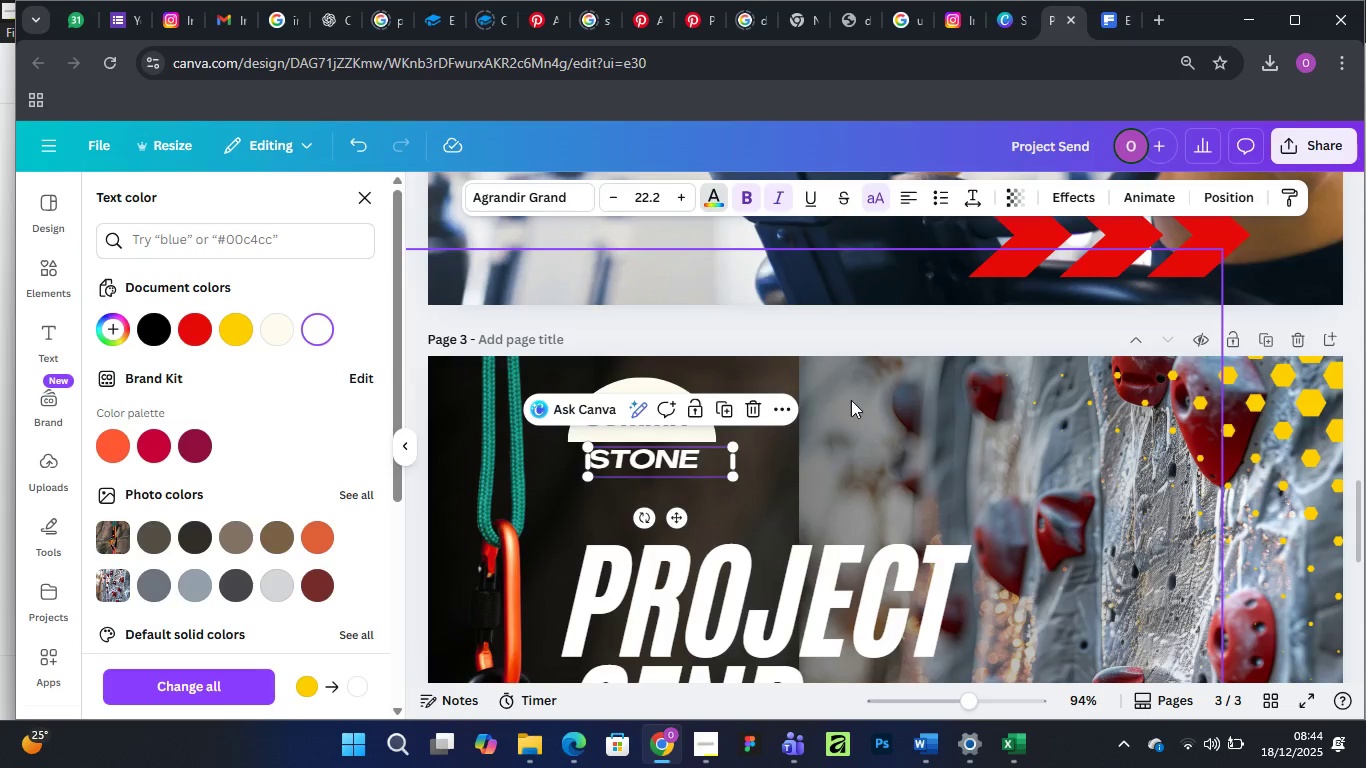 
left_click([851, 400])
 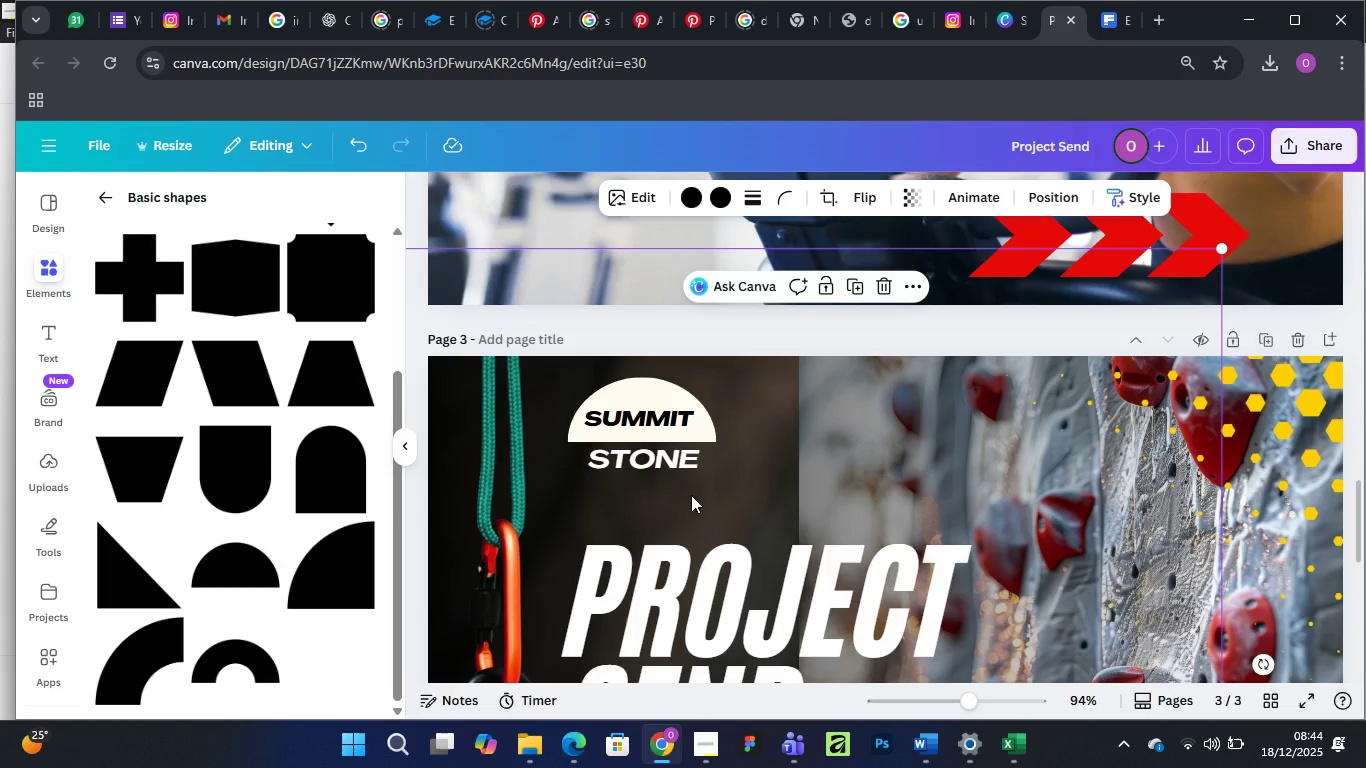 
scroll: coordinate [691, 495], scroll_direction: down, amount: 2.0
 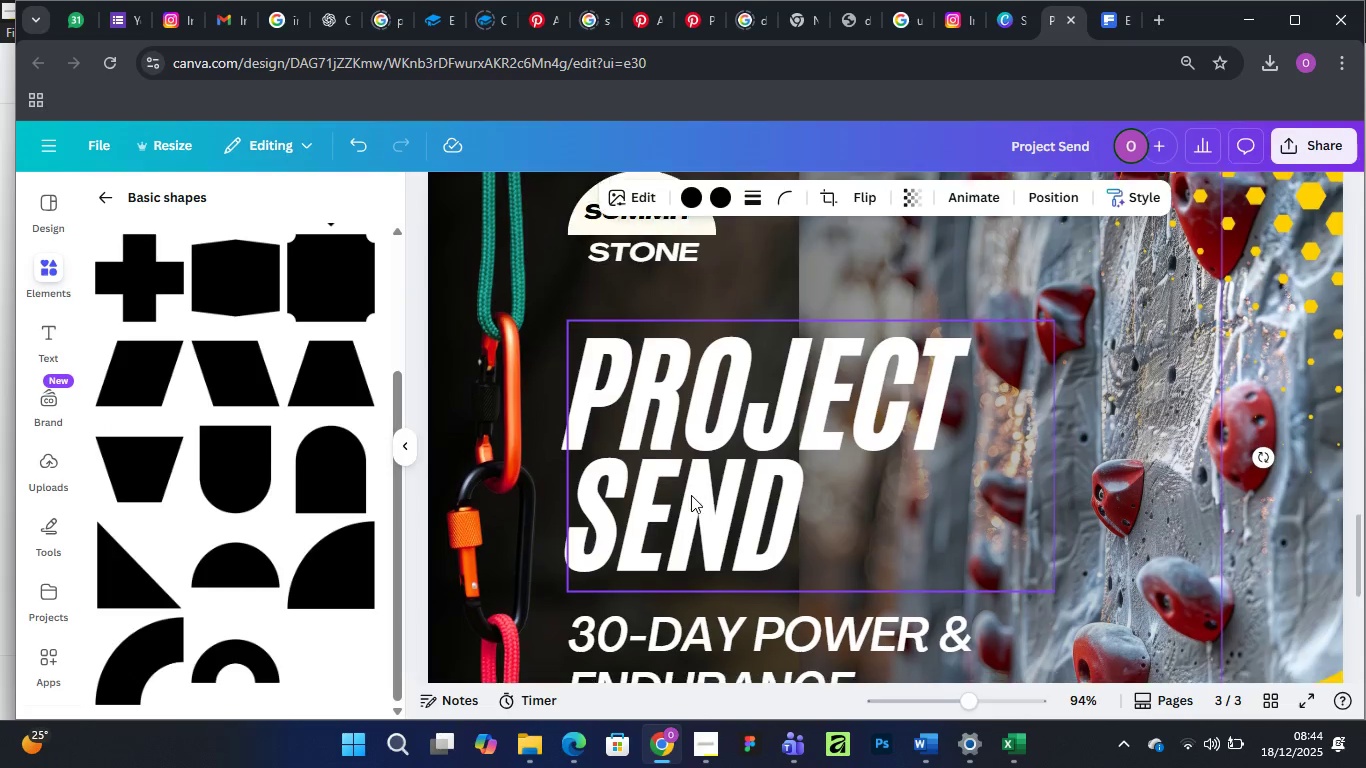 
scroll: coordinate [691, 495], scroll_direction: up, amount: 1.0
 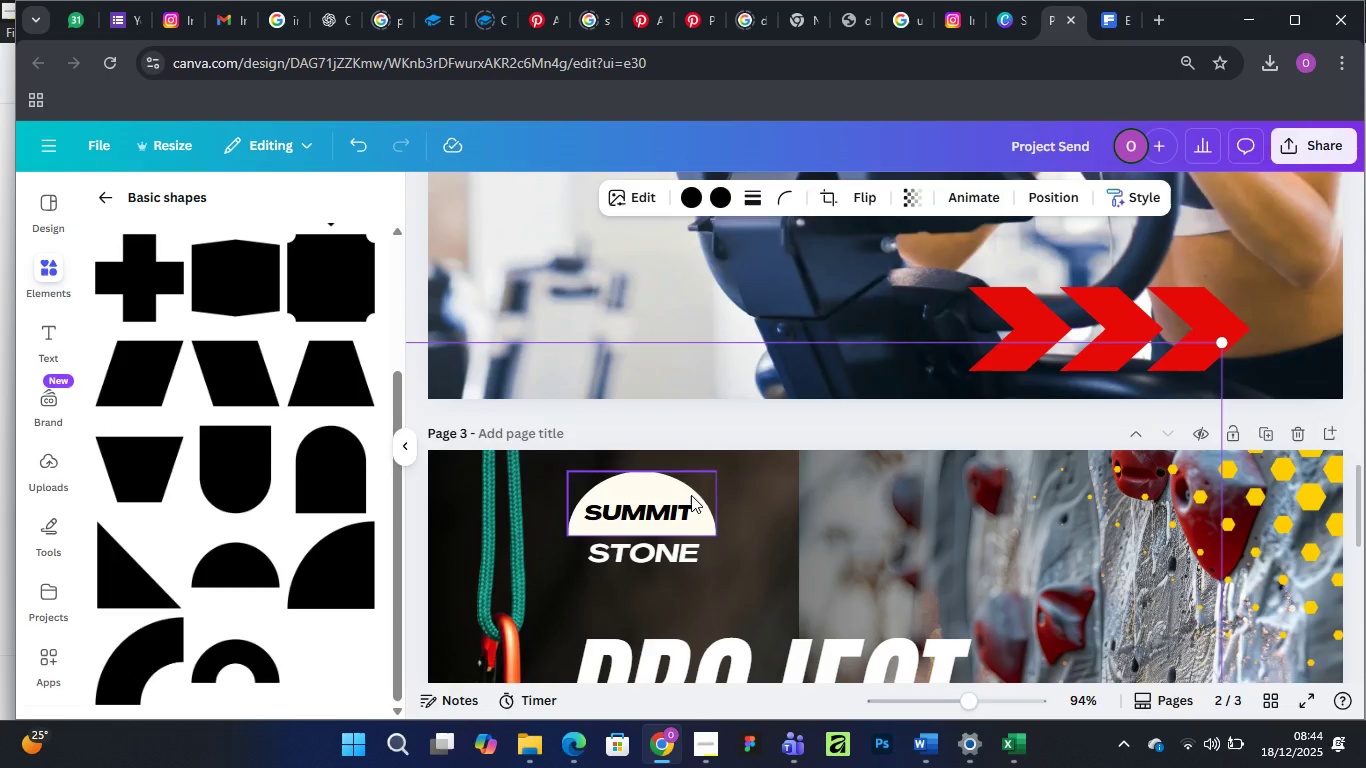 
scroll: coordinate [691, 495], scroll_direction: none, amount: 0.0
 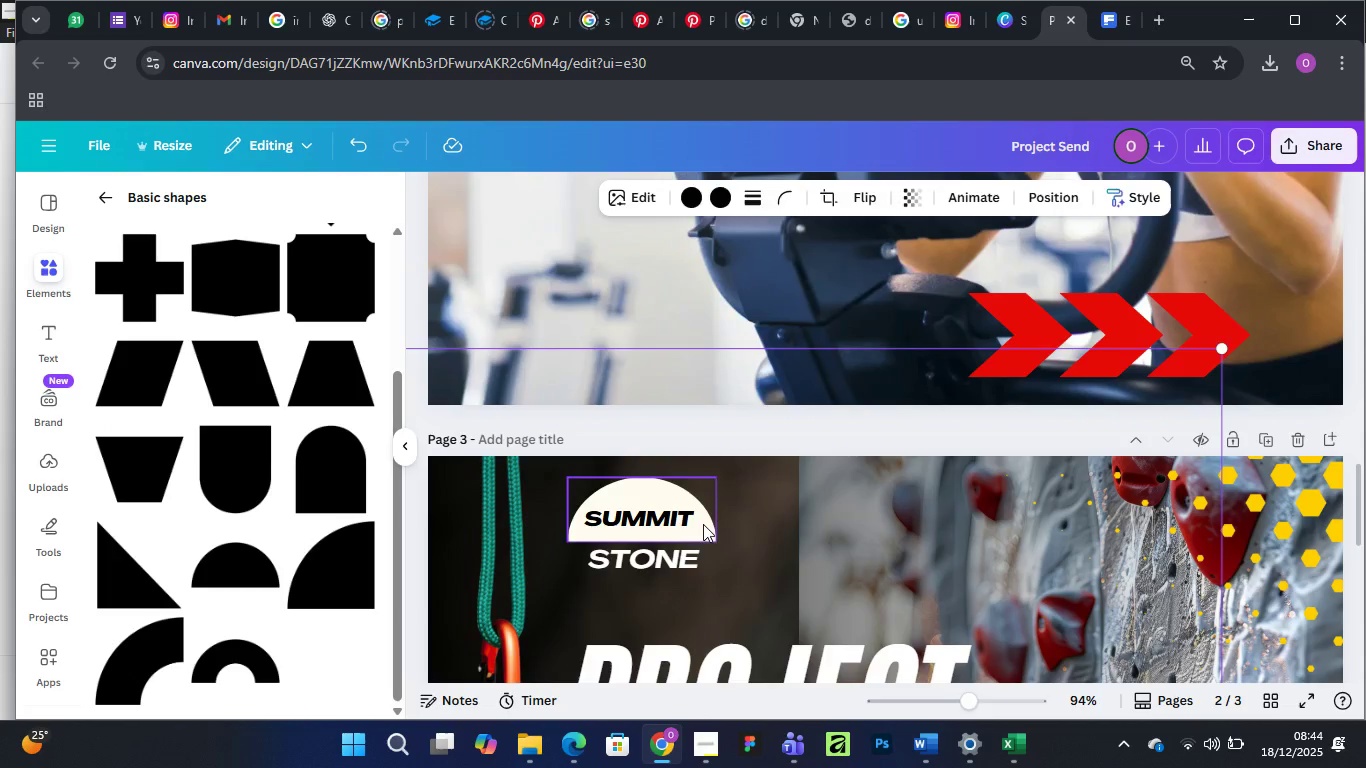 
left_click([703, 524])
 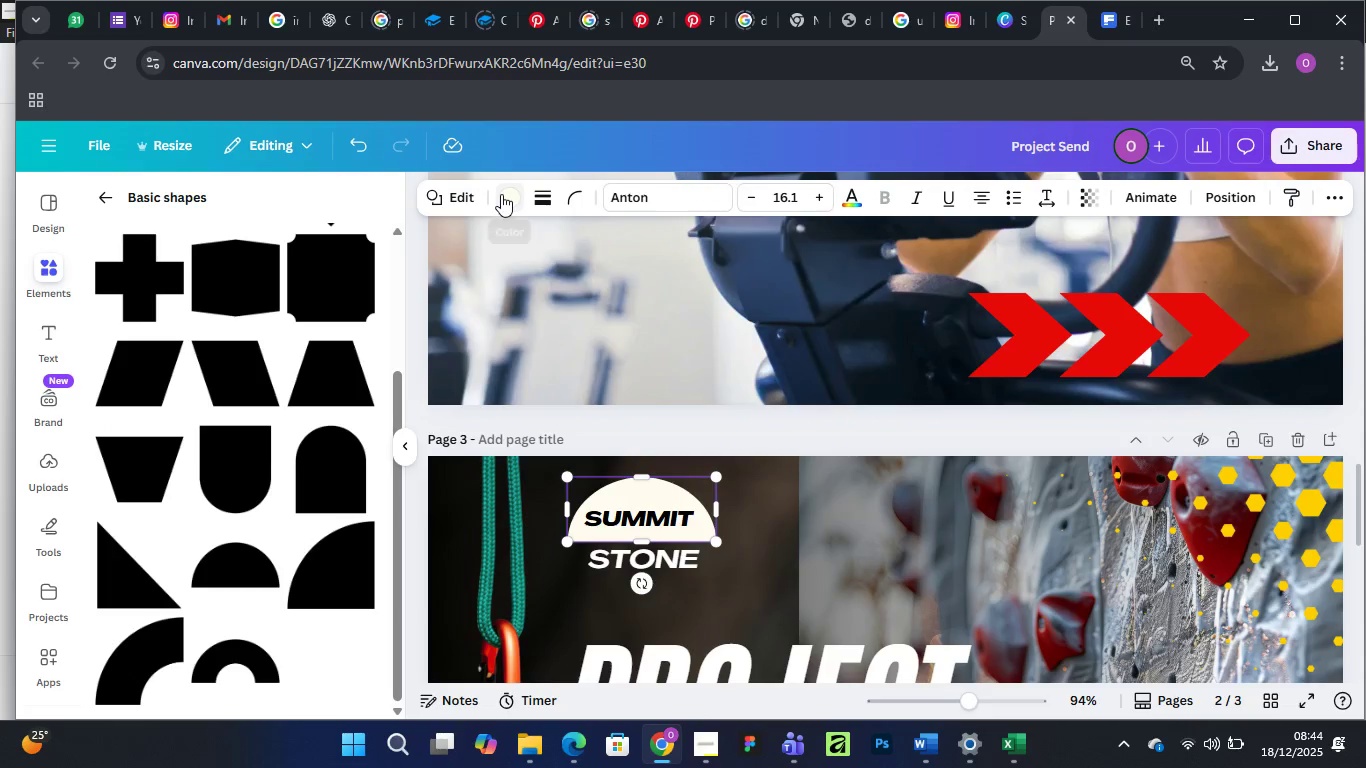 
left_click([511, 196])
 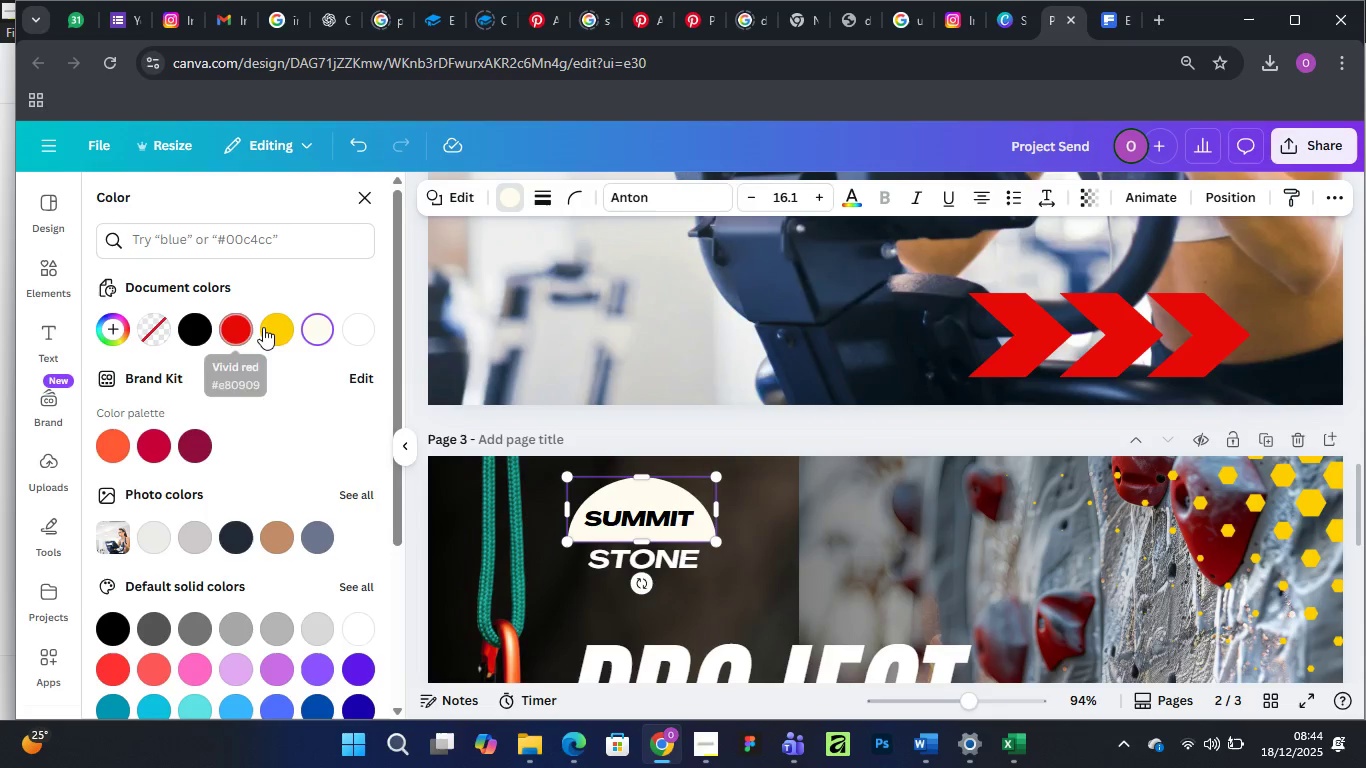 
left_click([273, 326])
 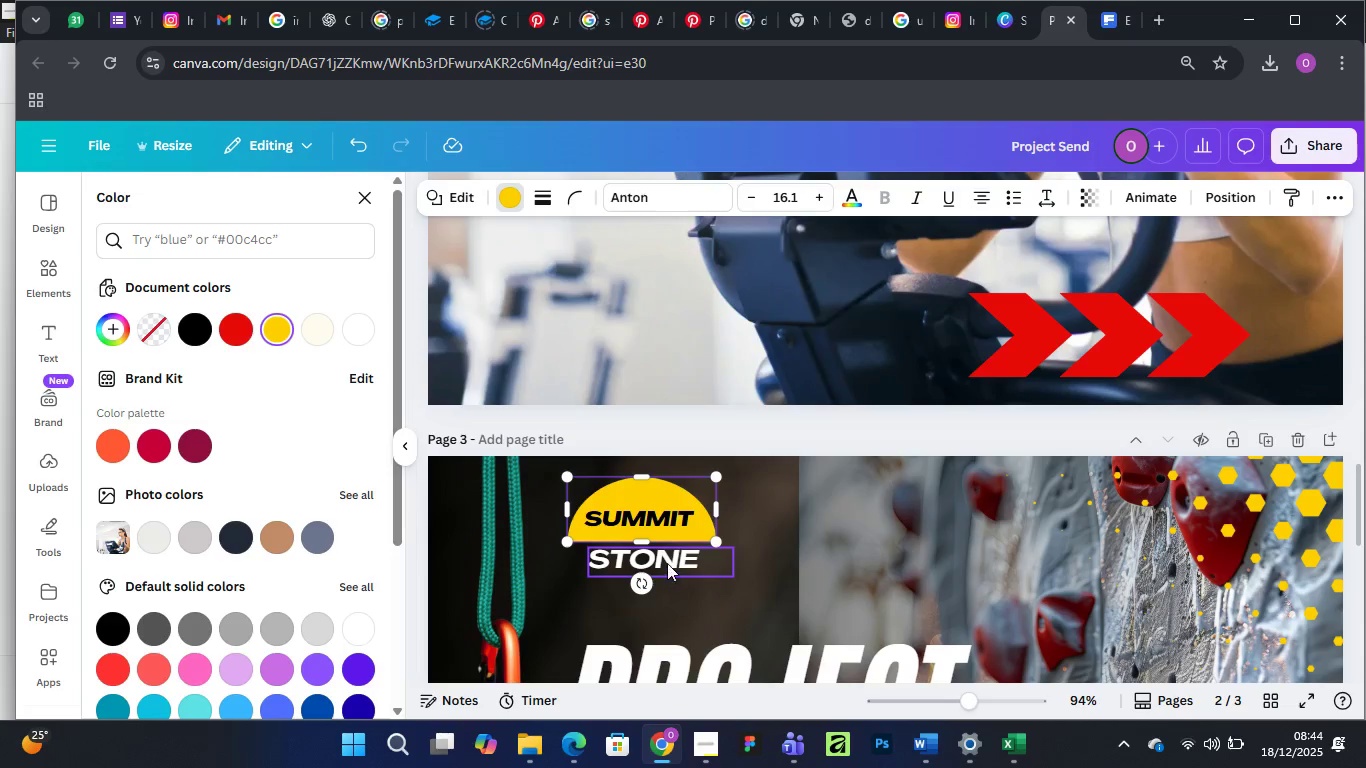 
left_click([667, 558])
 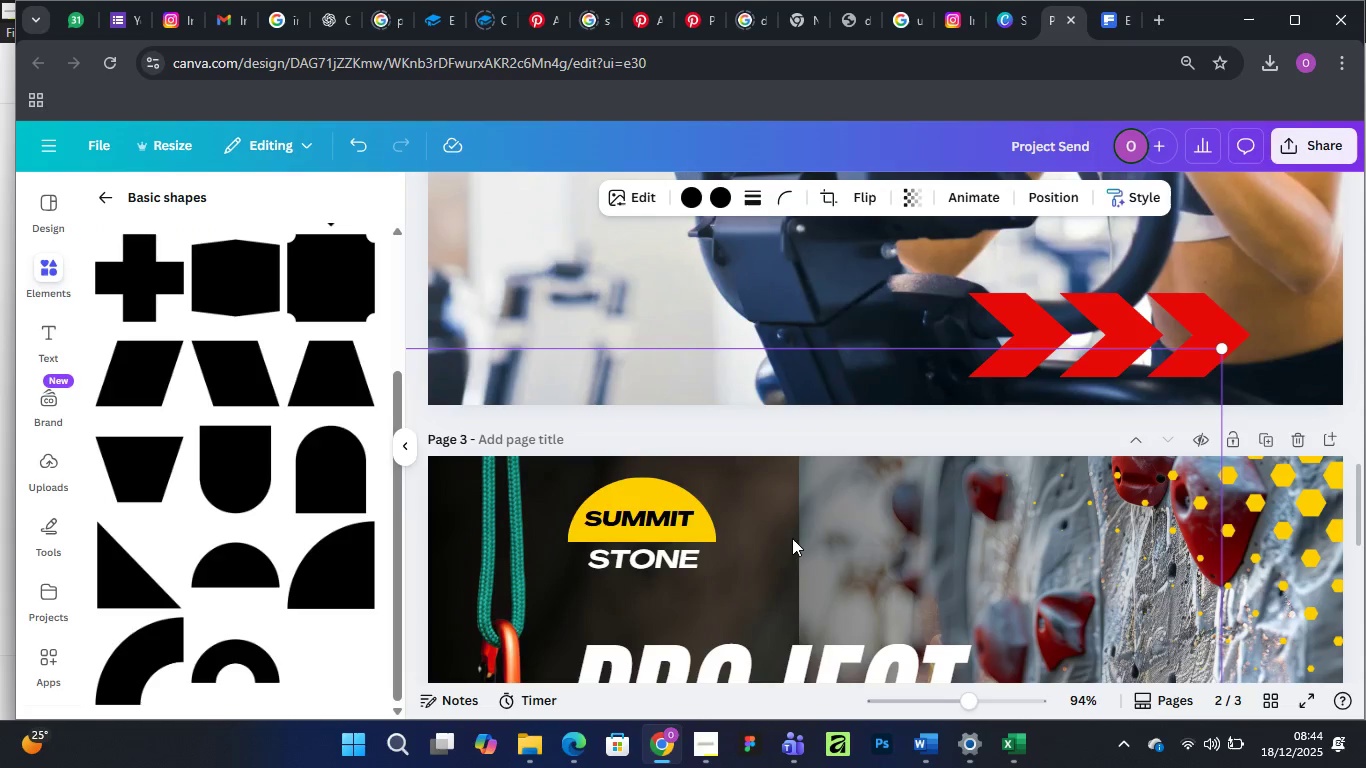 
left_click([792, 538])
 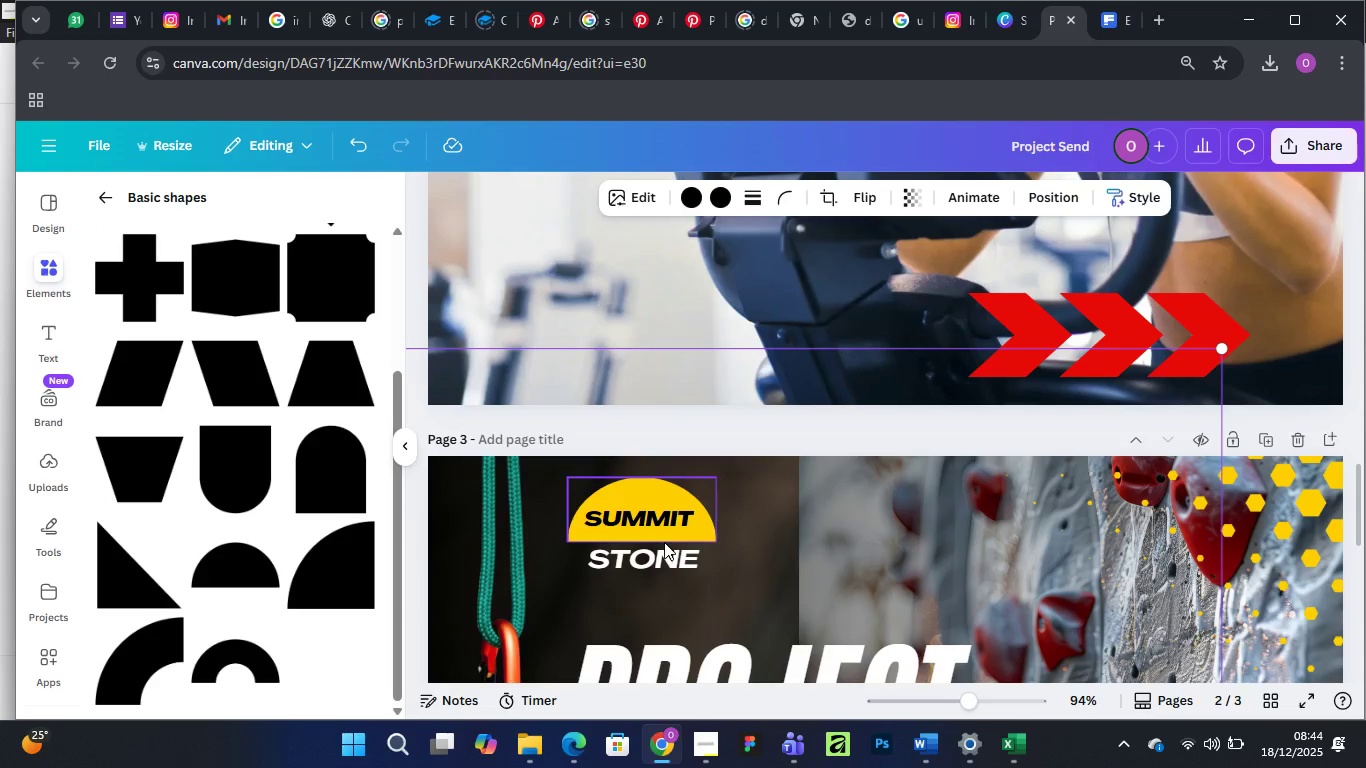 
scroll: coordinate [663, 536], scroll_direction: down, amount: 10.0
 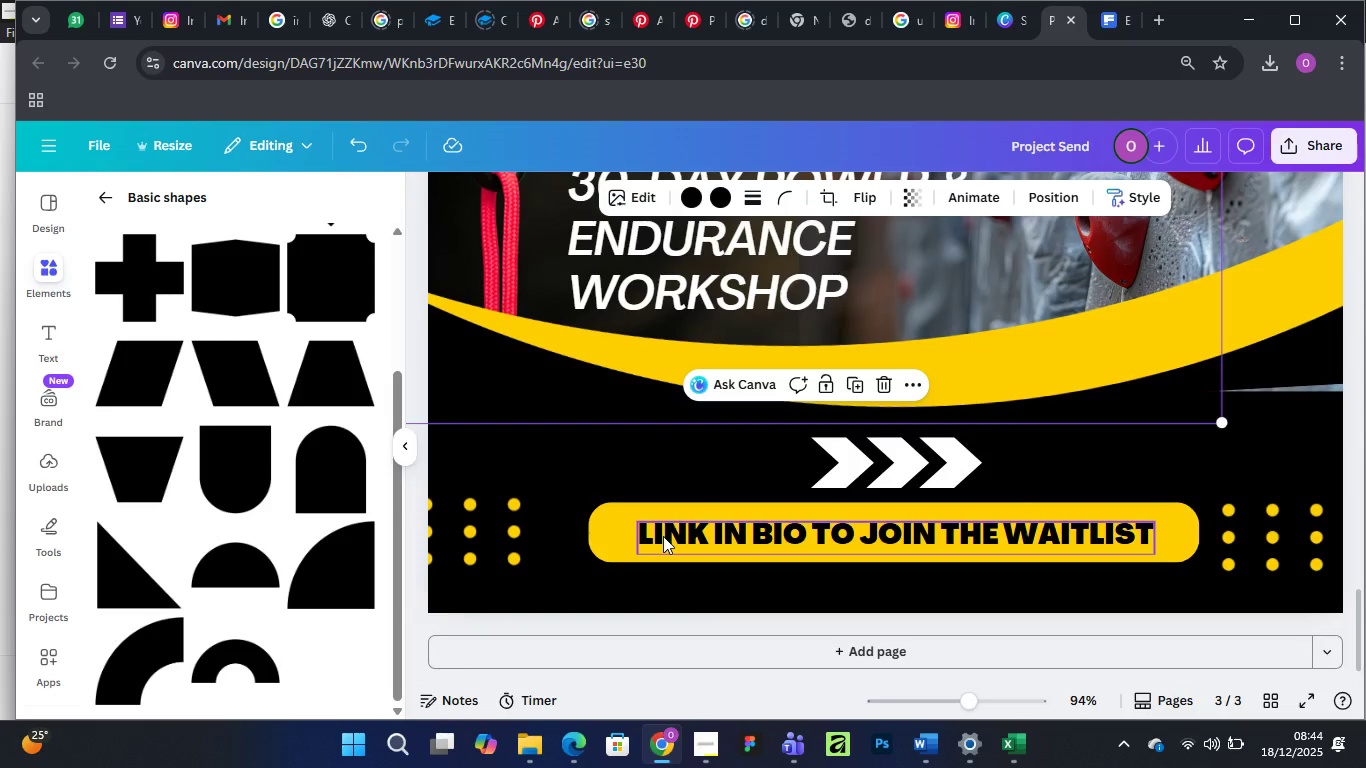 
scroll: coordinate [663, 536], scroll_direction: none, amount: 0.0
 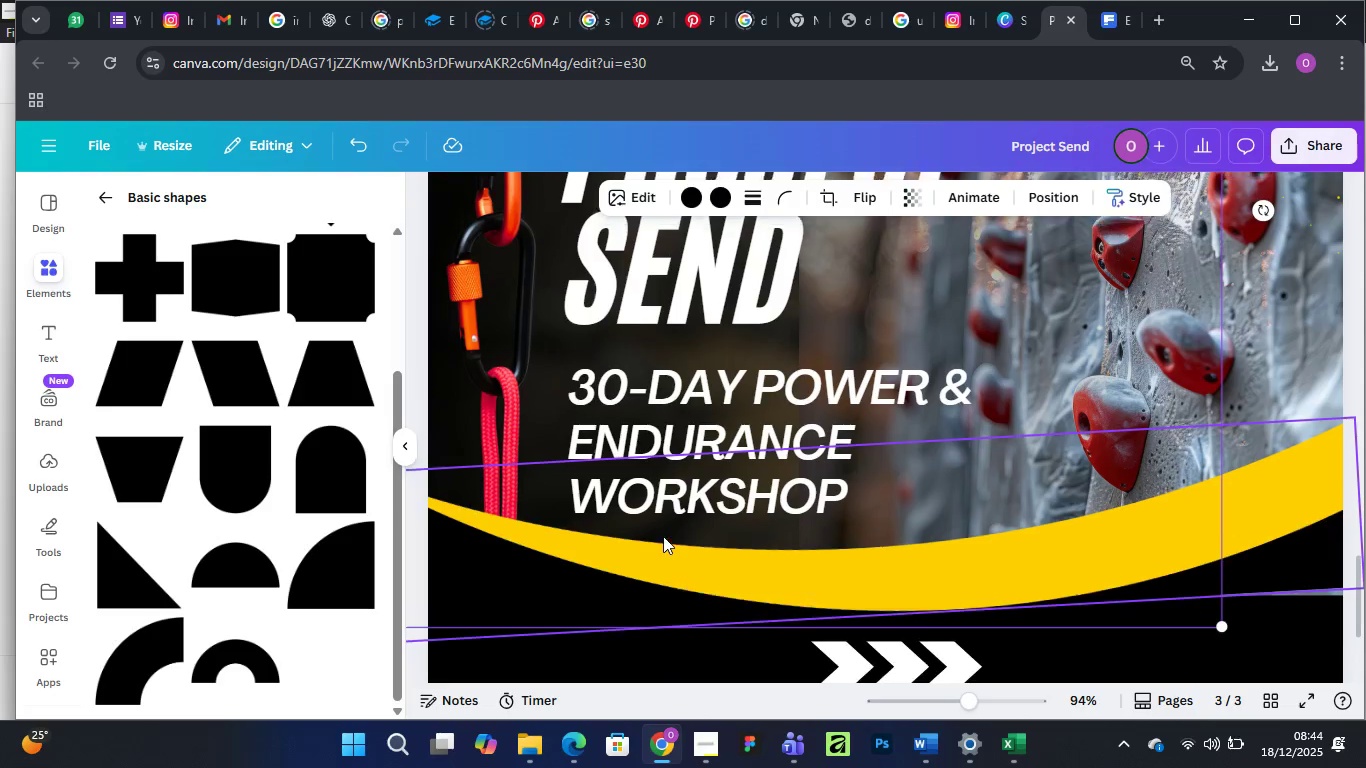 
scroll: coordinate [663, 536], scroll_direction: up, amount: 2.0
 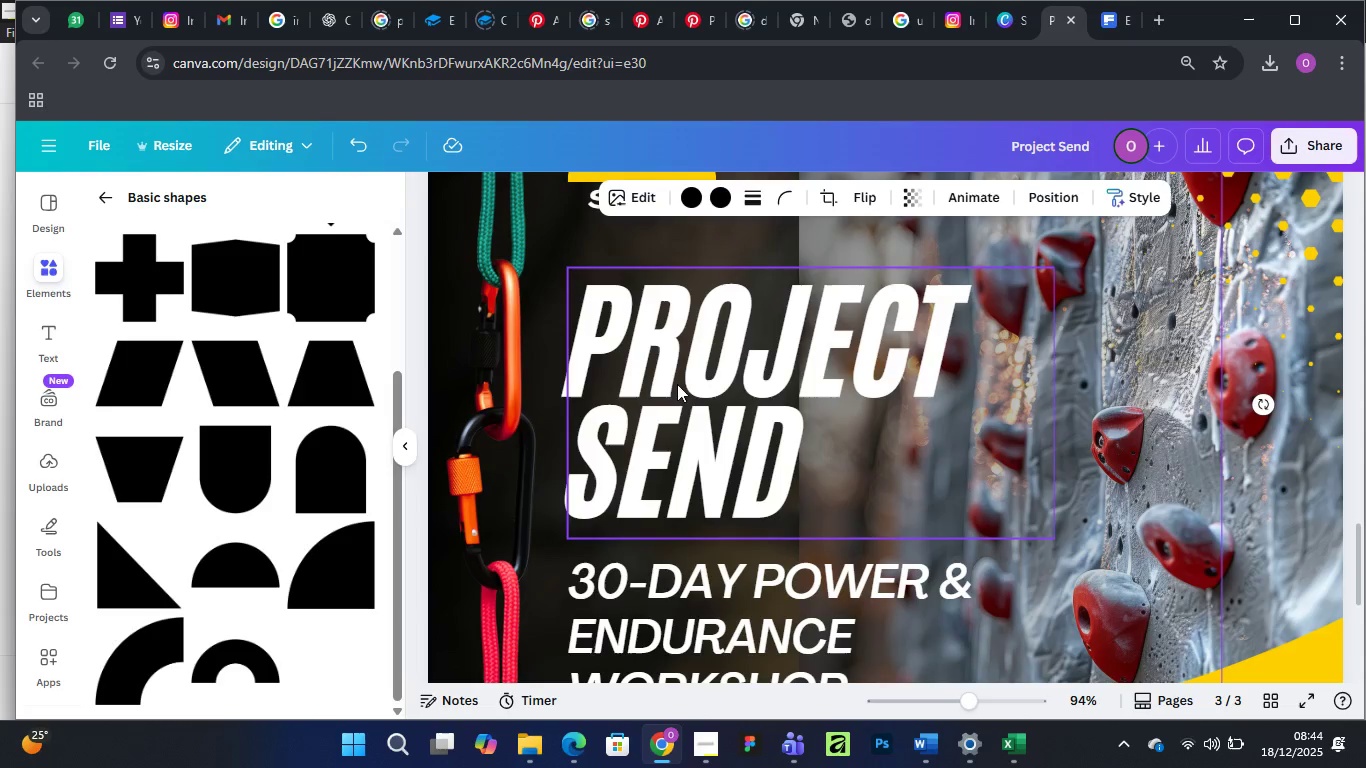 
left_click([692, 359])
 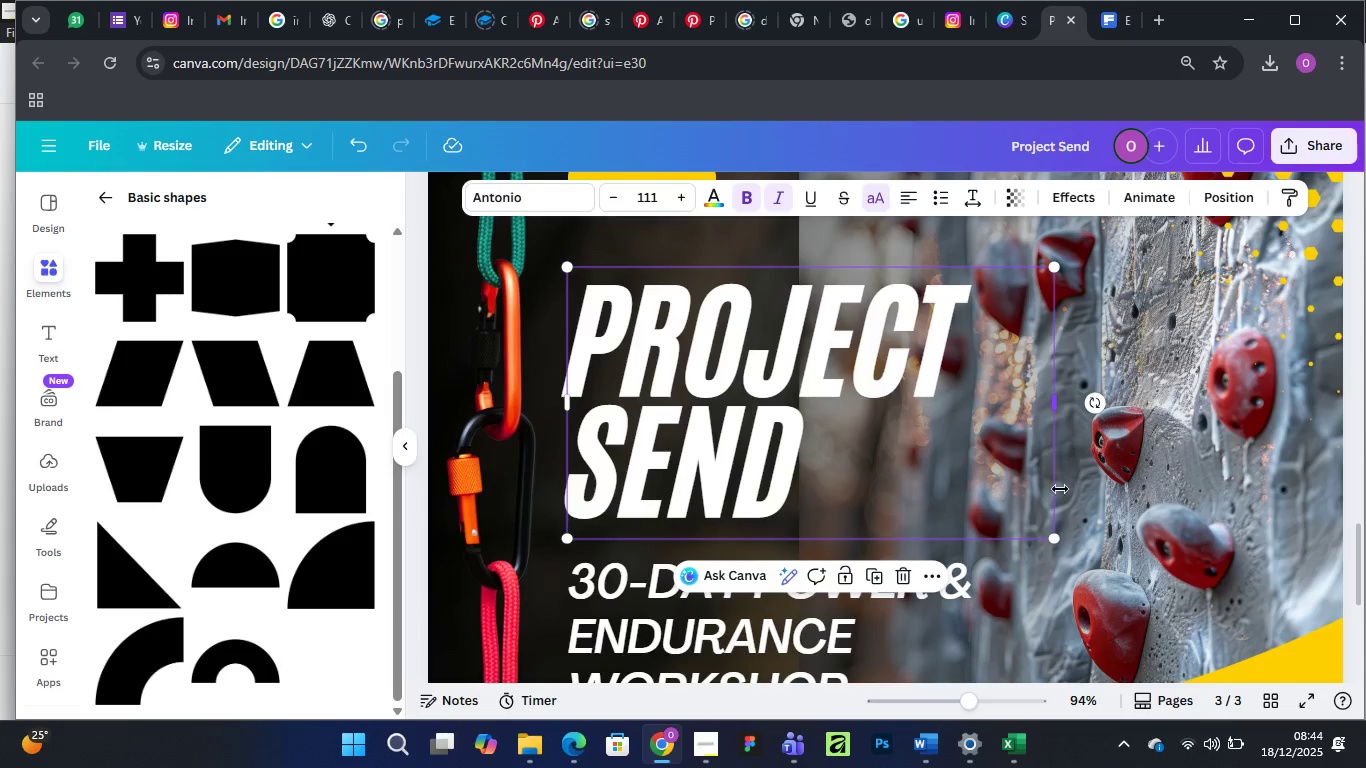 
left_click_drag(start_coordinate=[1058, 539], to_coordinate=[1079, 546])
 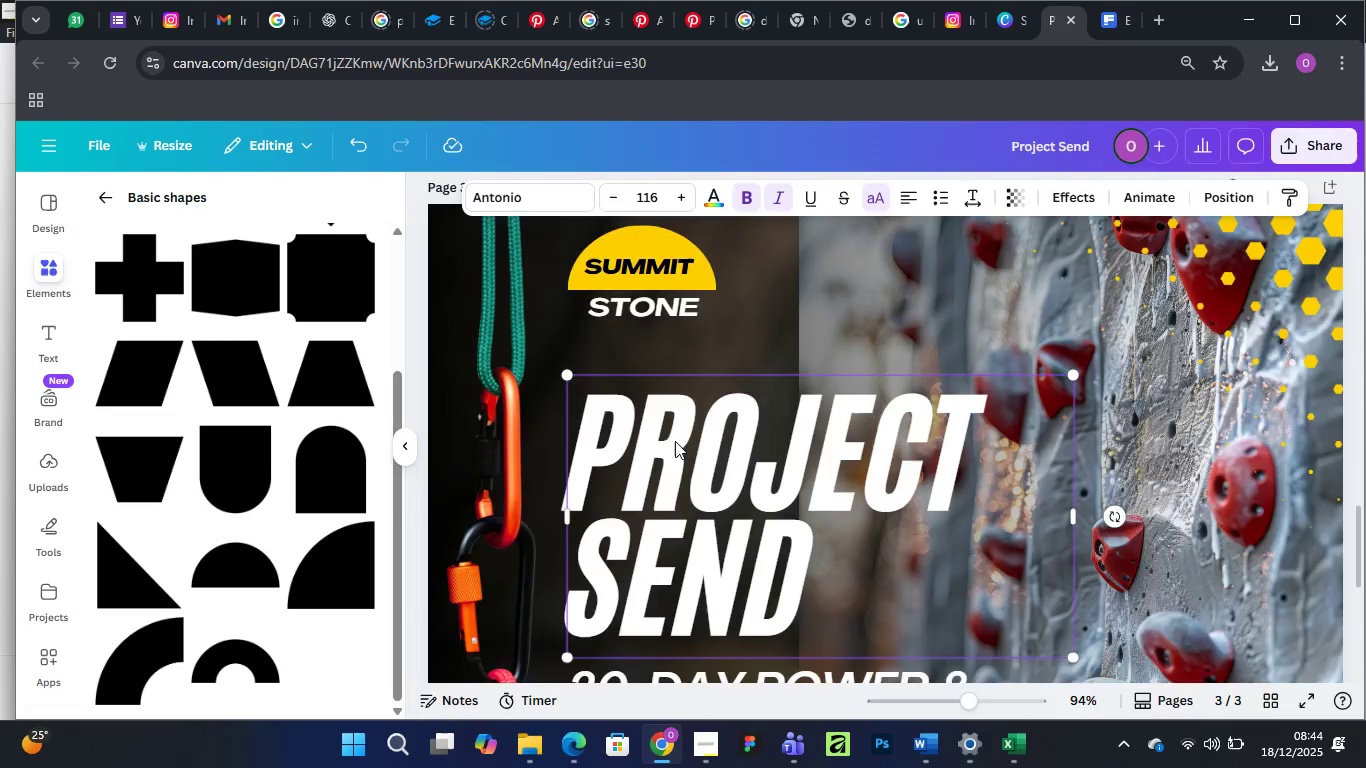 
scroll: coordinate [675, 441], scroll_direction: up, amount: 2.0
 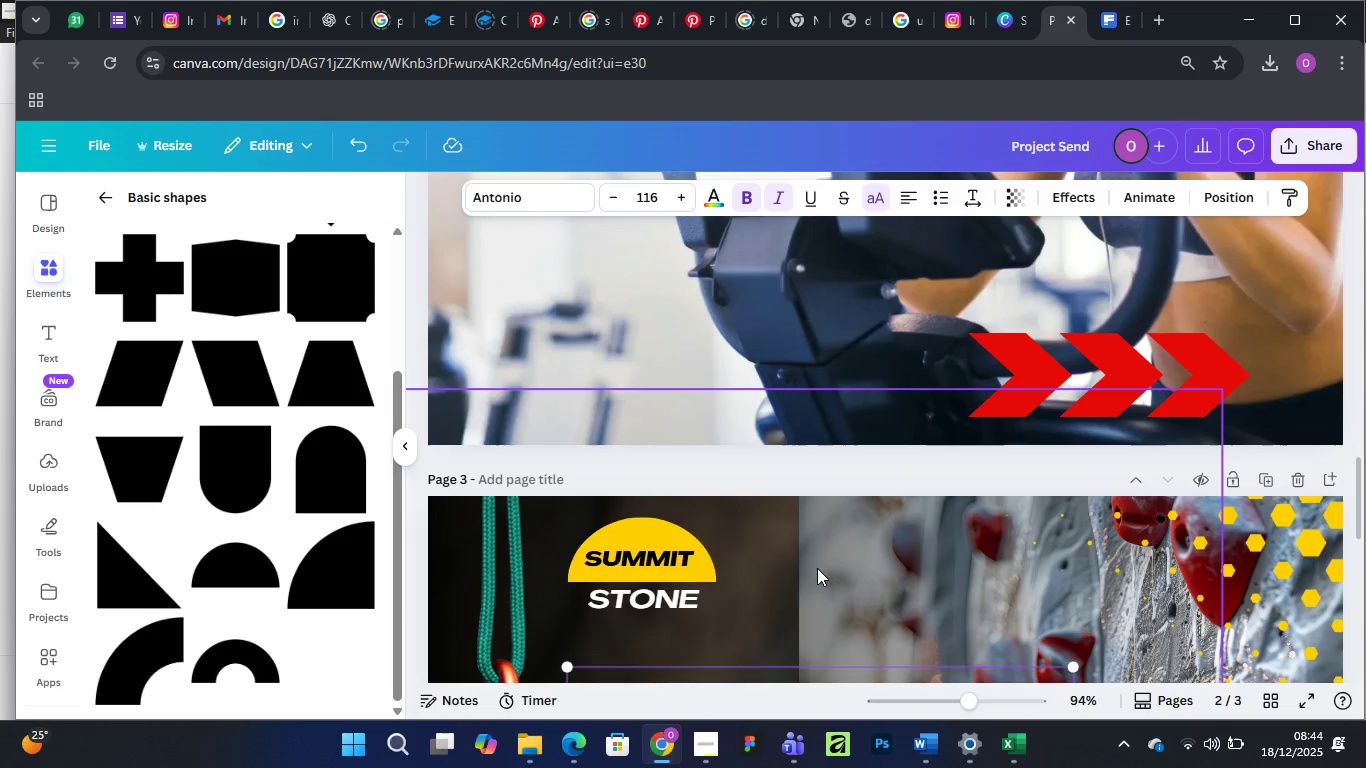 
scroll: coordinate [722, 536], scroll_direction: down, amount: 2.0
 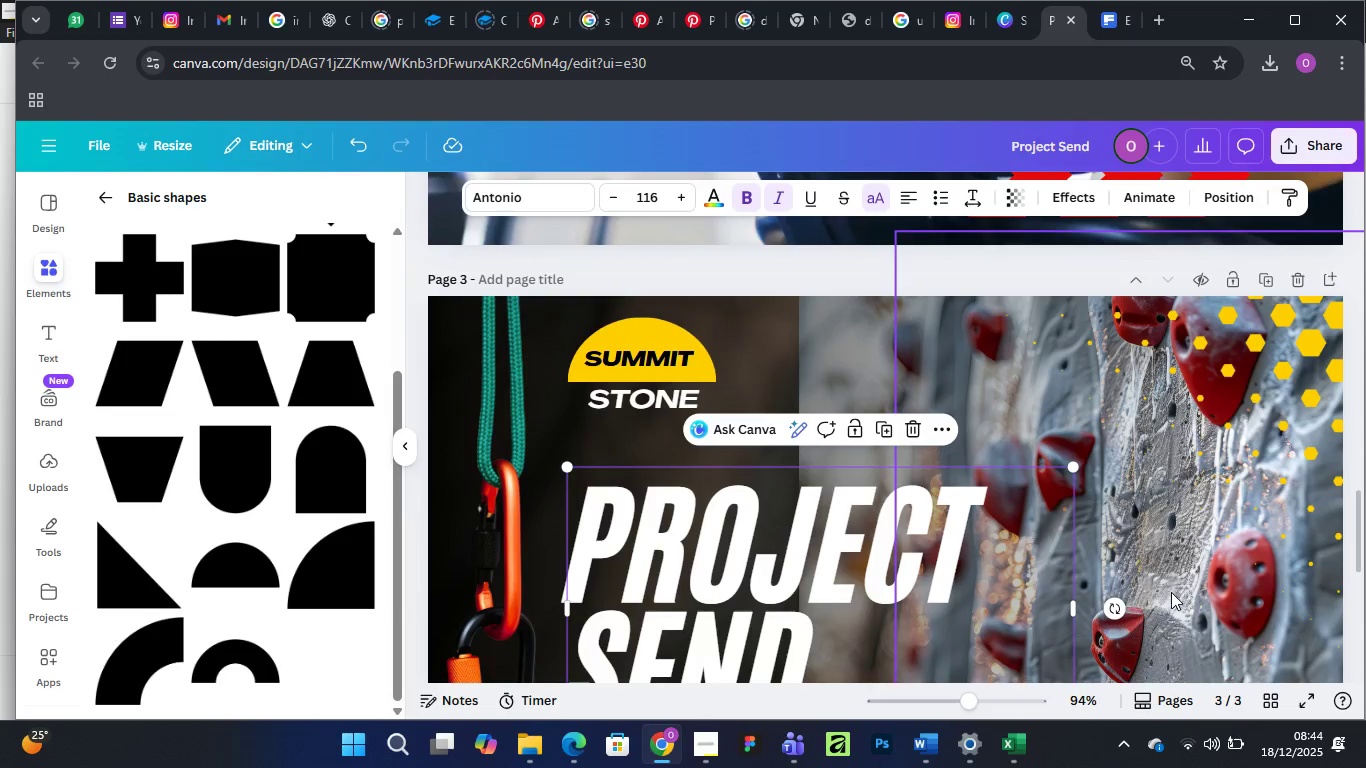 
left_click([1171, 592])
 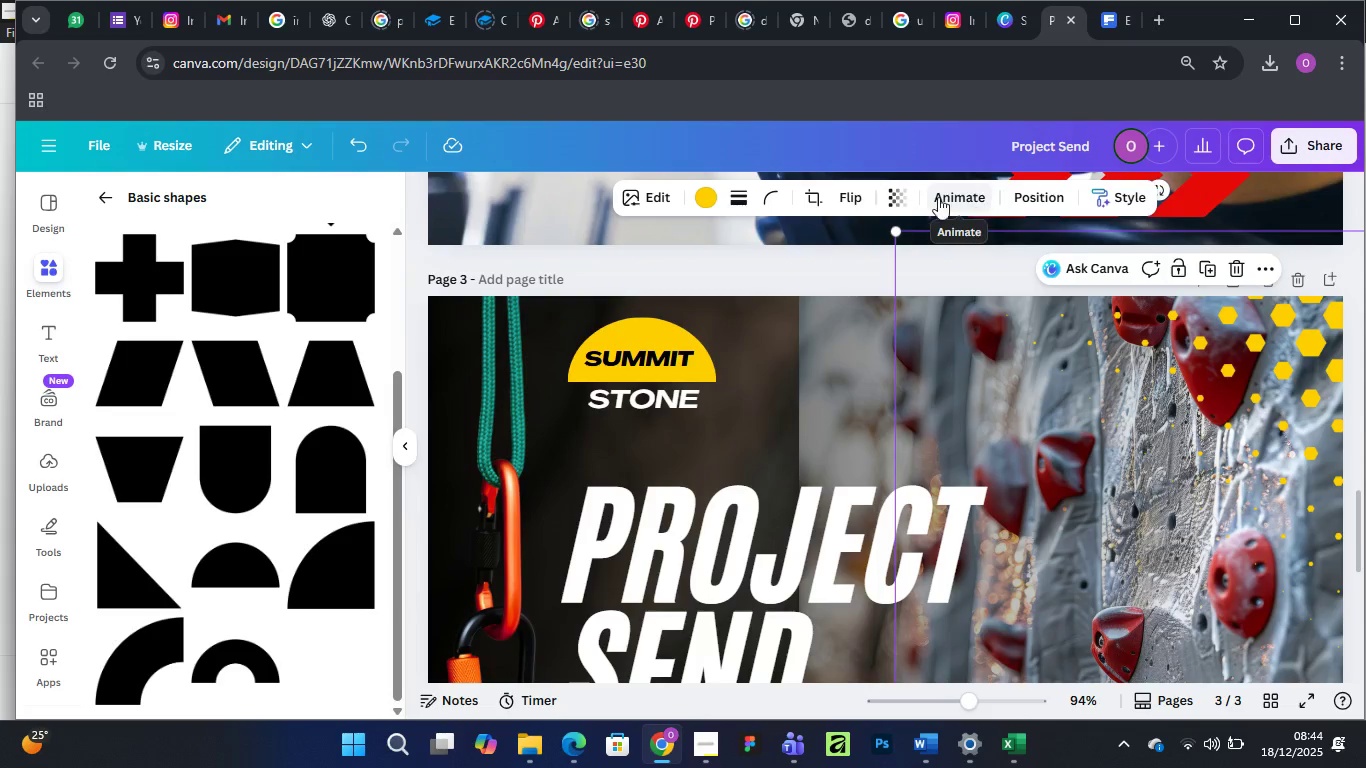 
left_click([645, 200])
 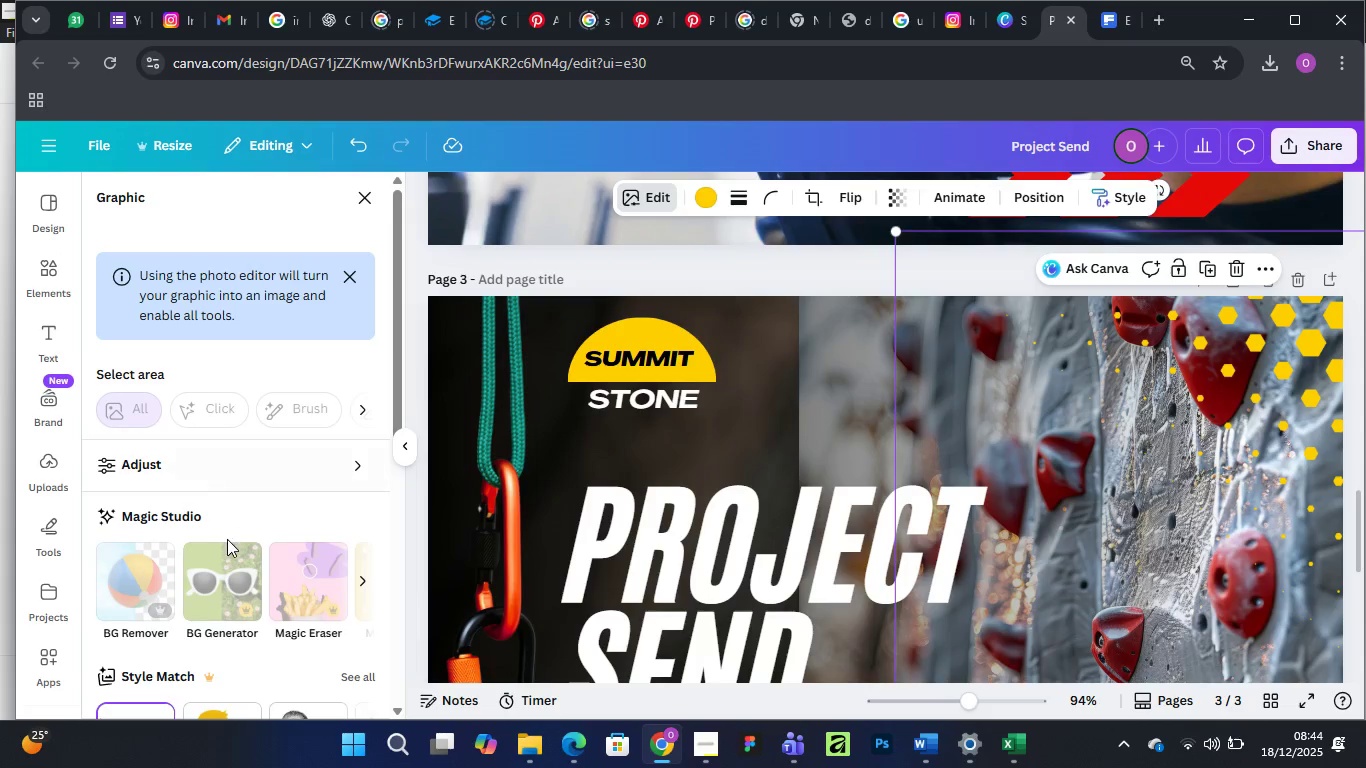 
scroll: coordinate [226, 537], scroll_direction: down, amount: 3.0
 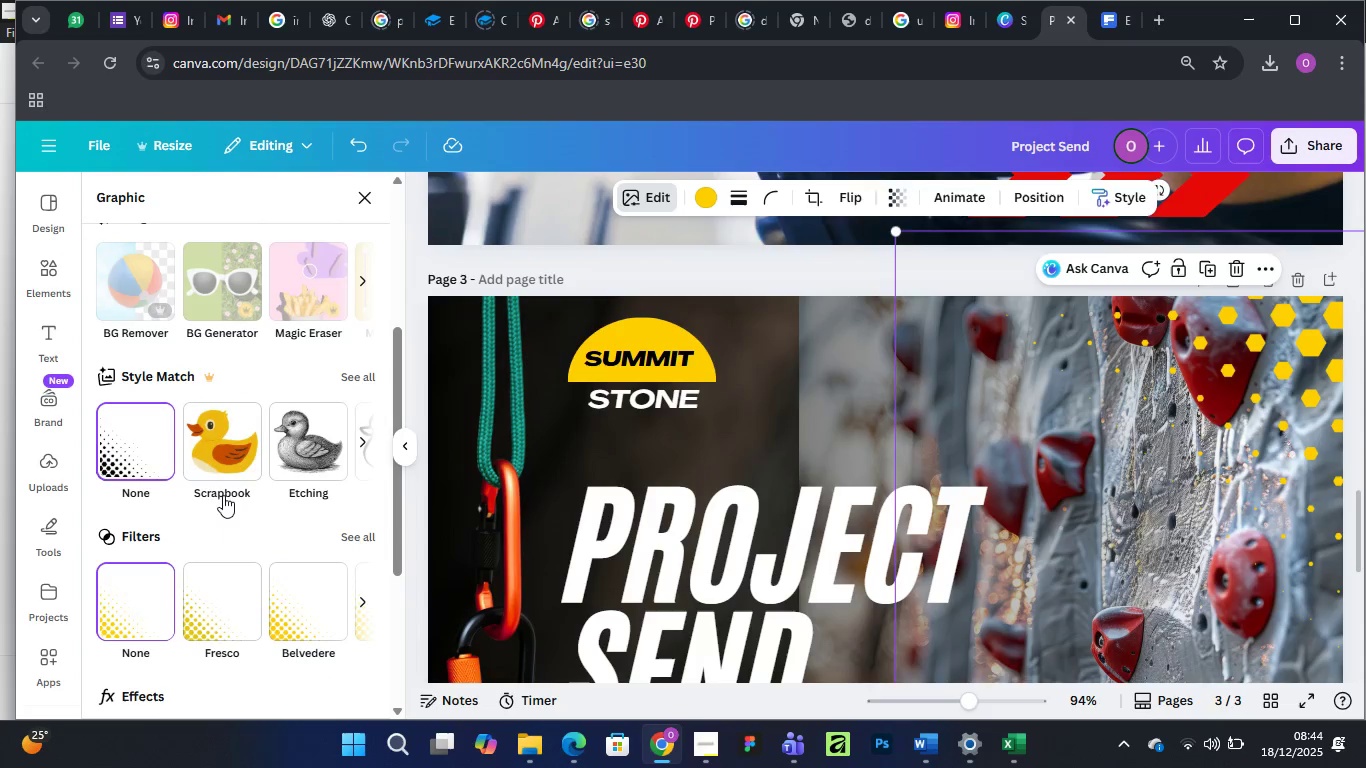 
mouse_move([224, 511])
 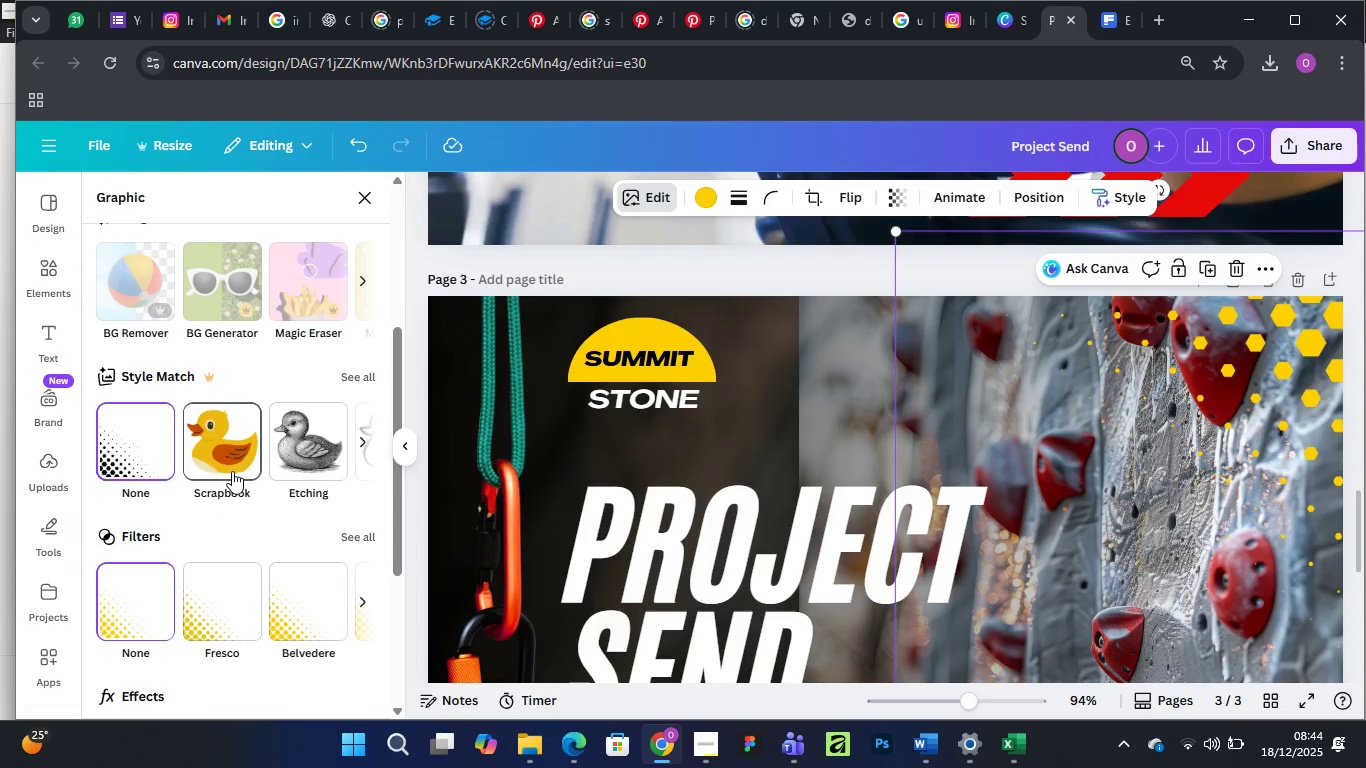 
scroll: coordinate [232, 471], scroll_direction: up, amount: 1.0
 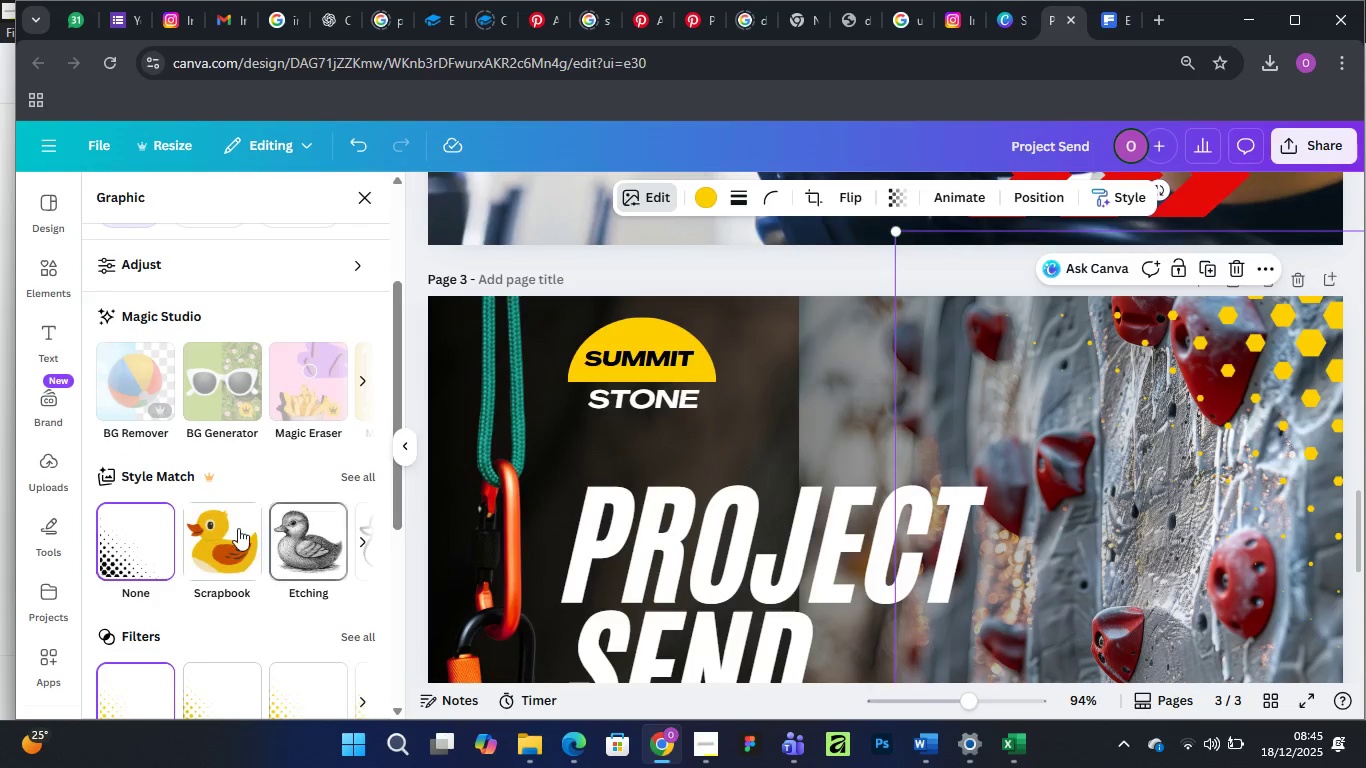 
scroll: coordinate [192, 550], scroll_direction: down, amount: 3.0
 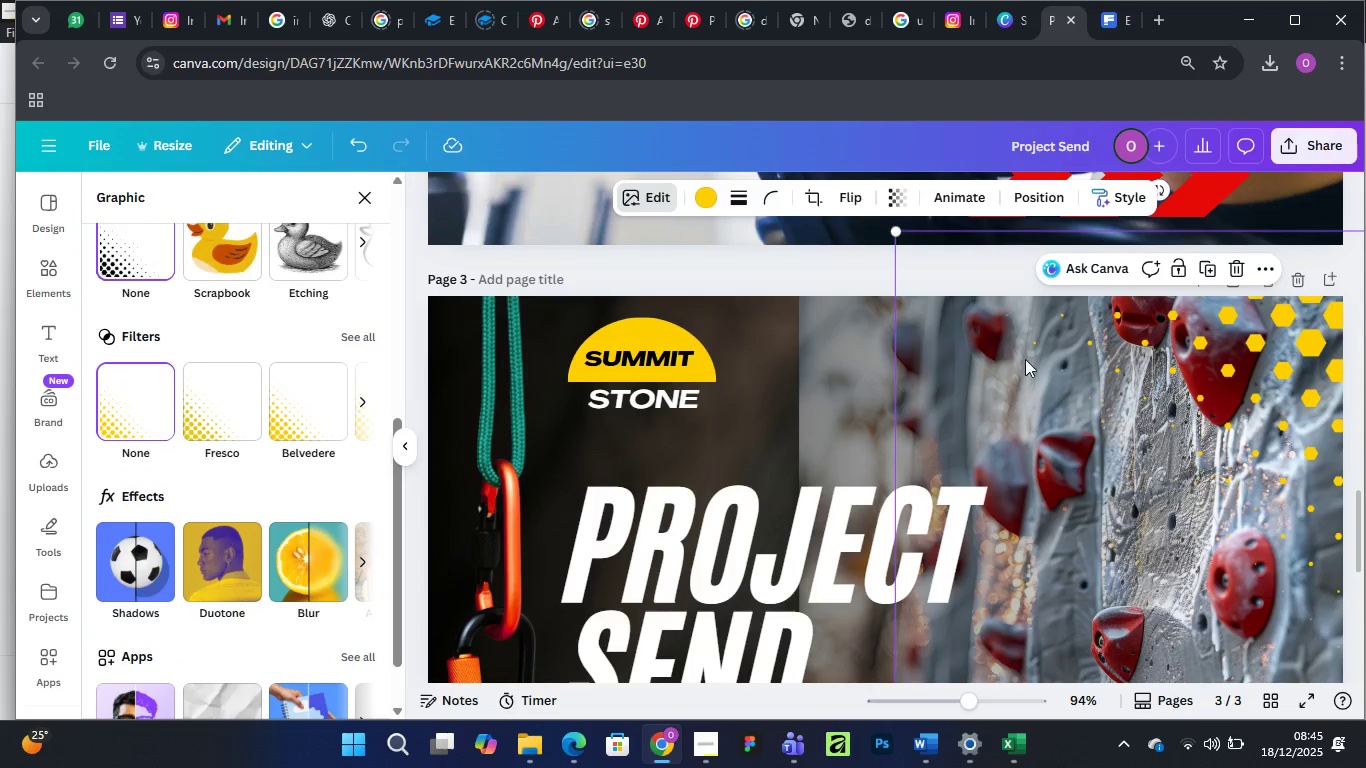 
left_click([1030, 195])
 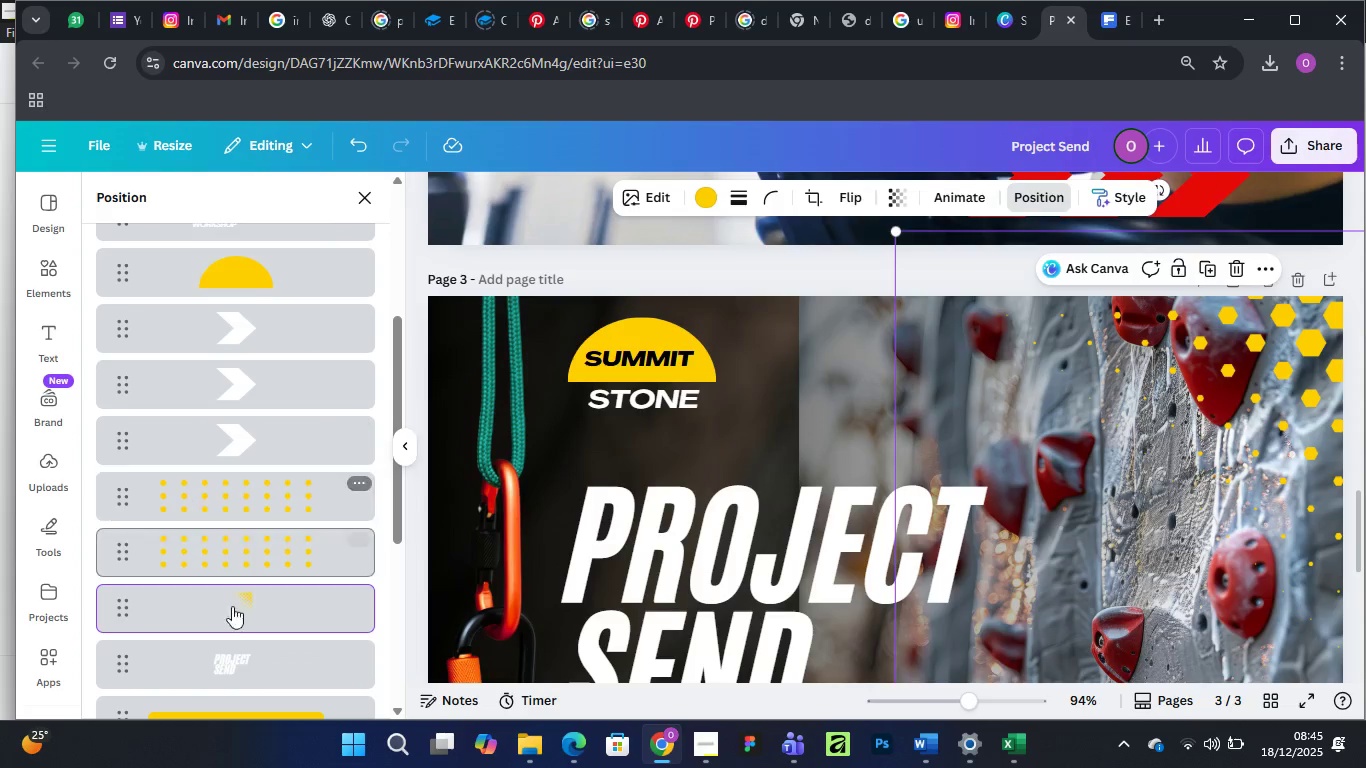 
left_click([276, 554])
 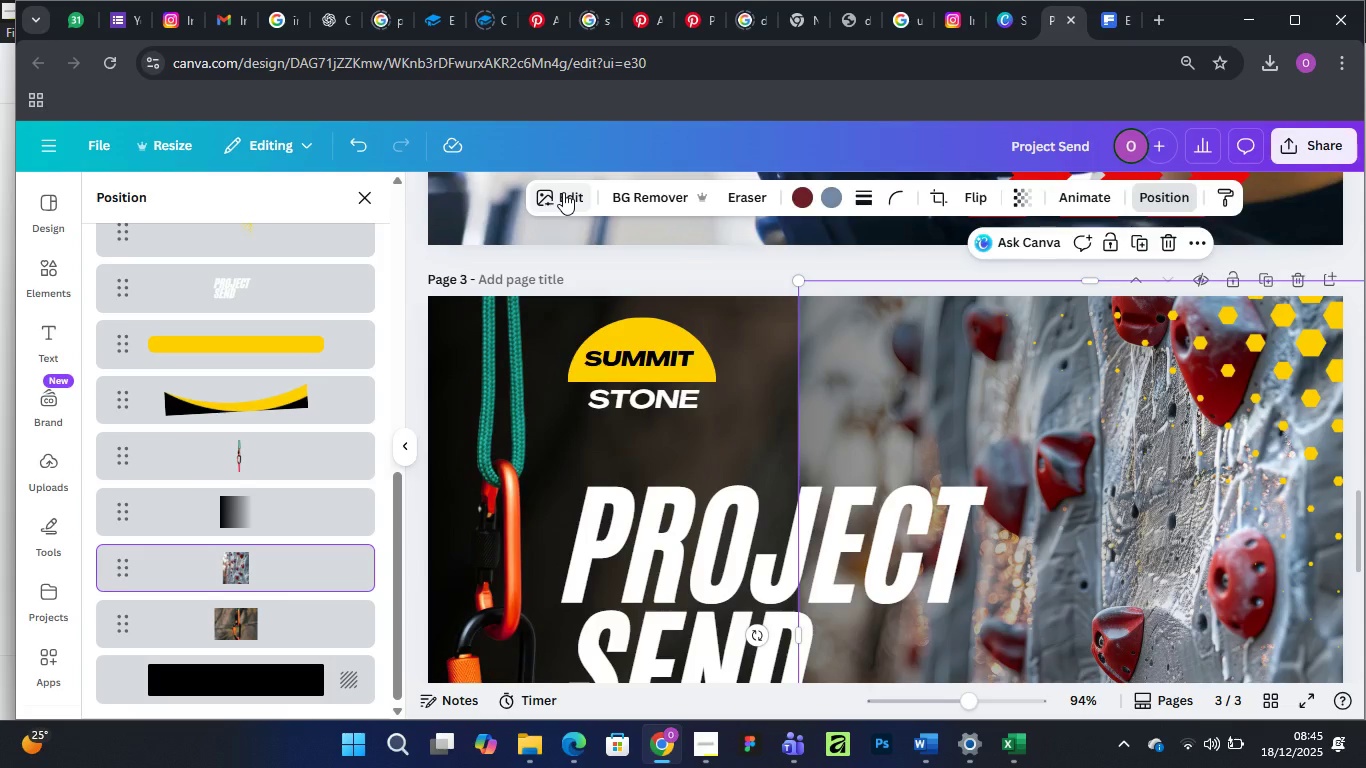 
scroll: coordinate [243, 599], scroll_direction: down, amount: 4.0
 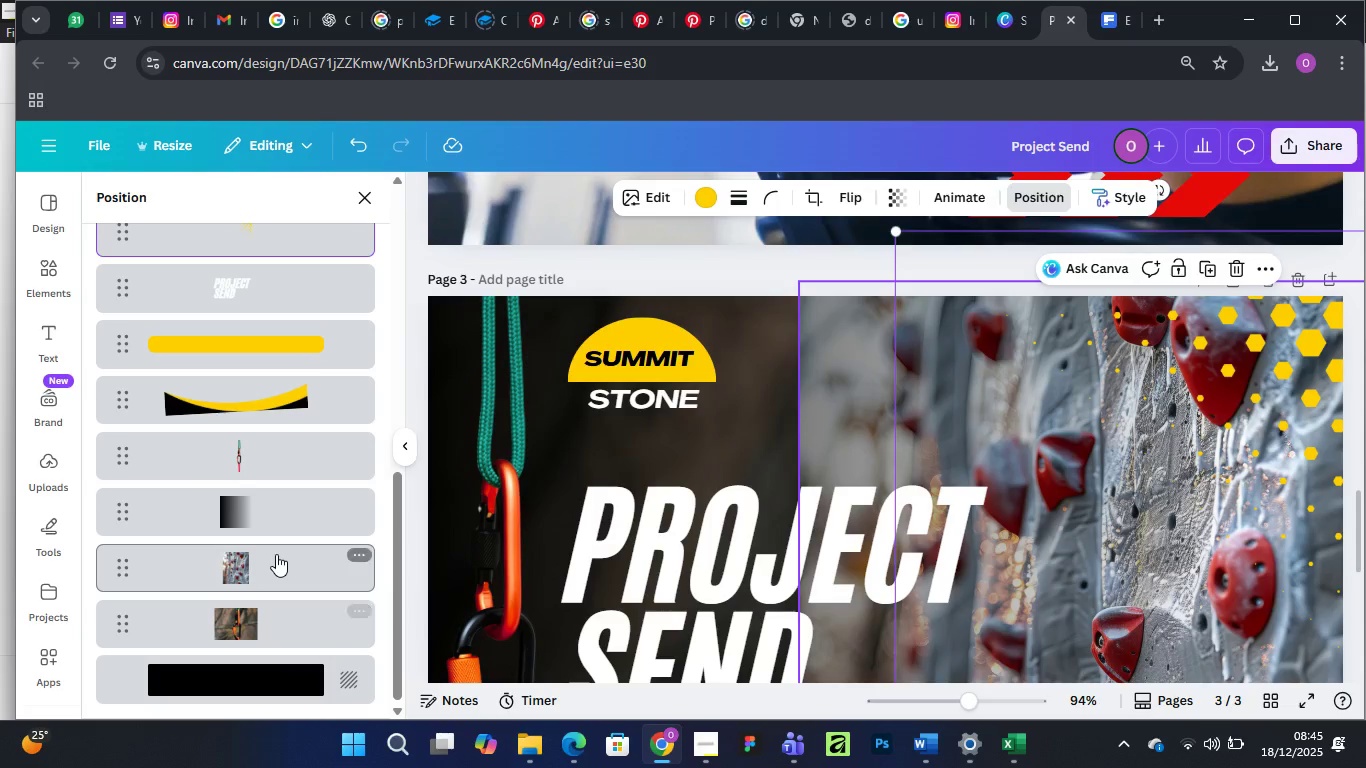 
left_click([563, 192])
 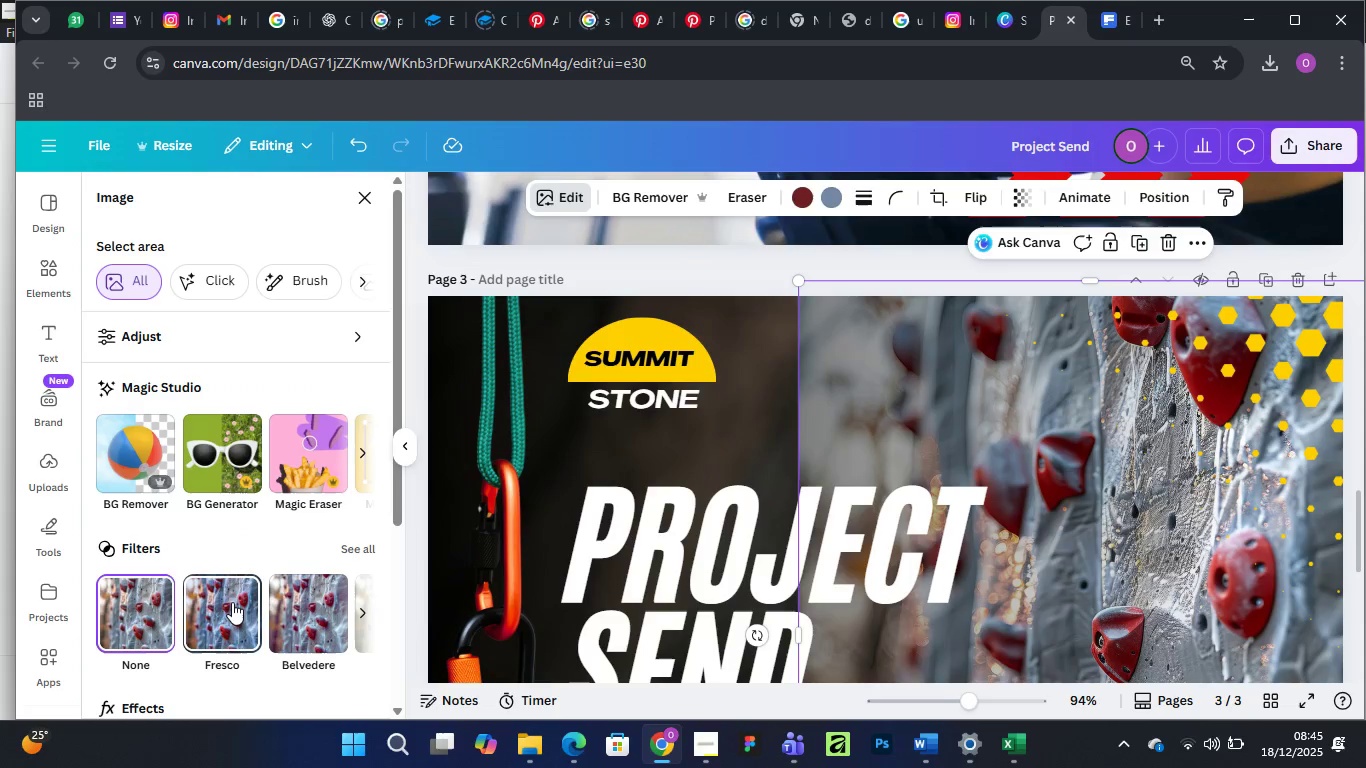 
scroll: coordinate [232, 600], scroll_direction: down, amount: 1.0
 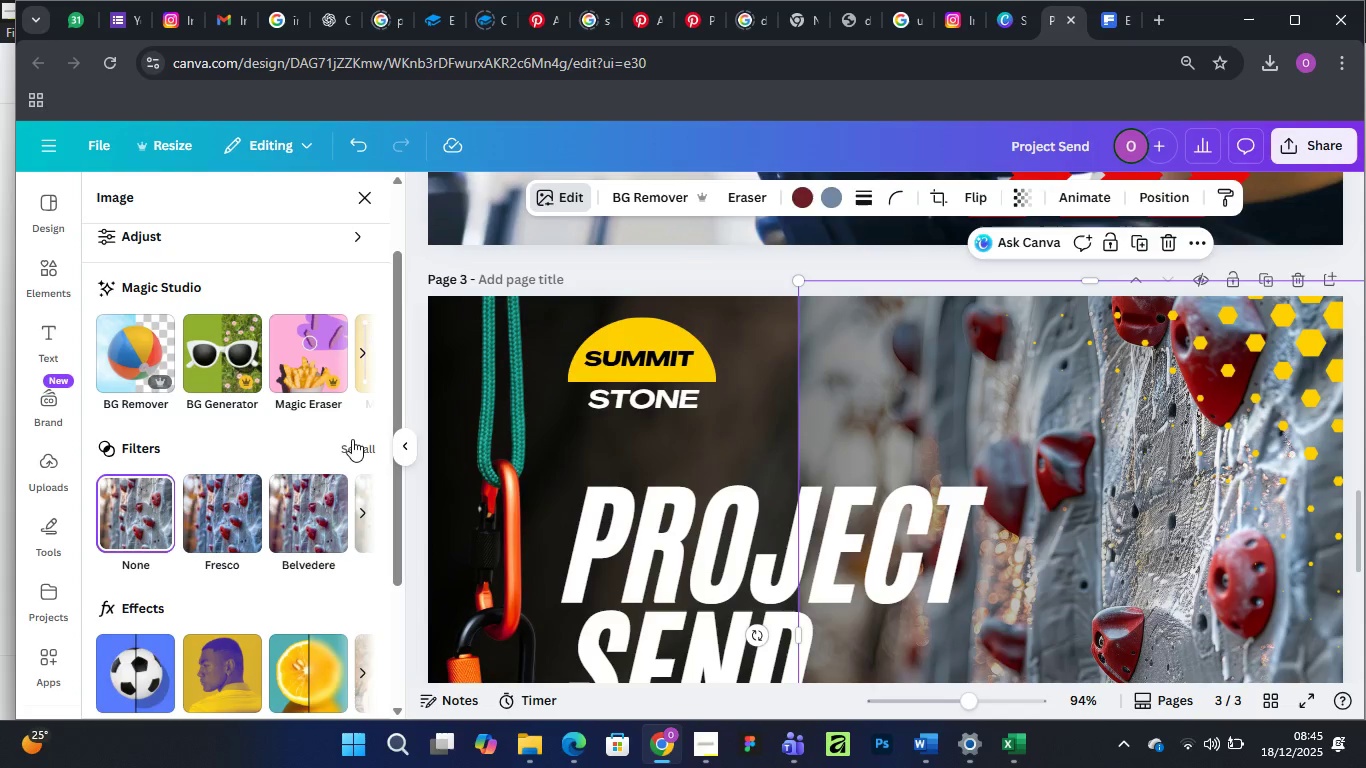 
left_click([353, 442])
 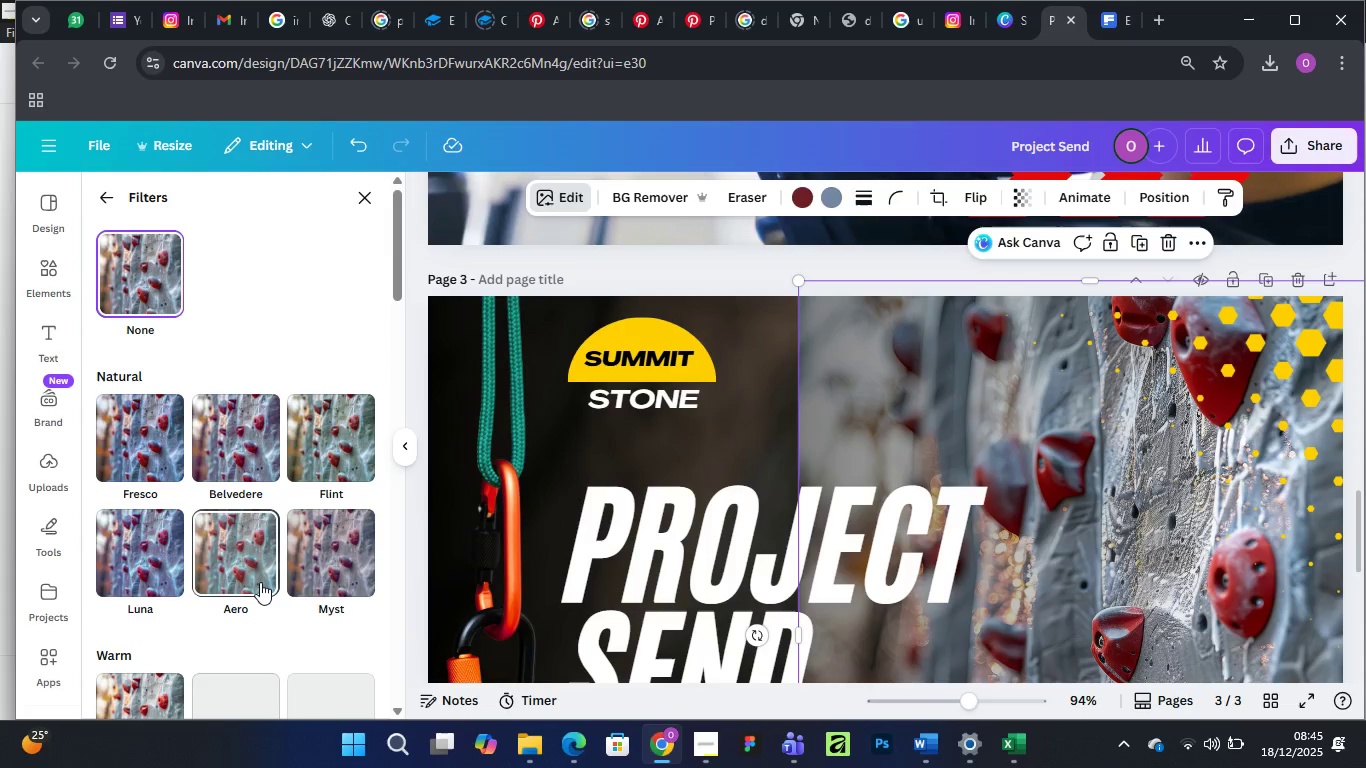 
scroll: coordinate [260, 582], scroll_direction: down, amount: 2.0
 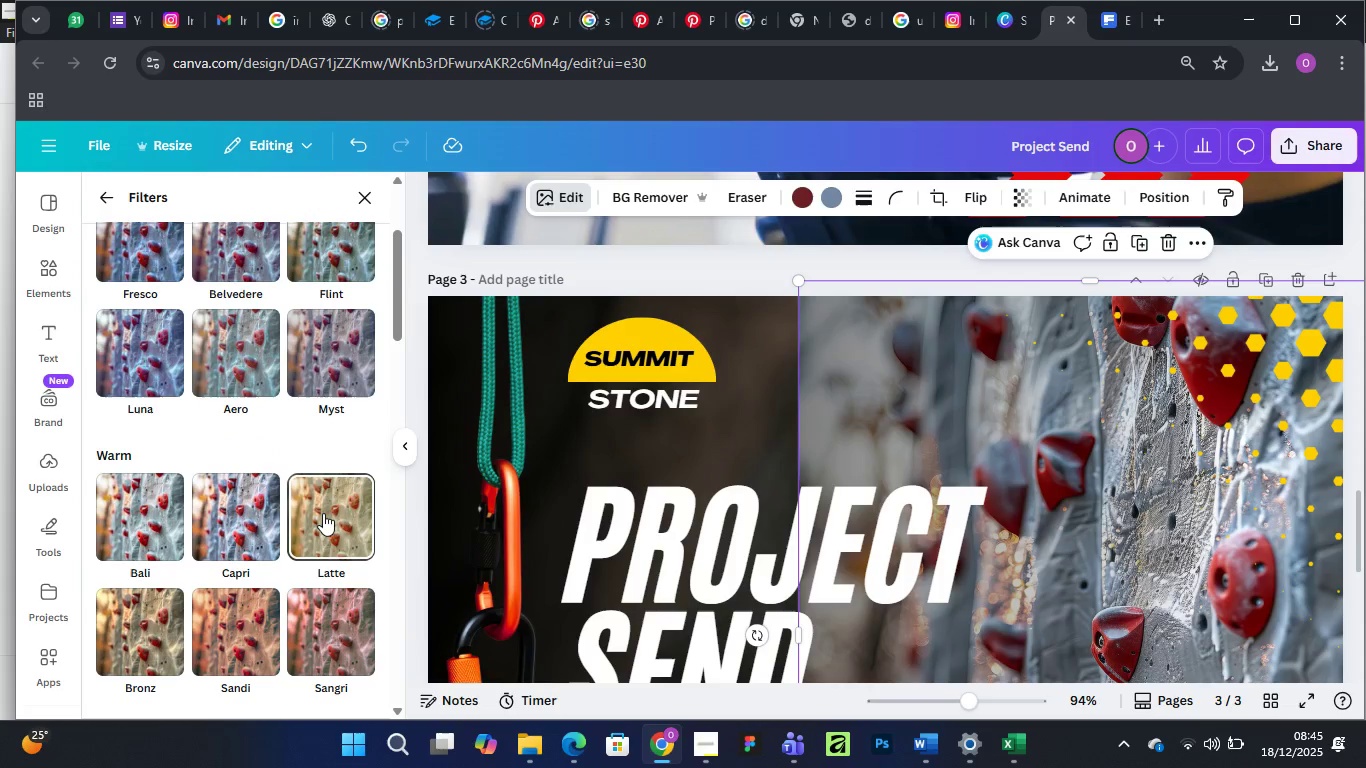 
left_click([323, 513])
 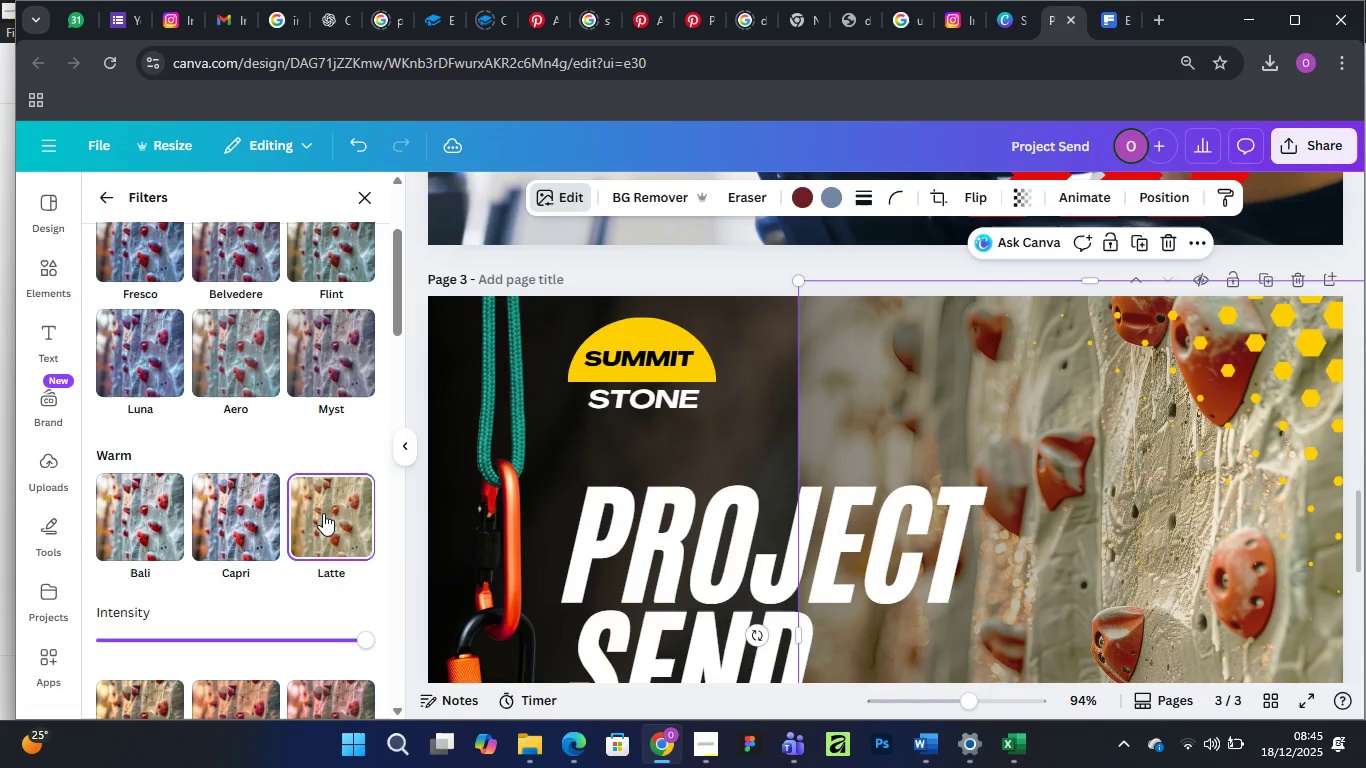 
key(Control+Minus)
 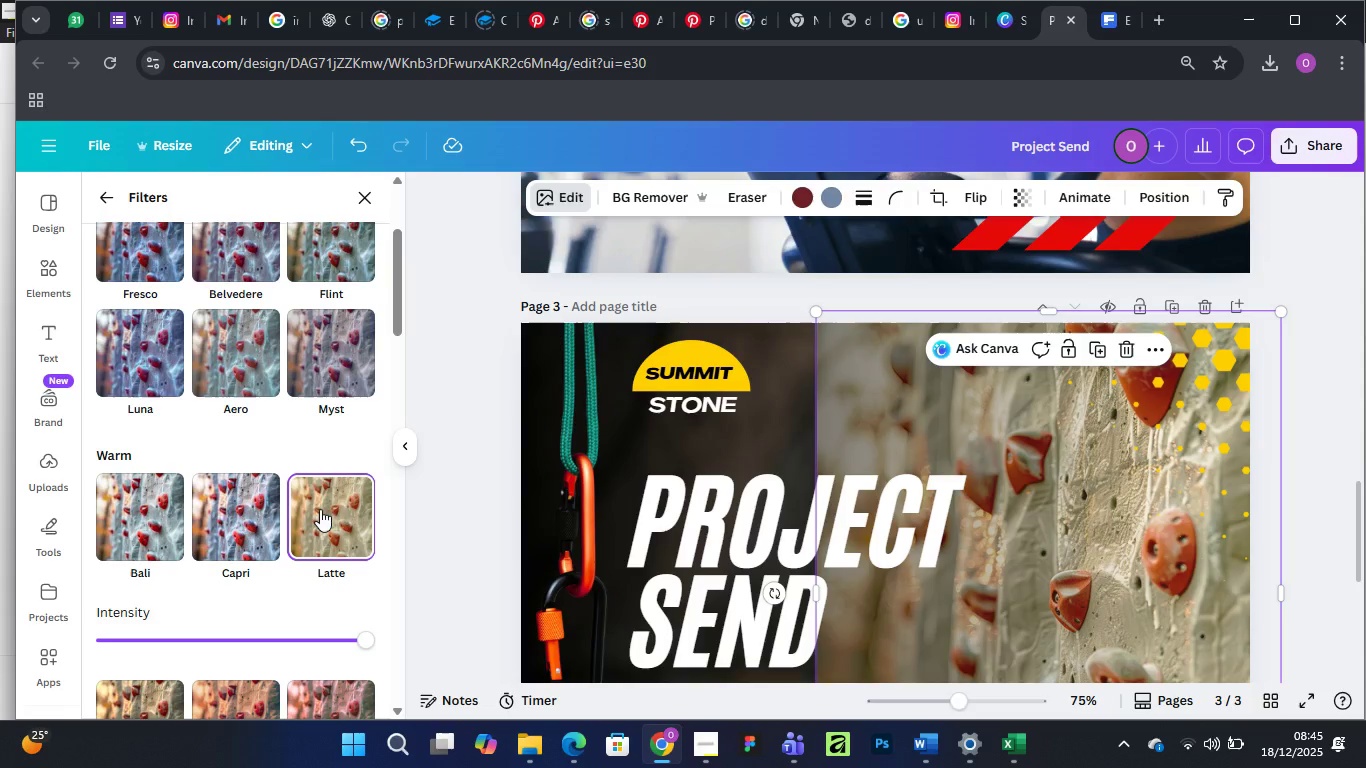 
left_click([258, 517])
 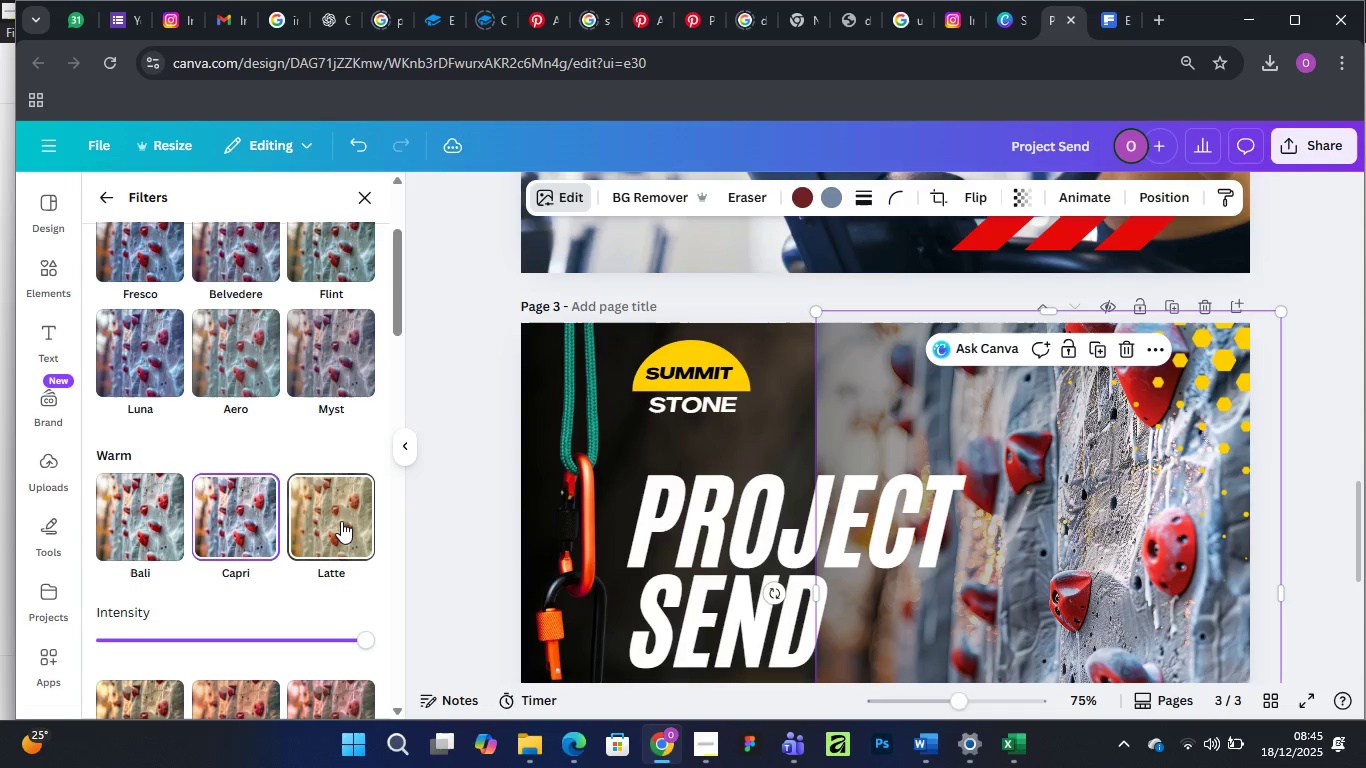 
left_click([341, 521])
 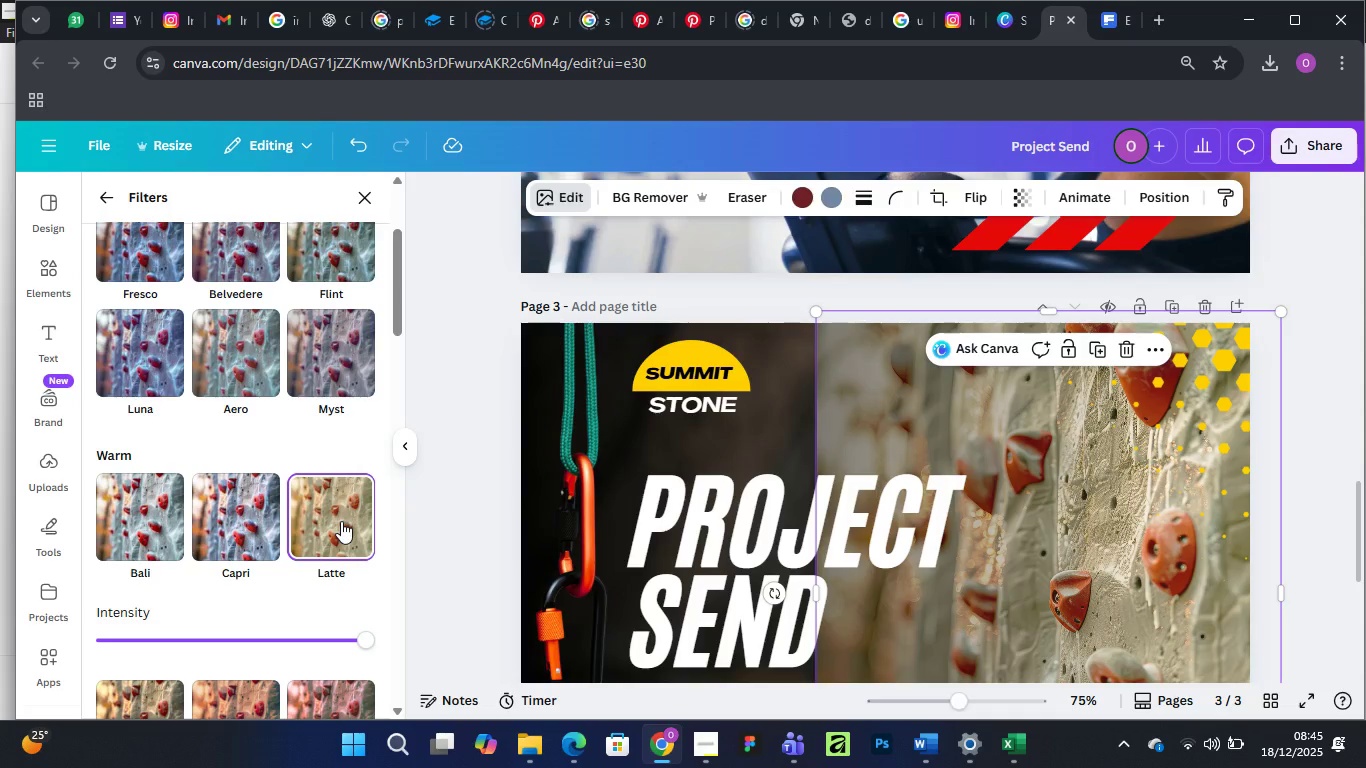 
scroll: coordinate [950, 589], scroll_direction: down, amount: 3.0
 